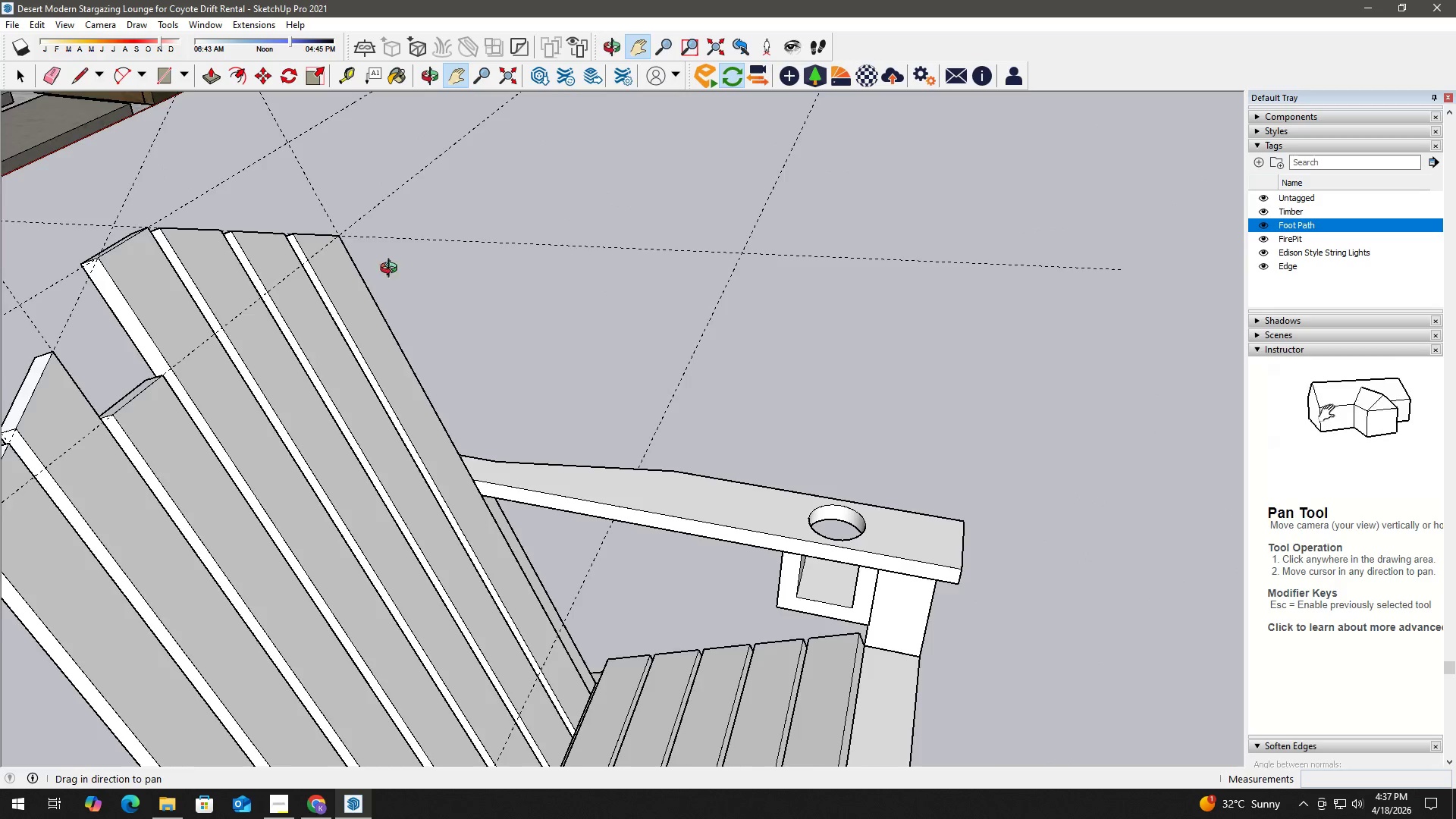 
left_click_drag(start_coordinate=[185, 257], to_coordinate=[485, 442])
 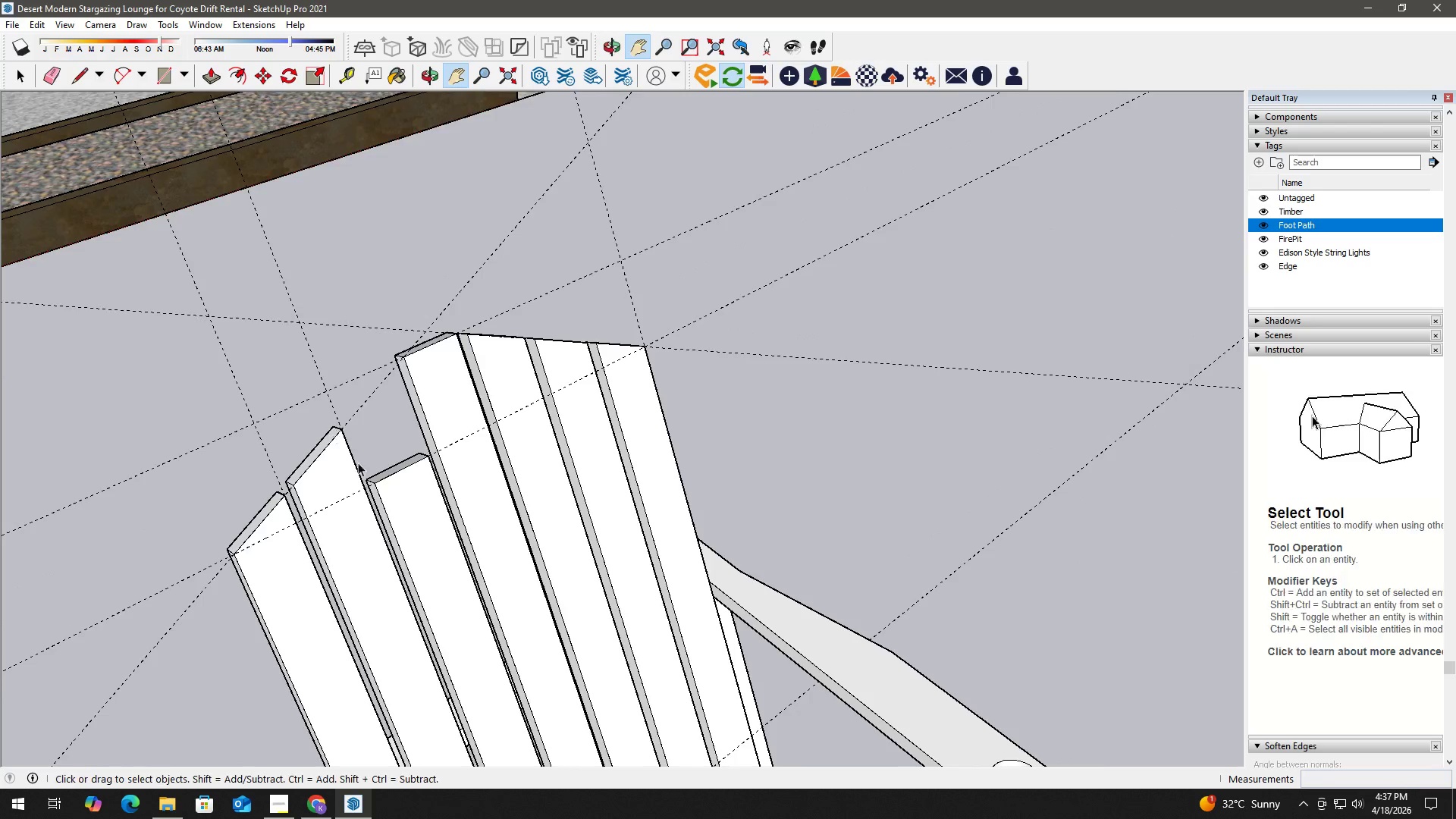 
double_click([457, 460])
 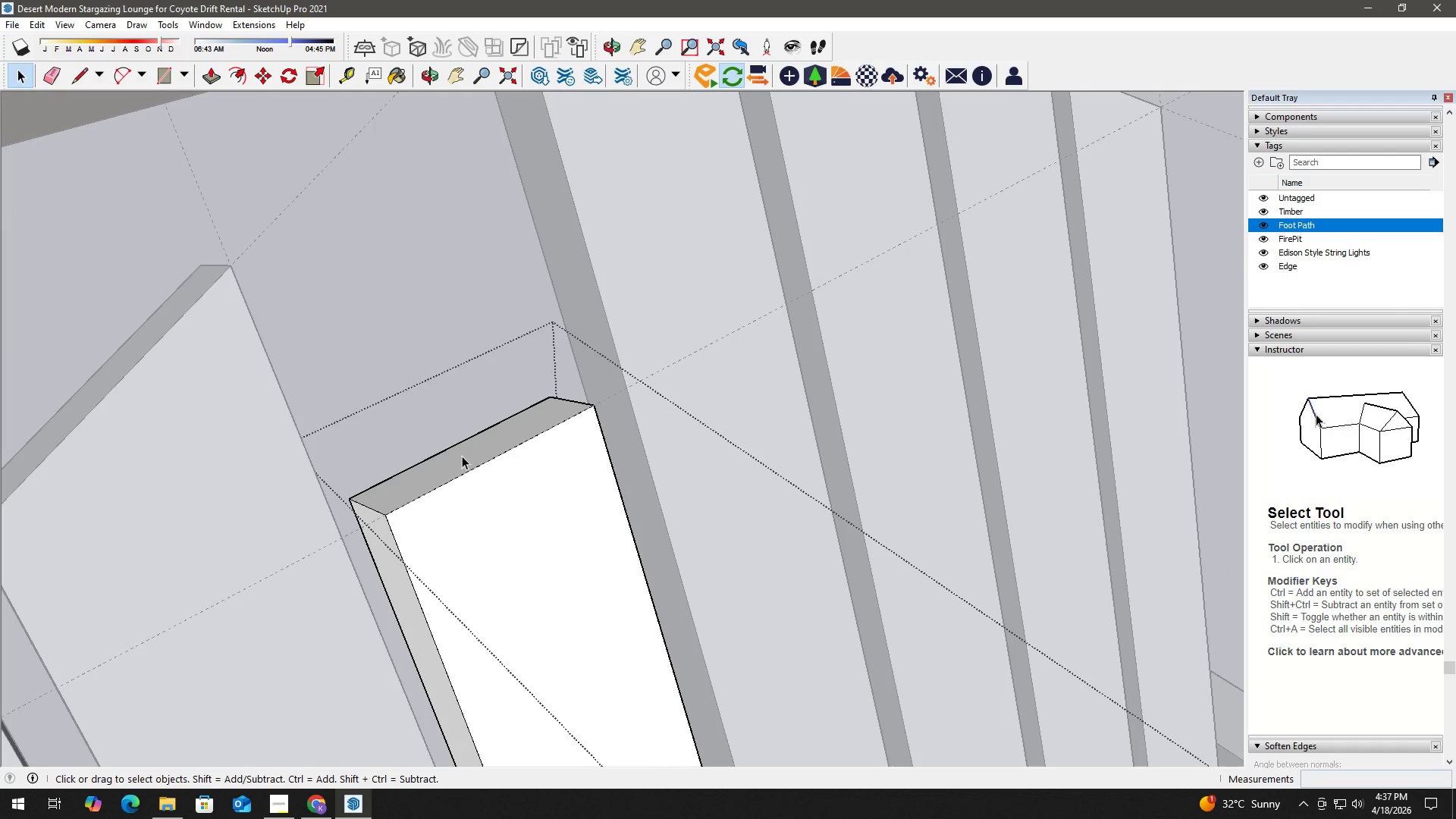 
scroll: coordinate [422, 469], scroll_direction: up, amount: 6.0
 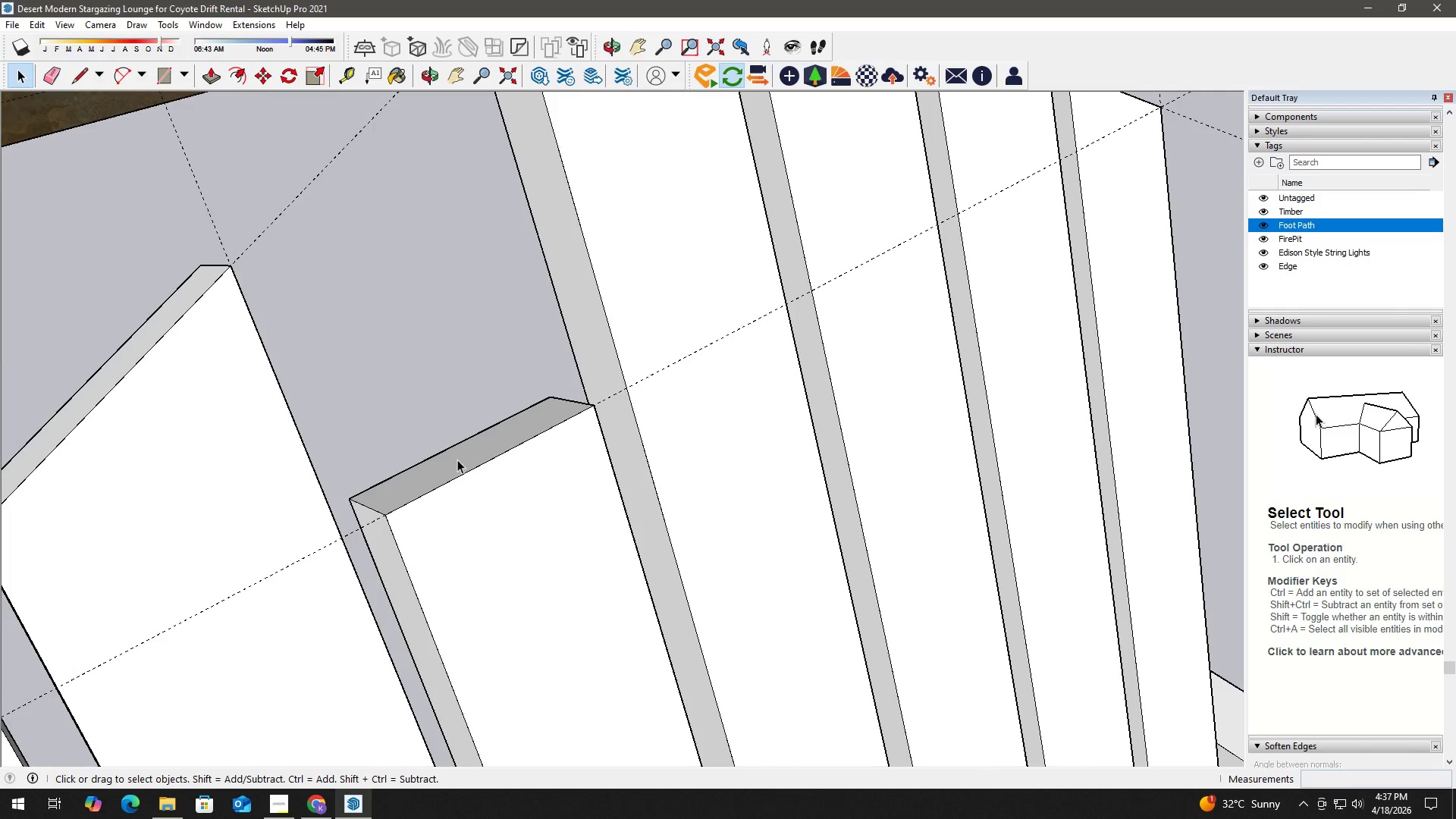 
triple_click([475, 449])
 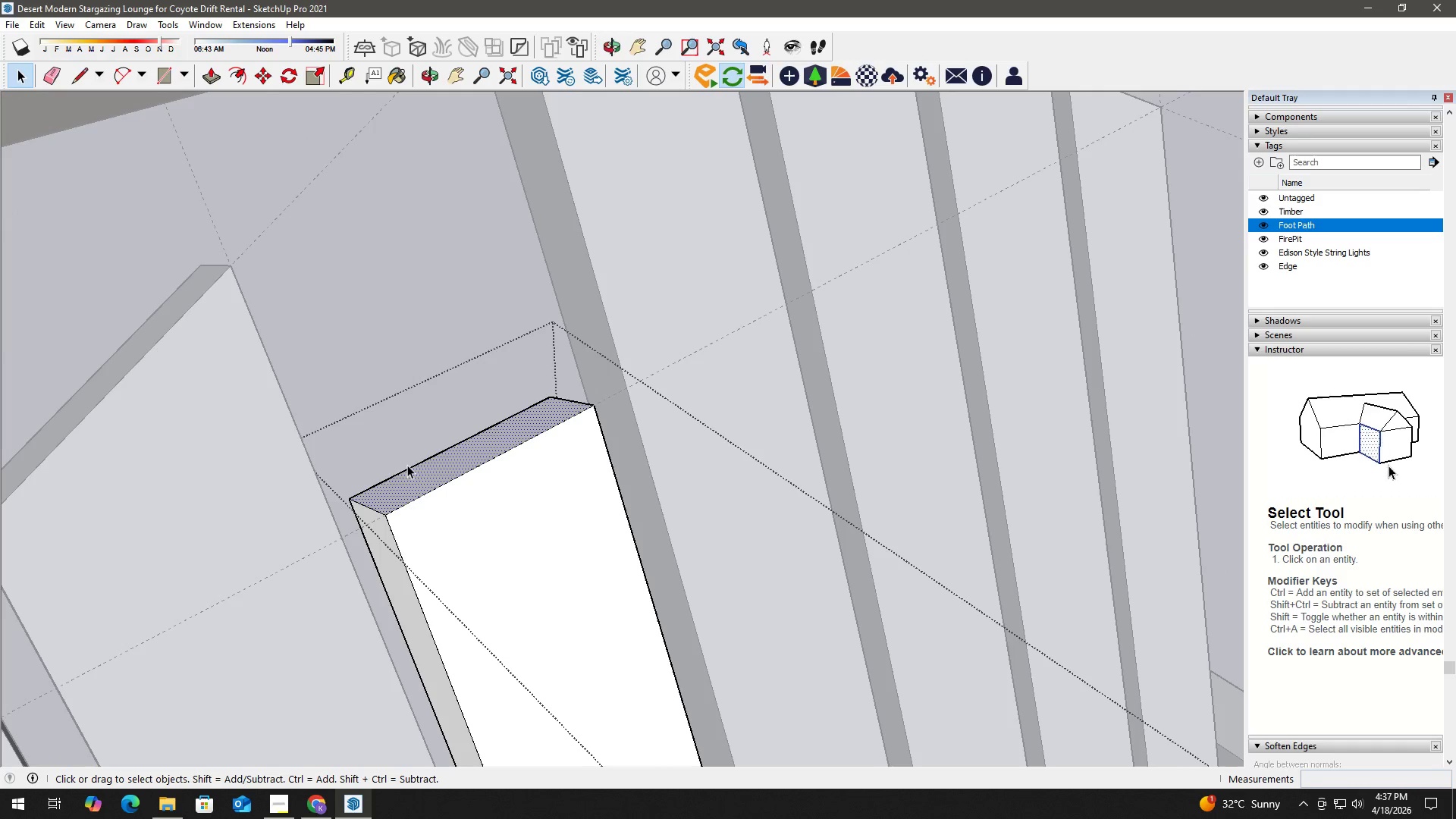 
key(P)
 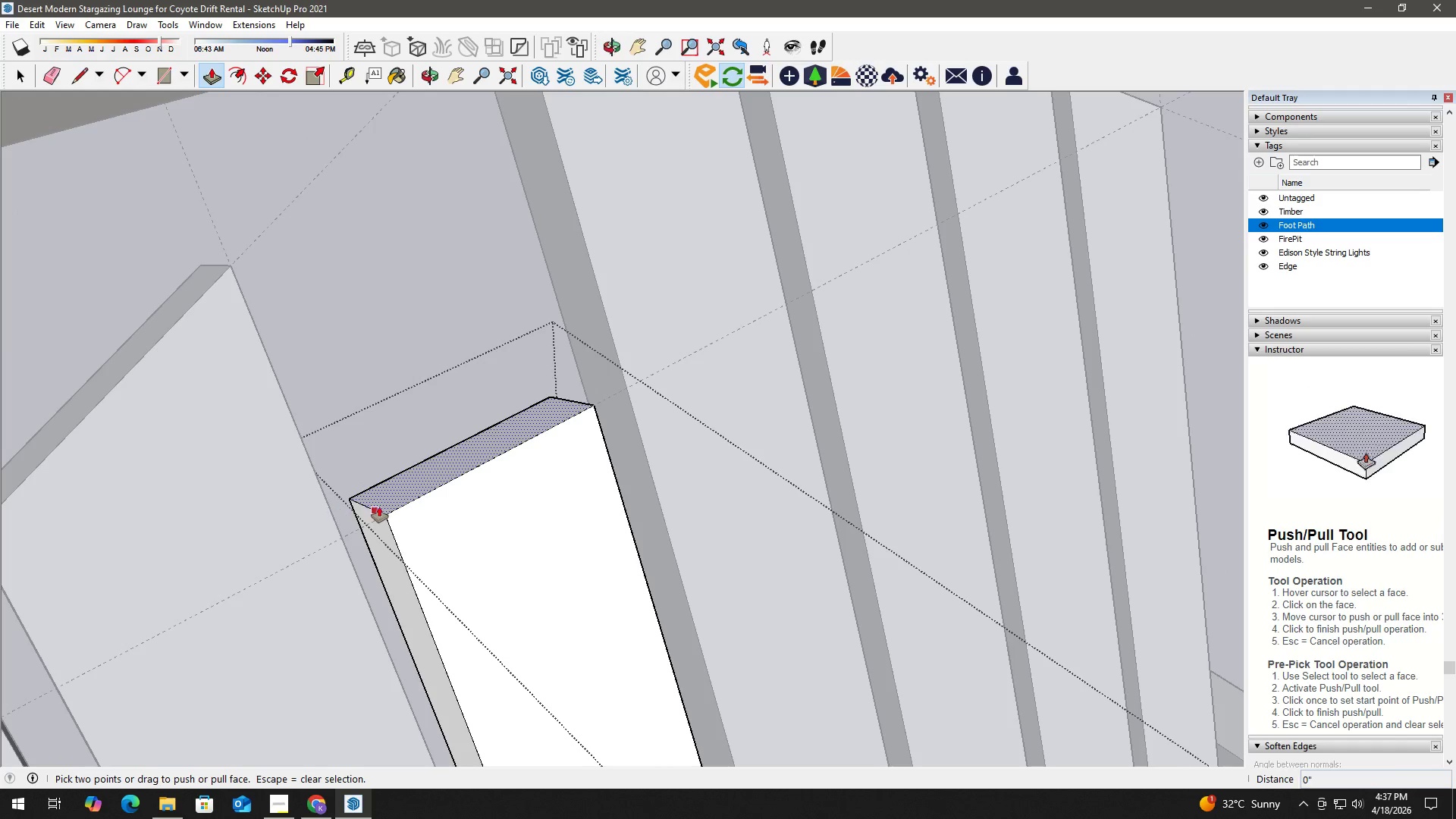 
left_click([384, 505])
 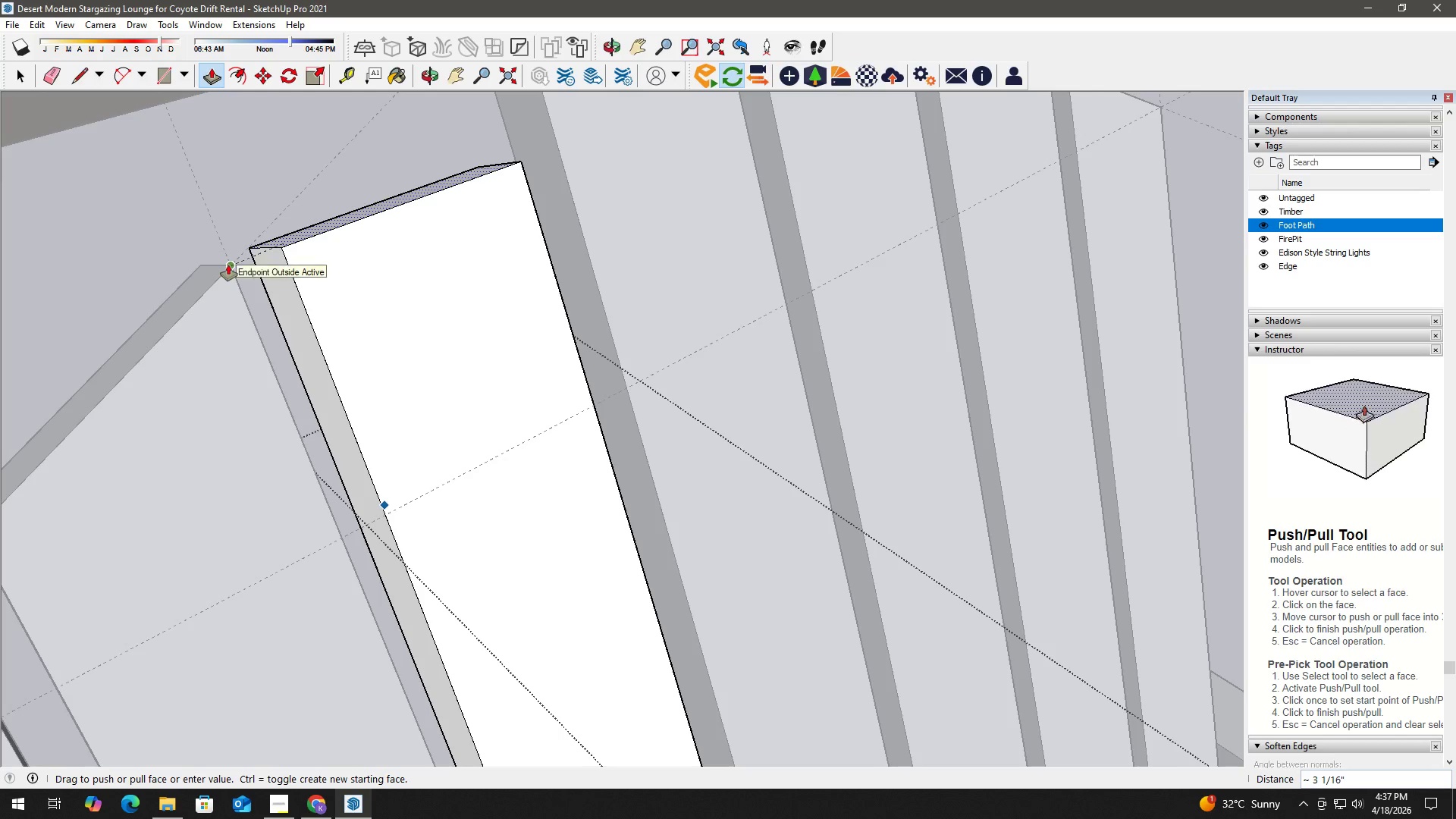 
left_click([228, 265])
 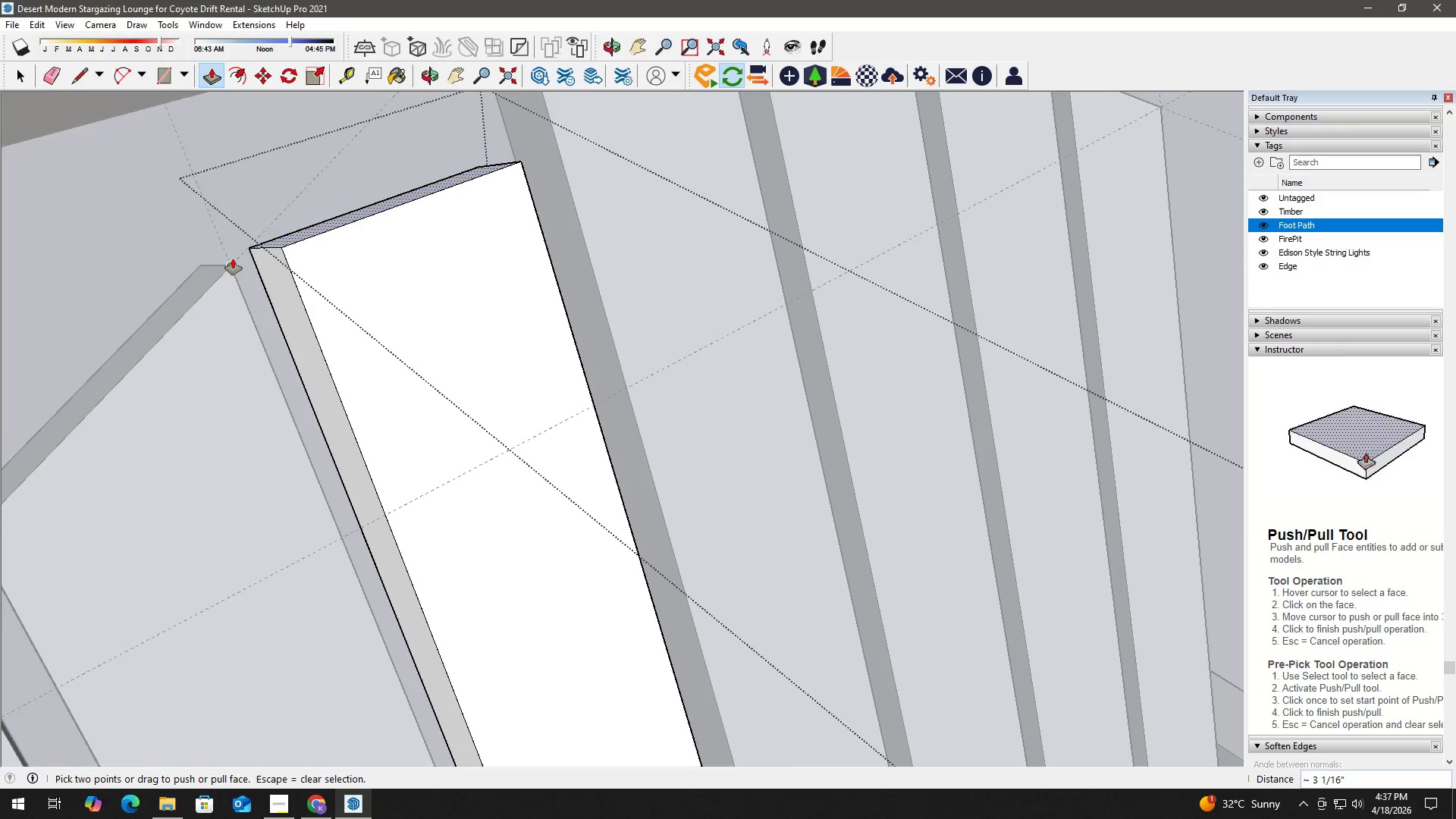 
hold_key(key=ShiftLeft, duration=0.33)
 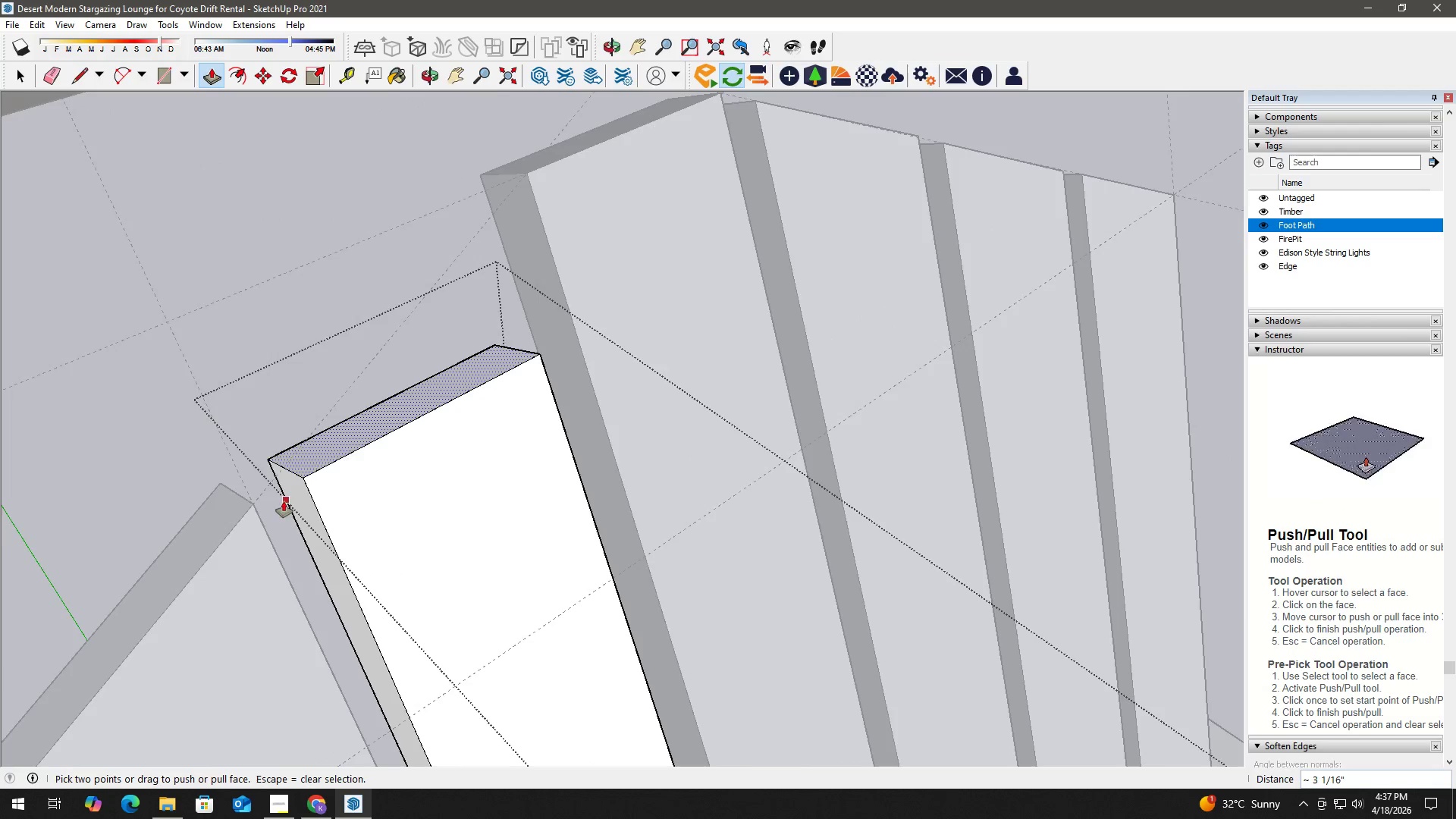 
scroll: coordinate [315, 458], scroll_direction: up, amount: 5.0
 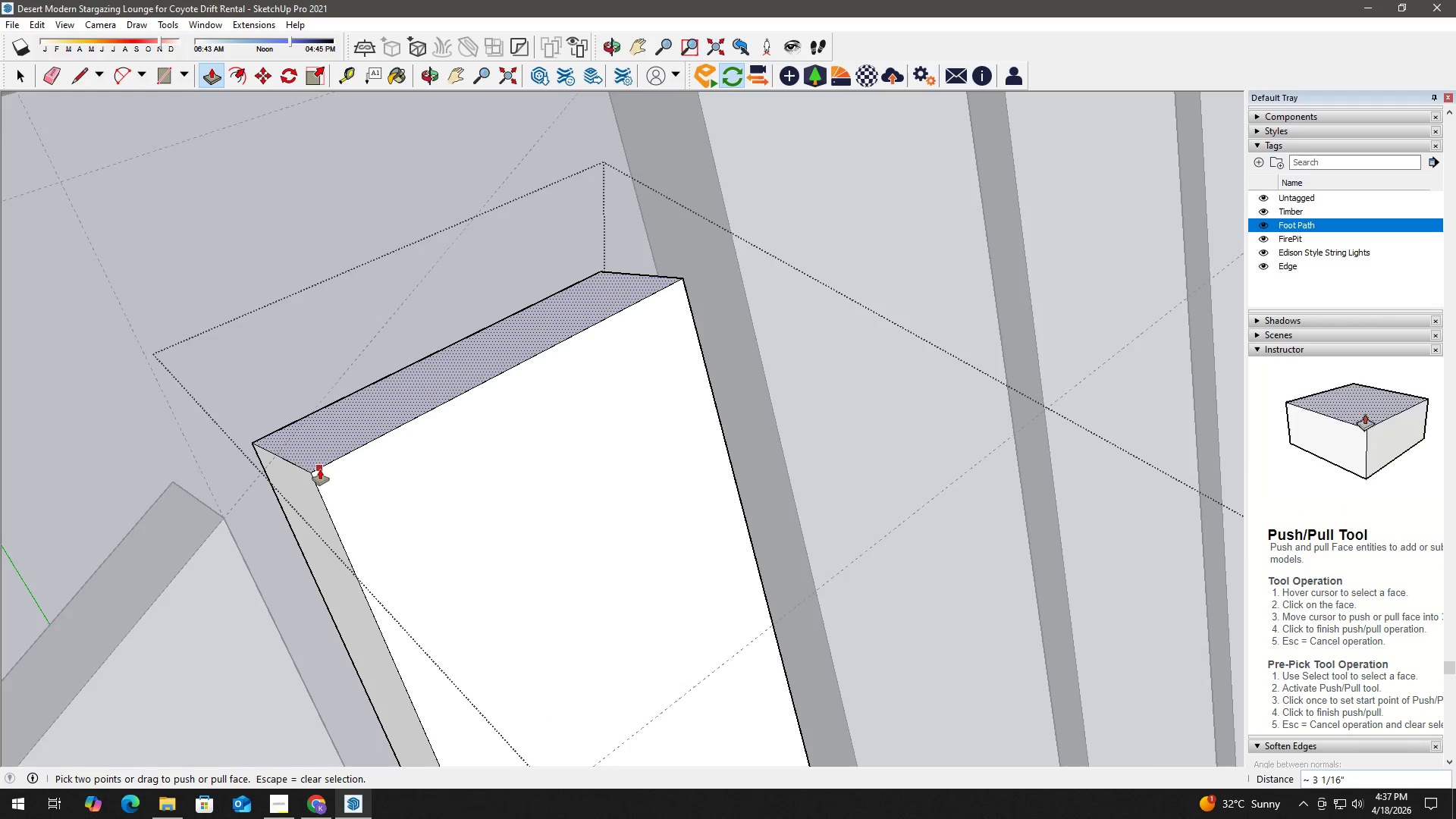 
left_click([319, 465])
 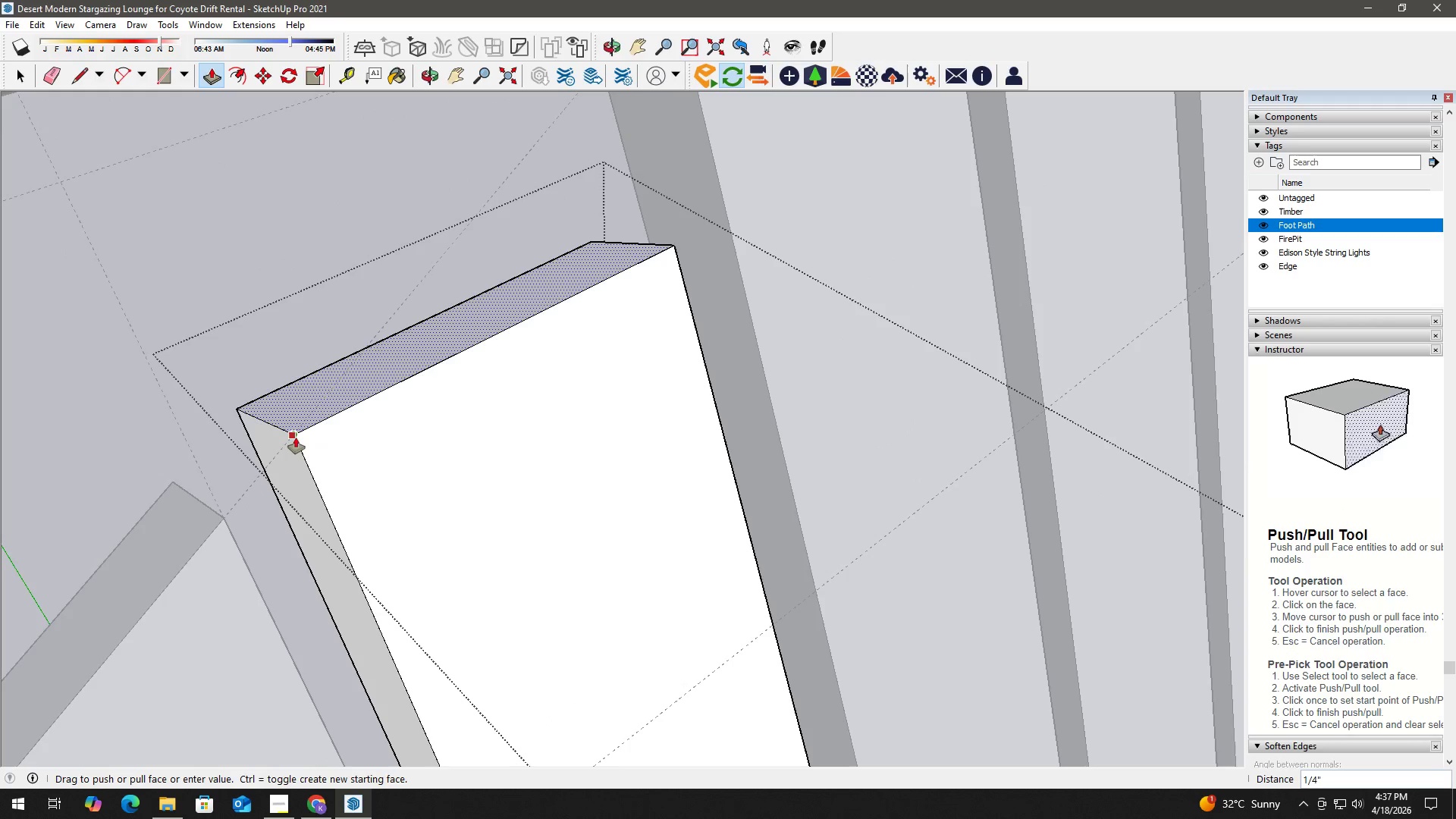 
left_click([297, 438])
 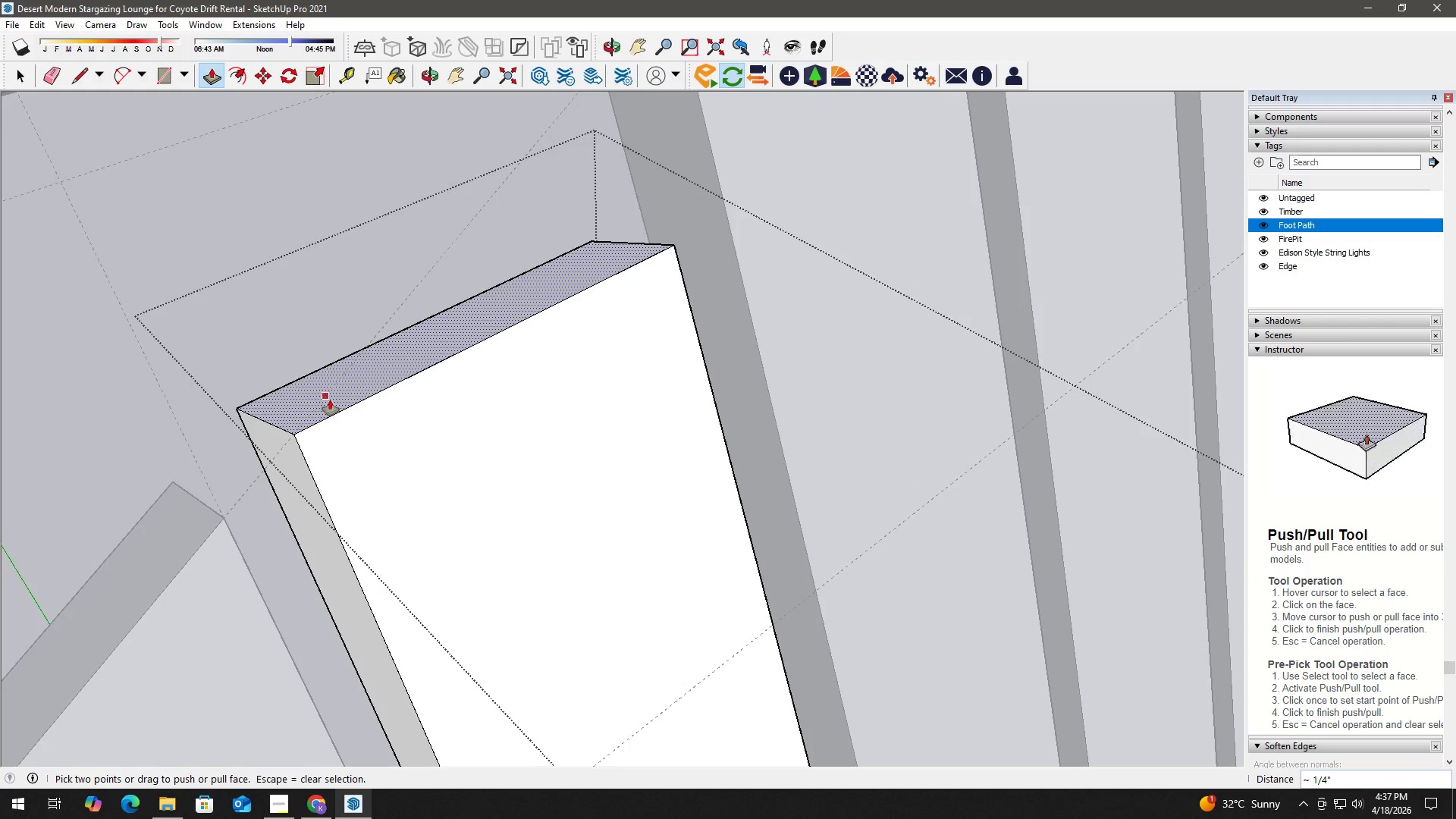 
scroll: coordinate [303, 368], scroll_direction: up, amount: 3.0
 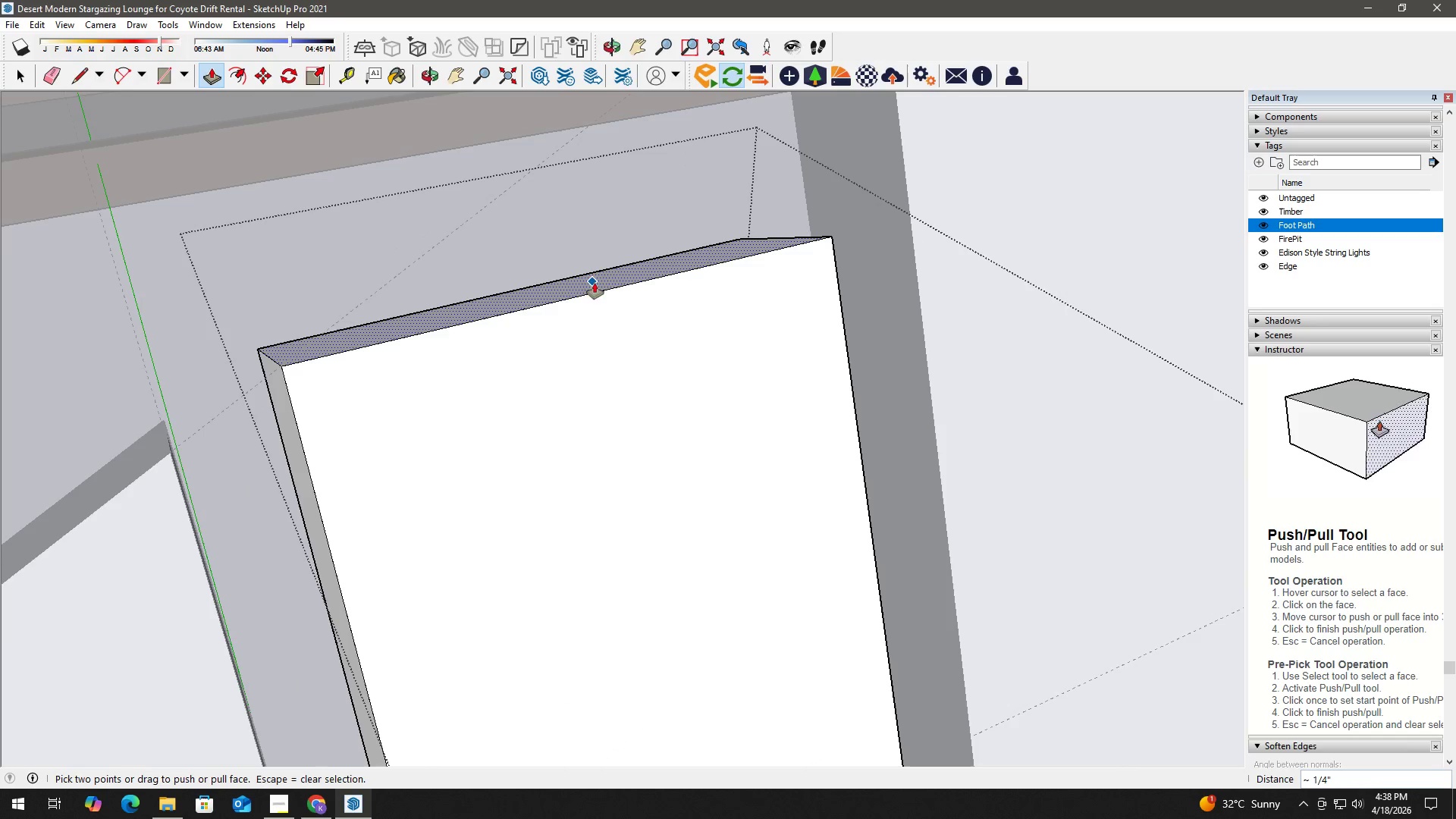 
key(T)
 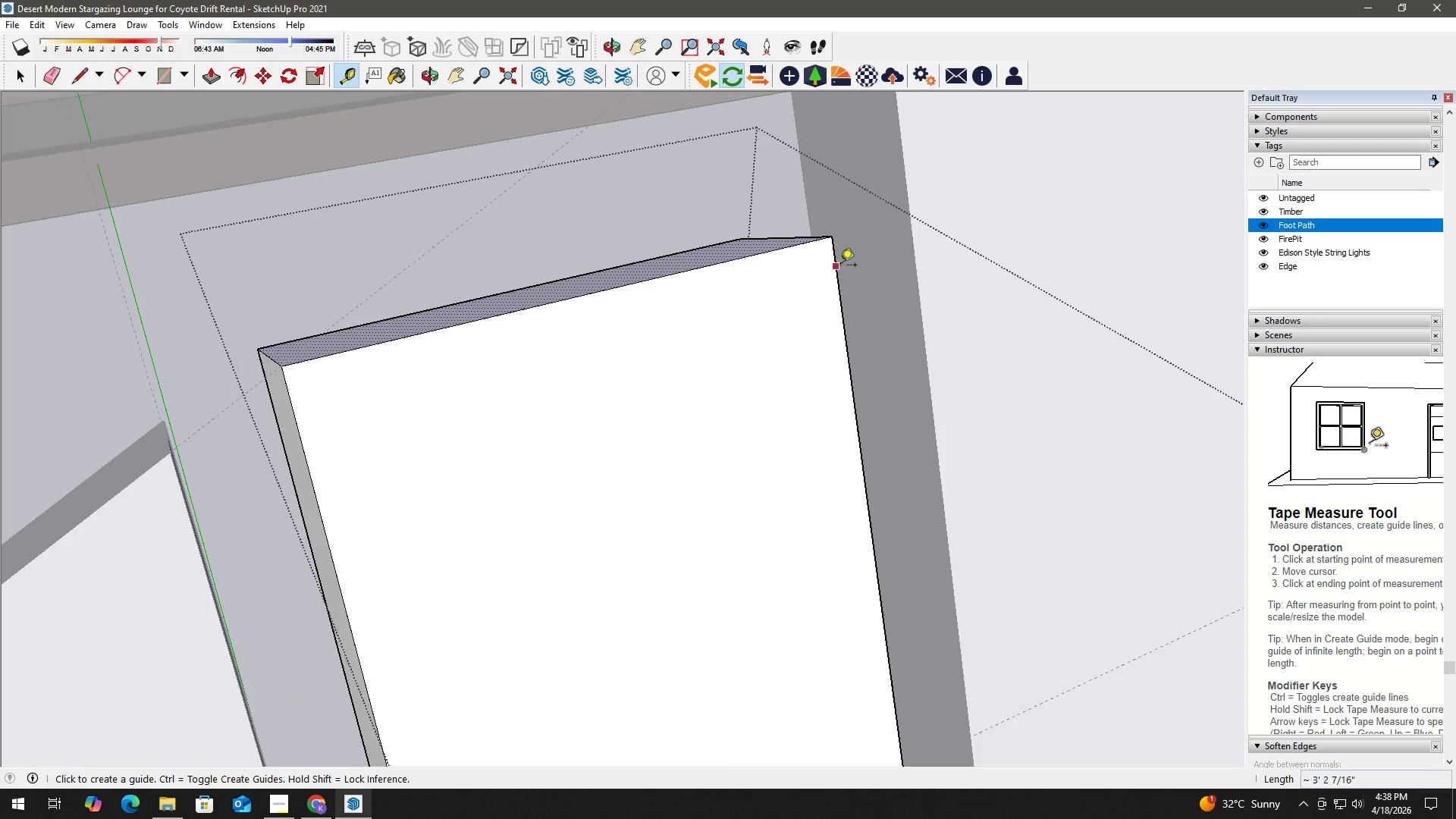 
left_click([839, 266])
 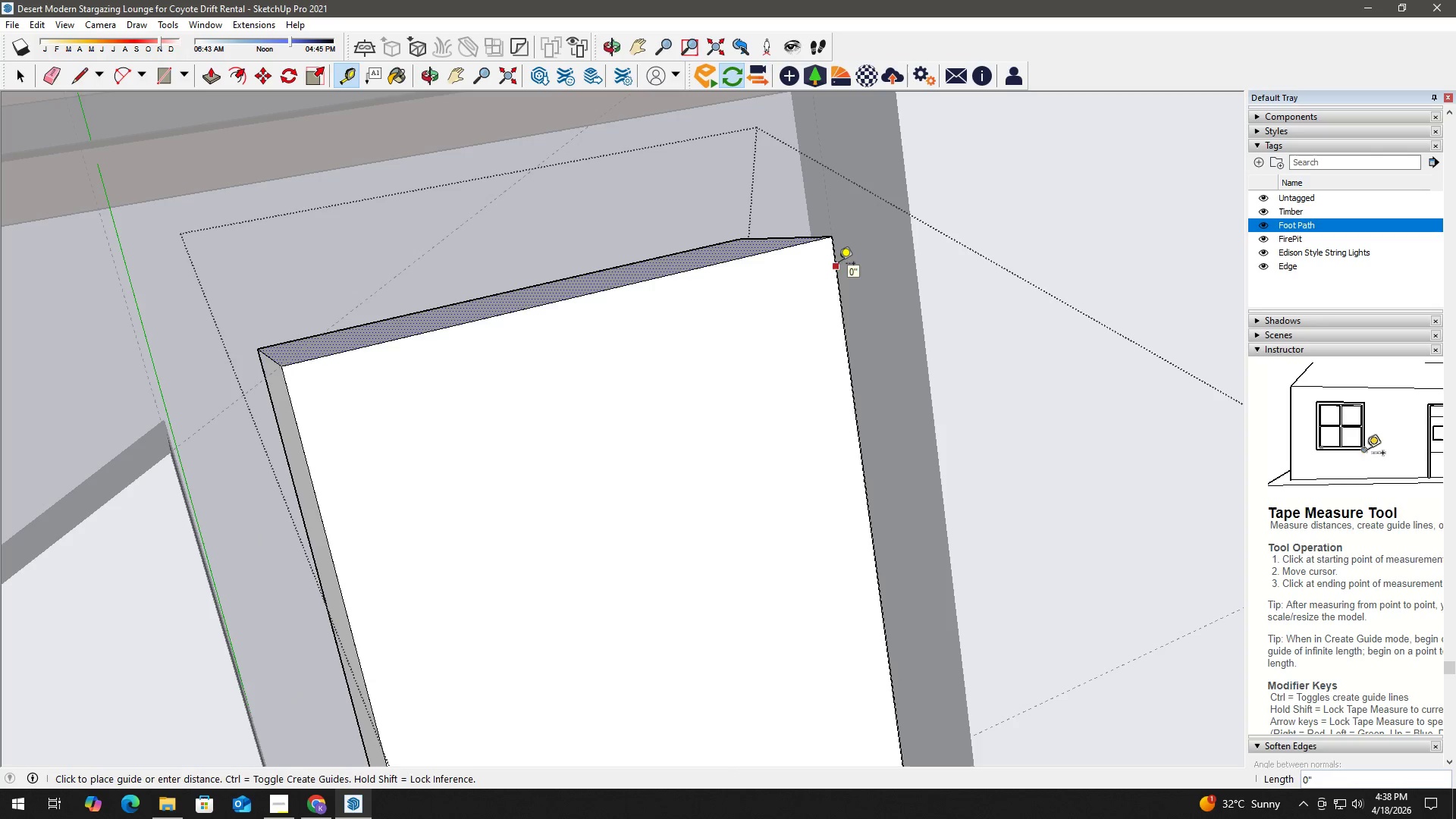 
key(Space)
 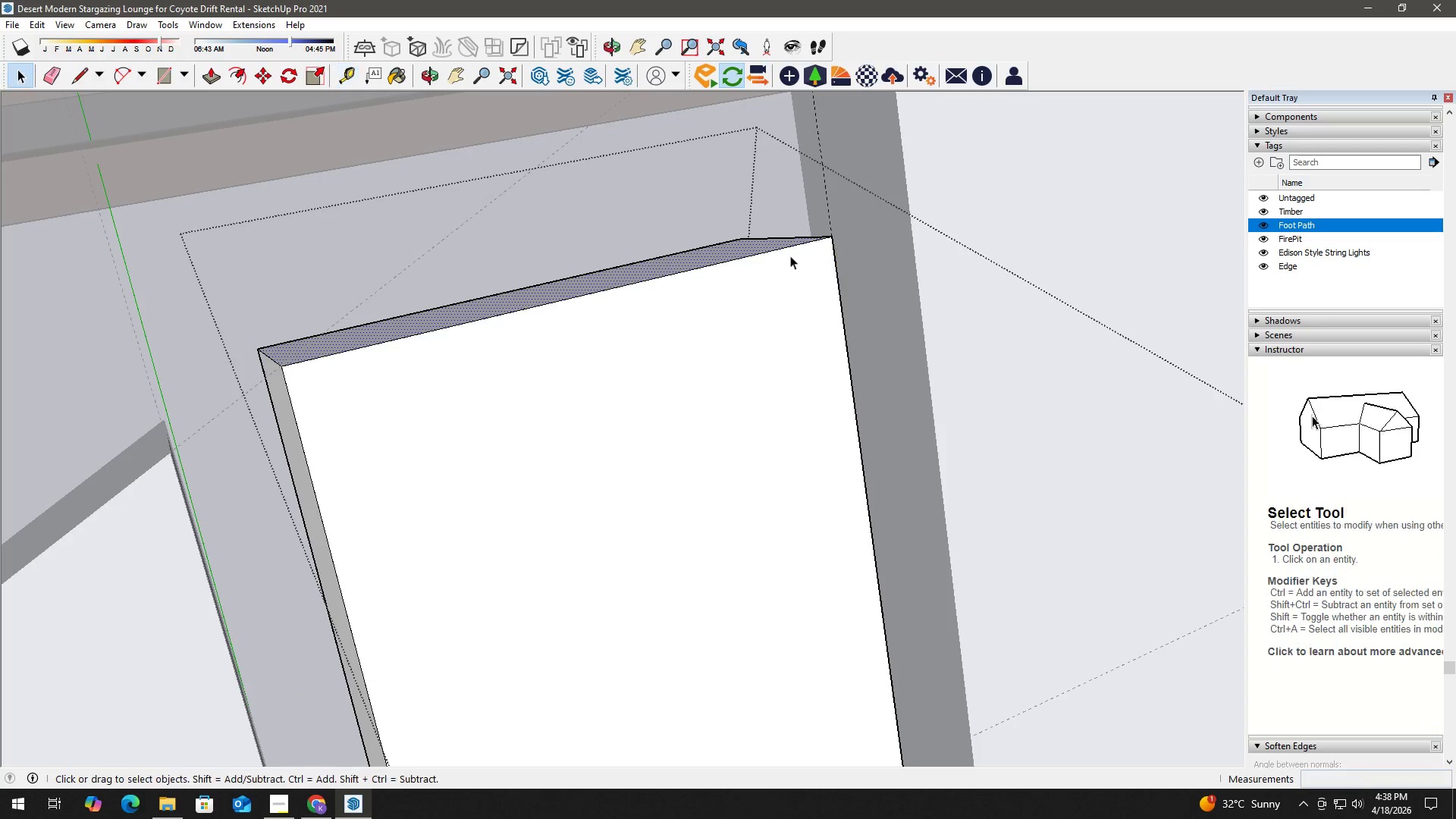 
key(H)
 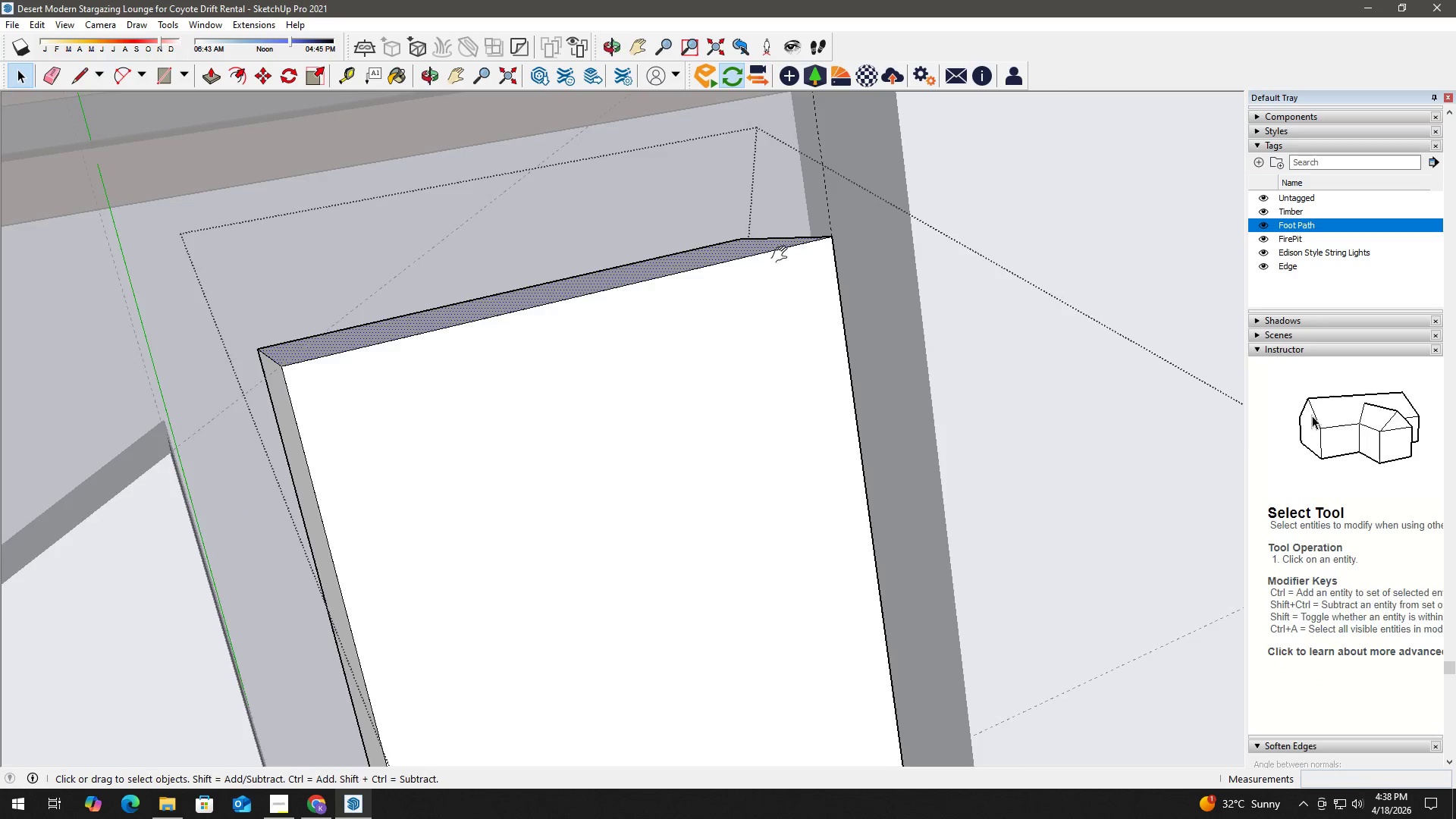 
left_click_drag(start_coordinate=[782, 259], to_coordinate=[774, 391])
 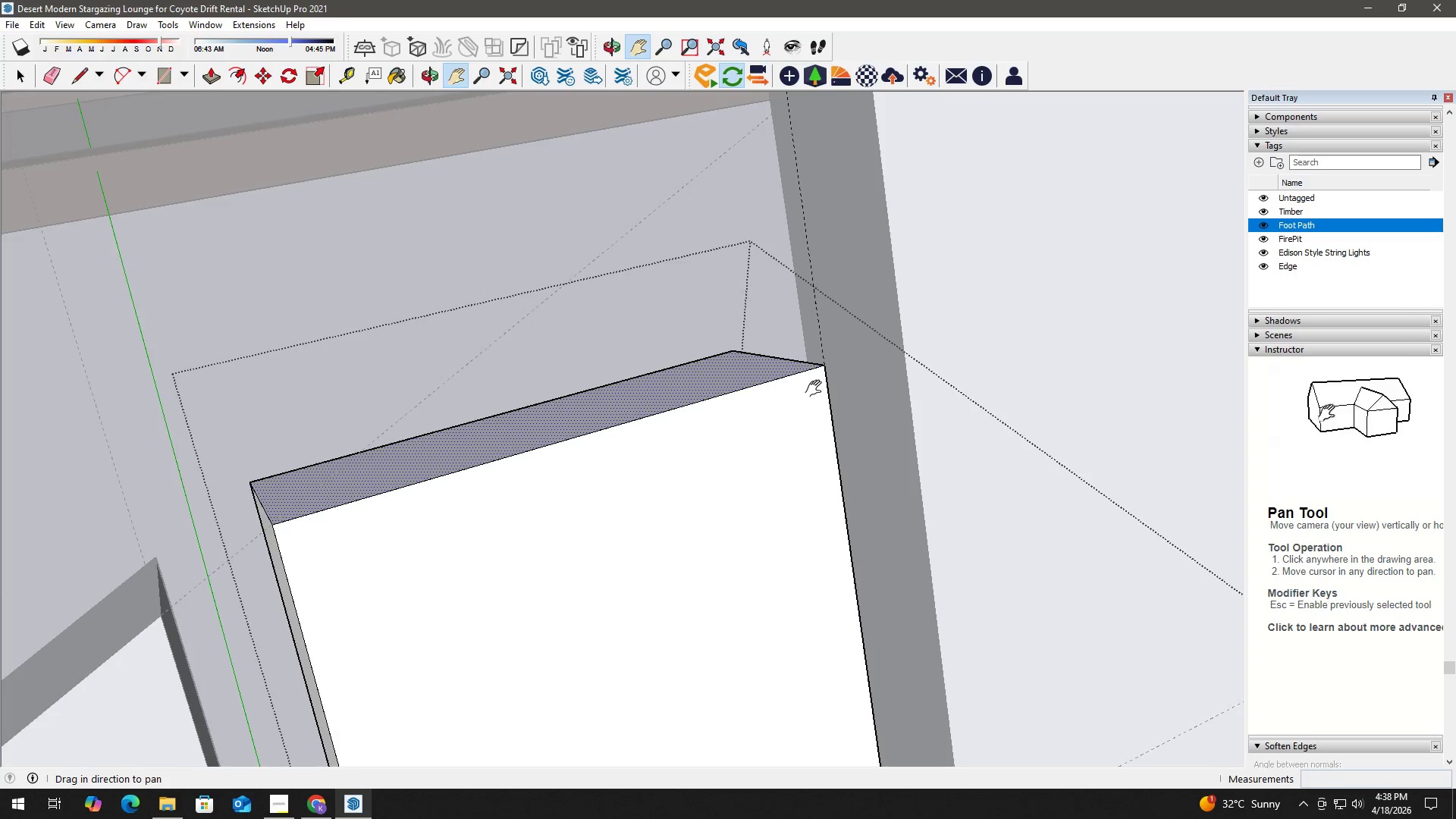 
key(Space)
 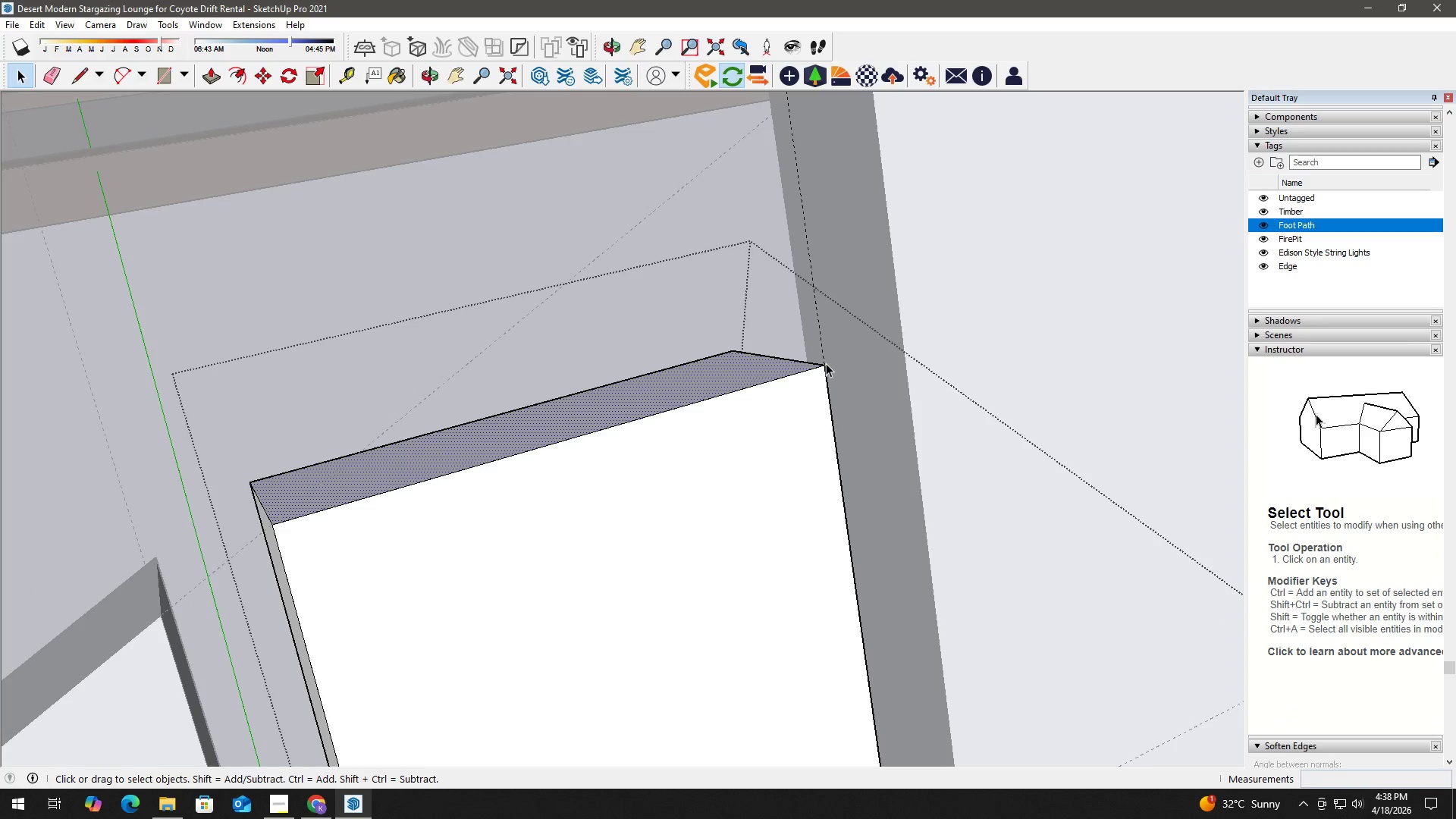 
key(L)
 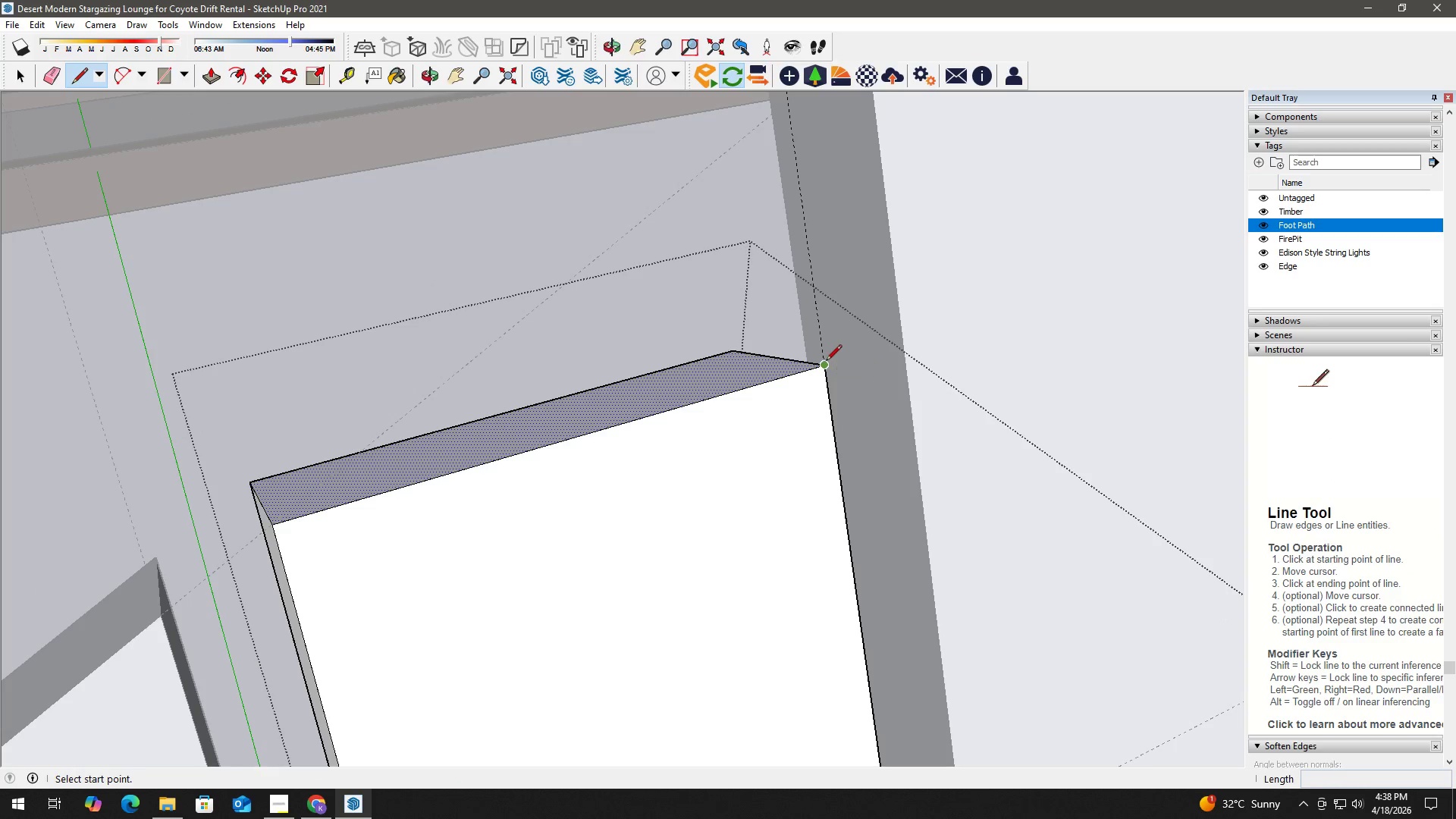 
left_click([826, 362])
 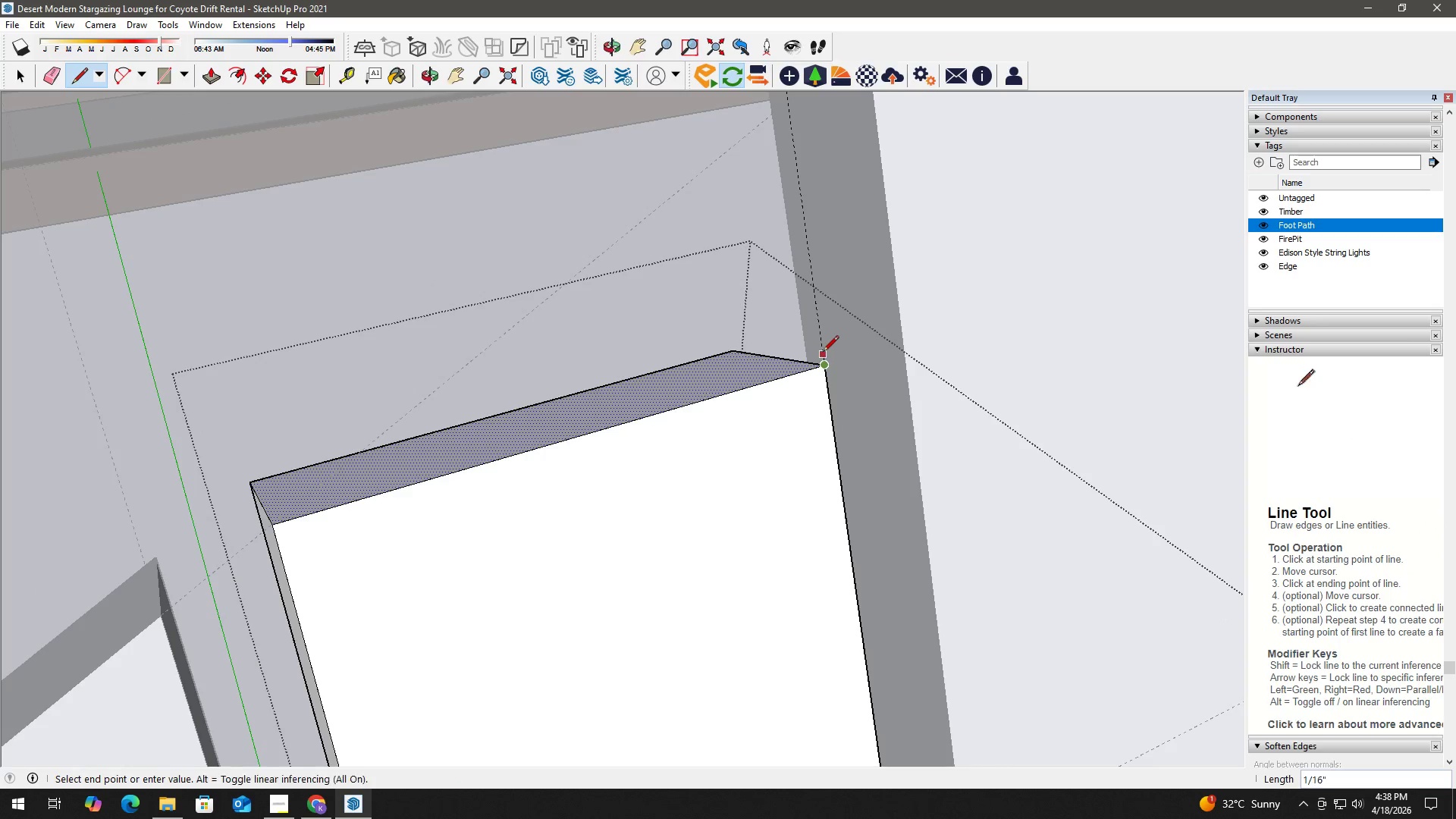 
hold_key(key=ShiftLeft, duration=0.44)
 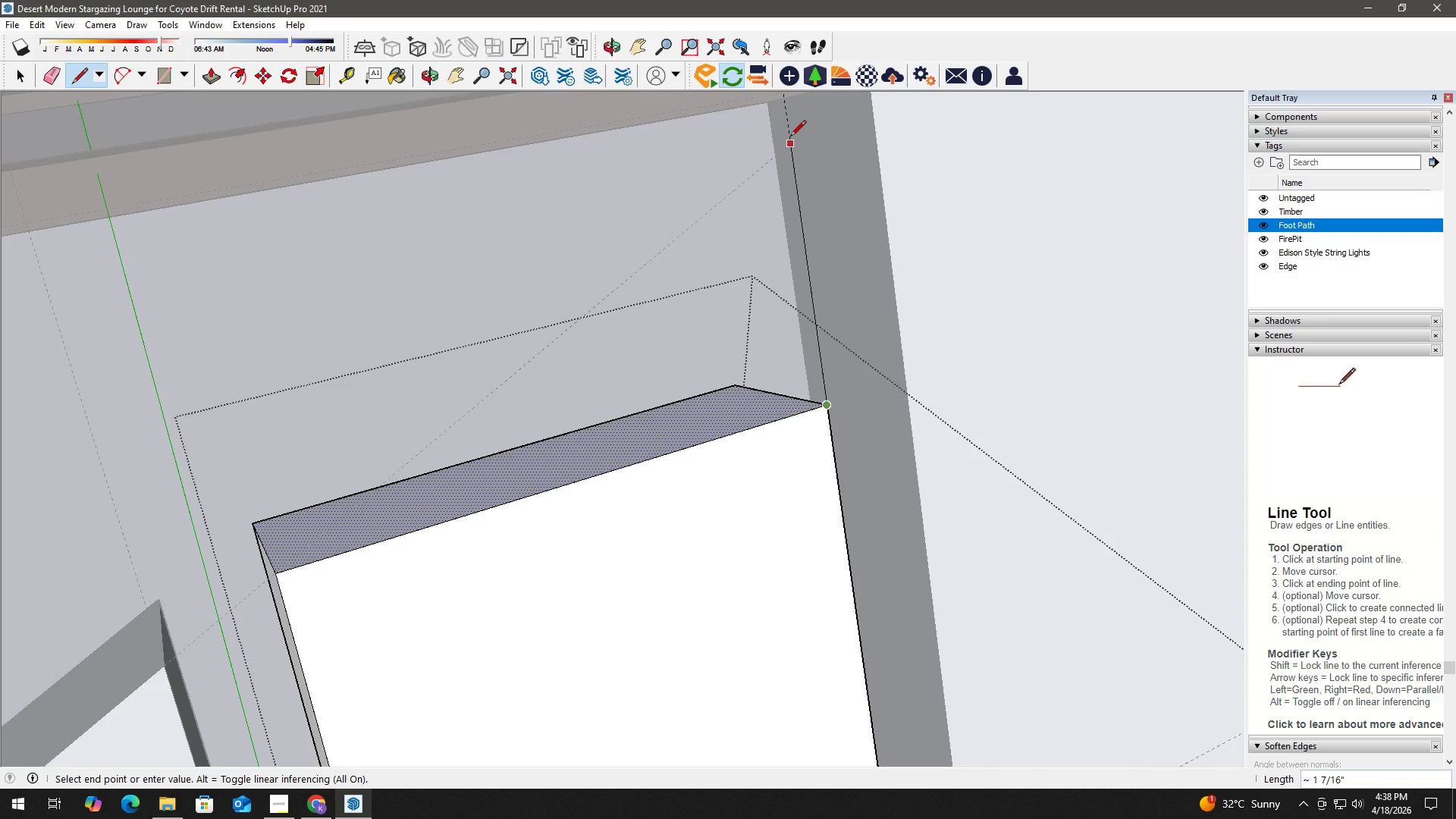 
left_click_drag(start_coordinate=[790, 137], to_coordinate=[780, 151])
 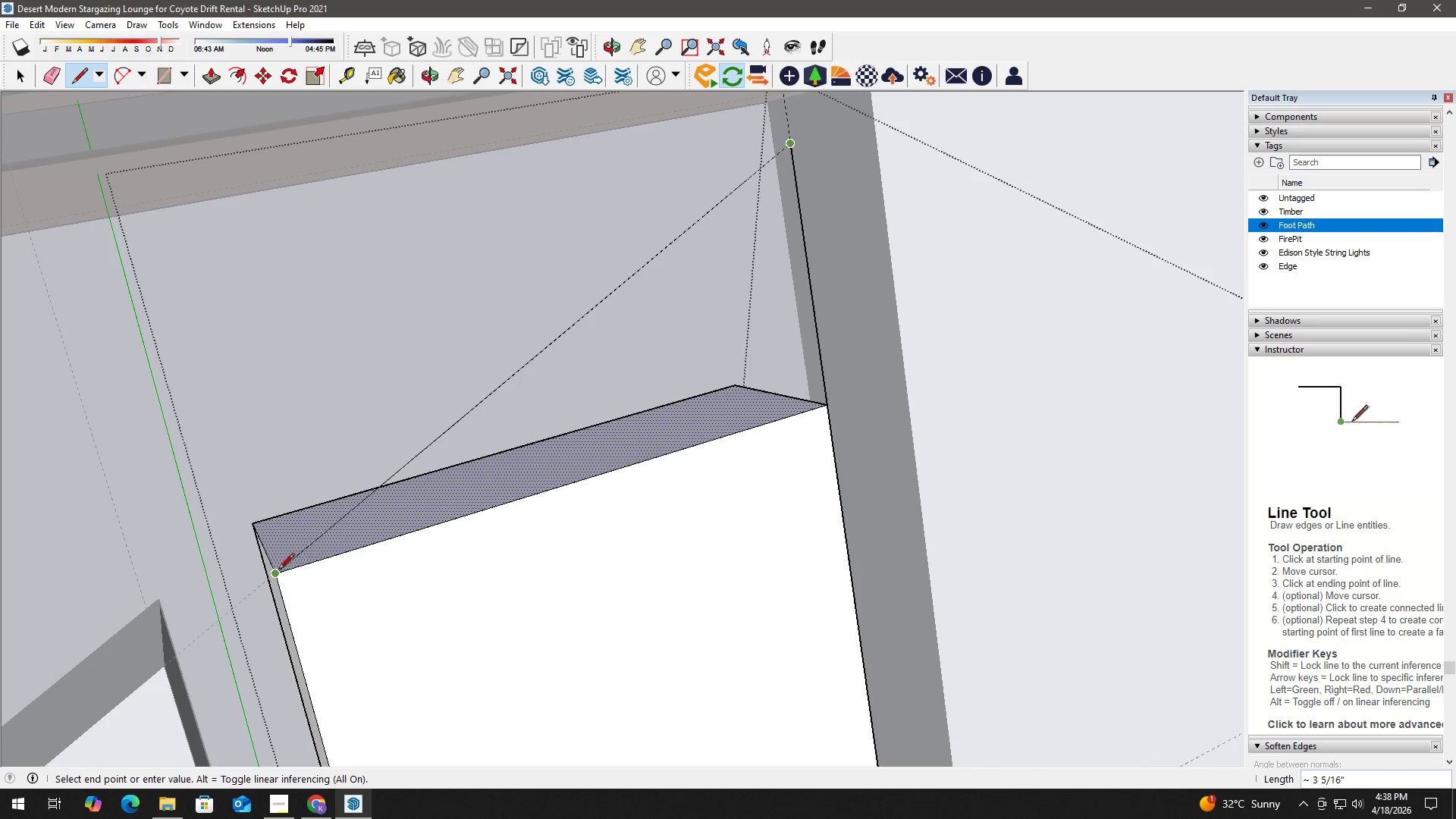 
key(Space)
 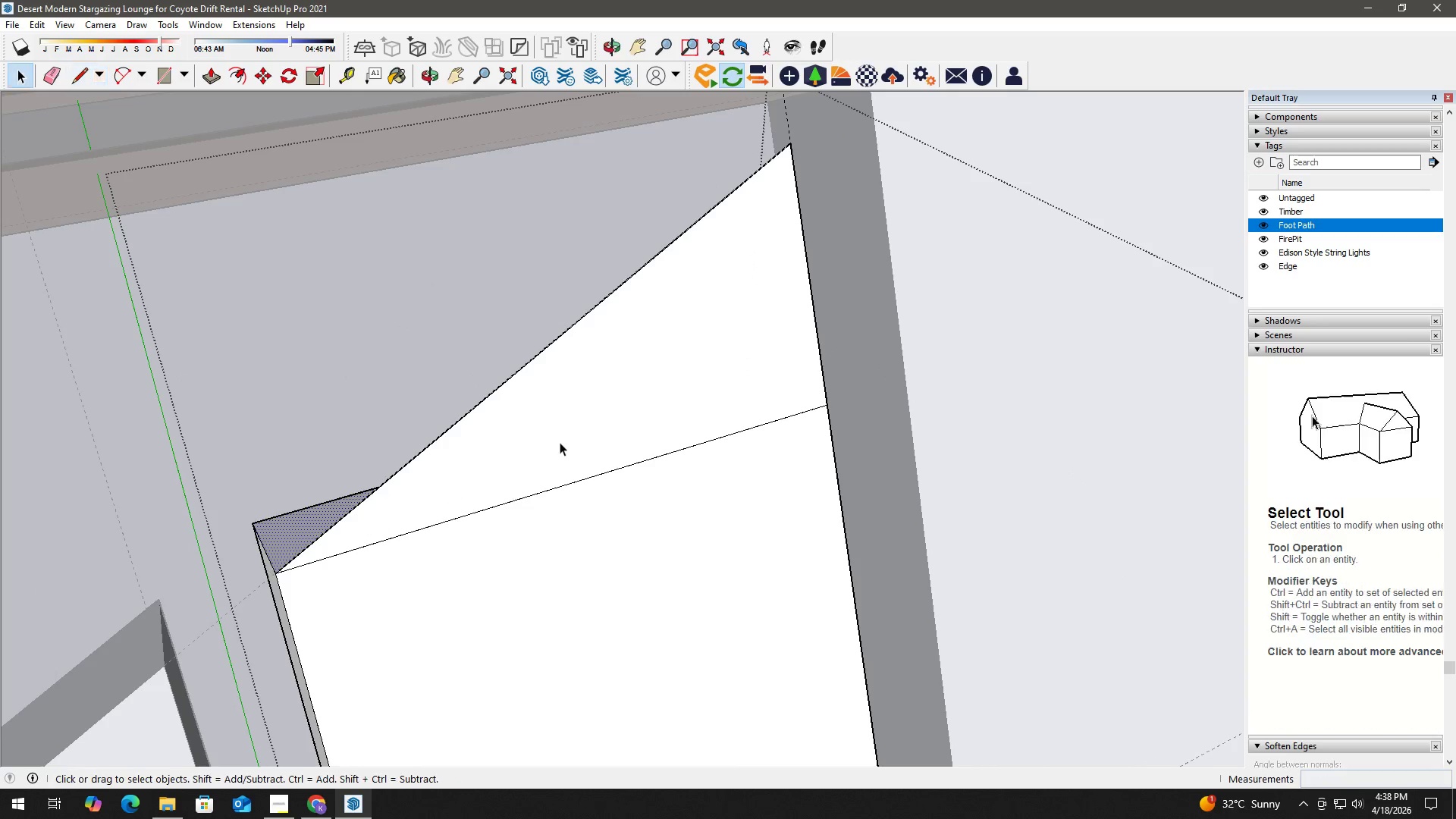 
double_click([560, 442])
 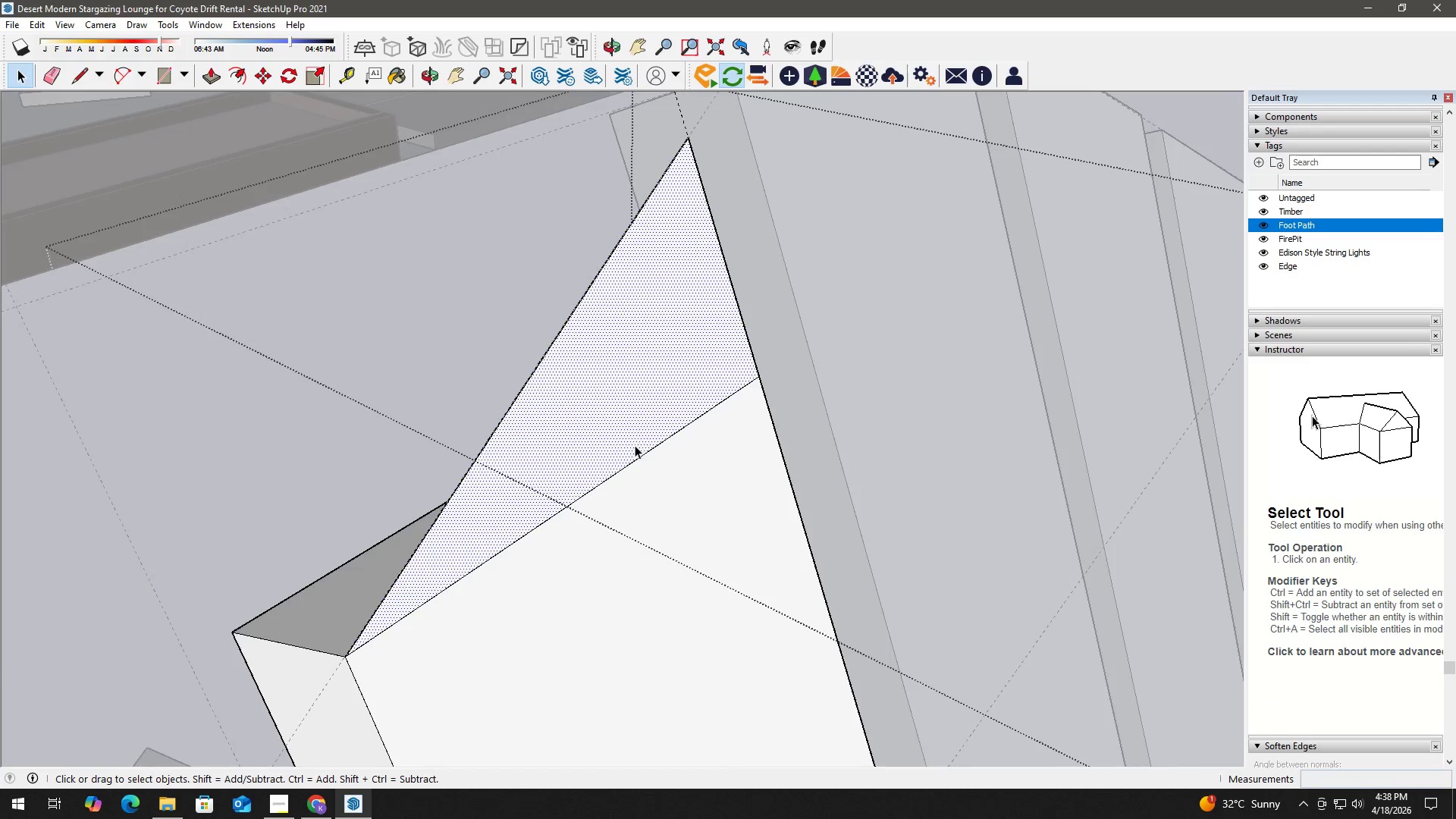 
key(P)
 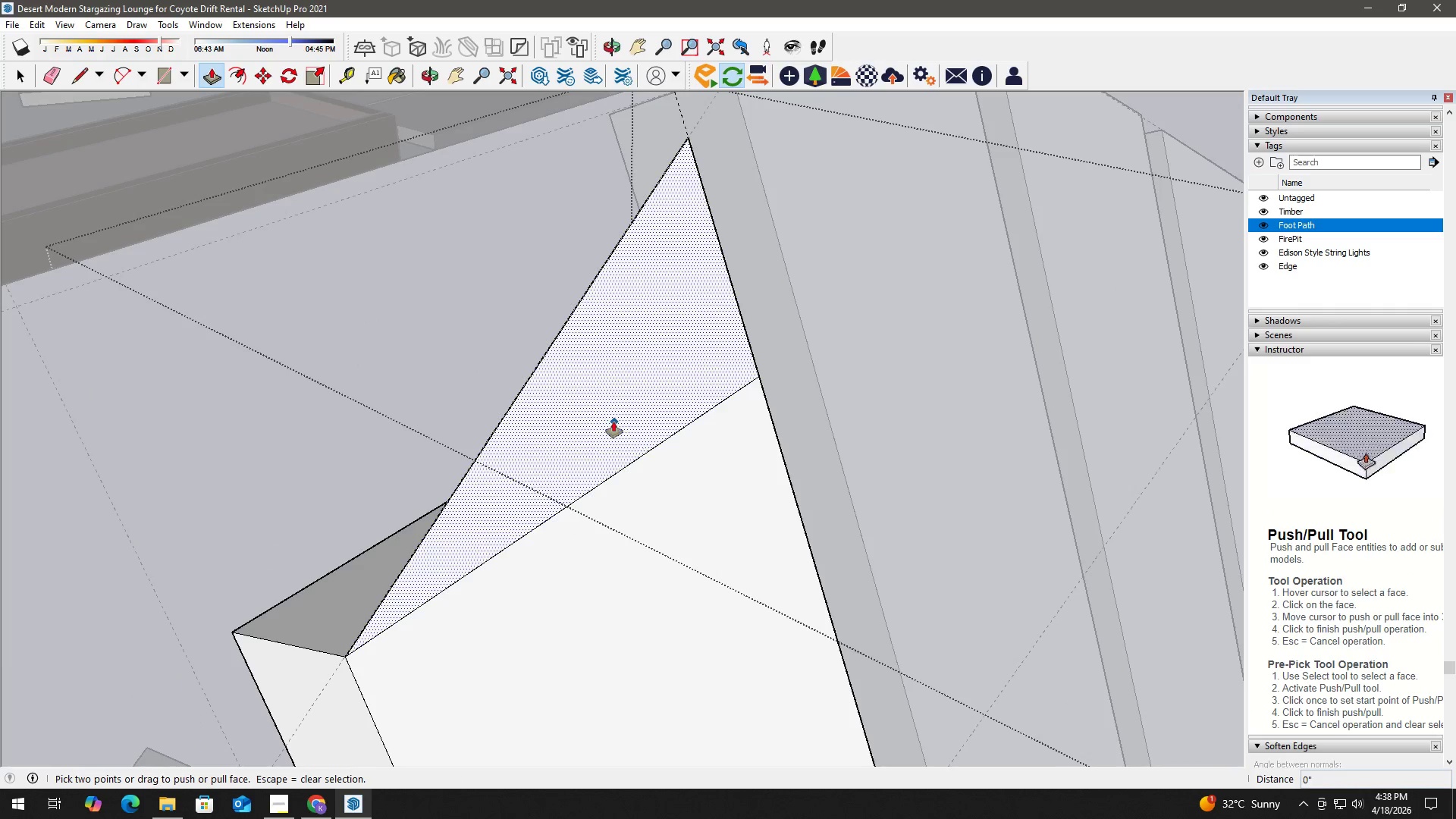 
left_click([606, 421])
 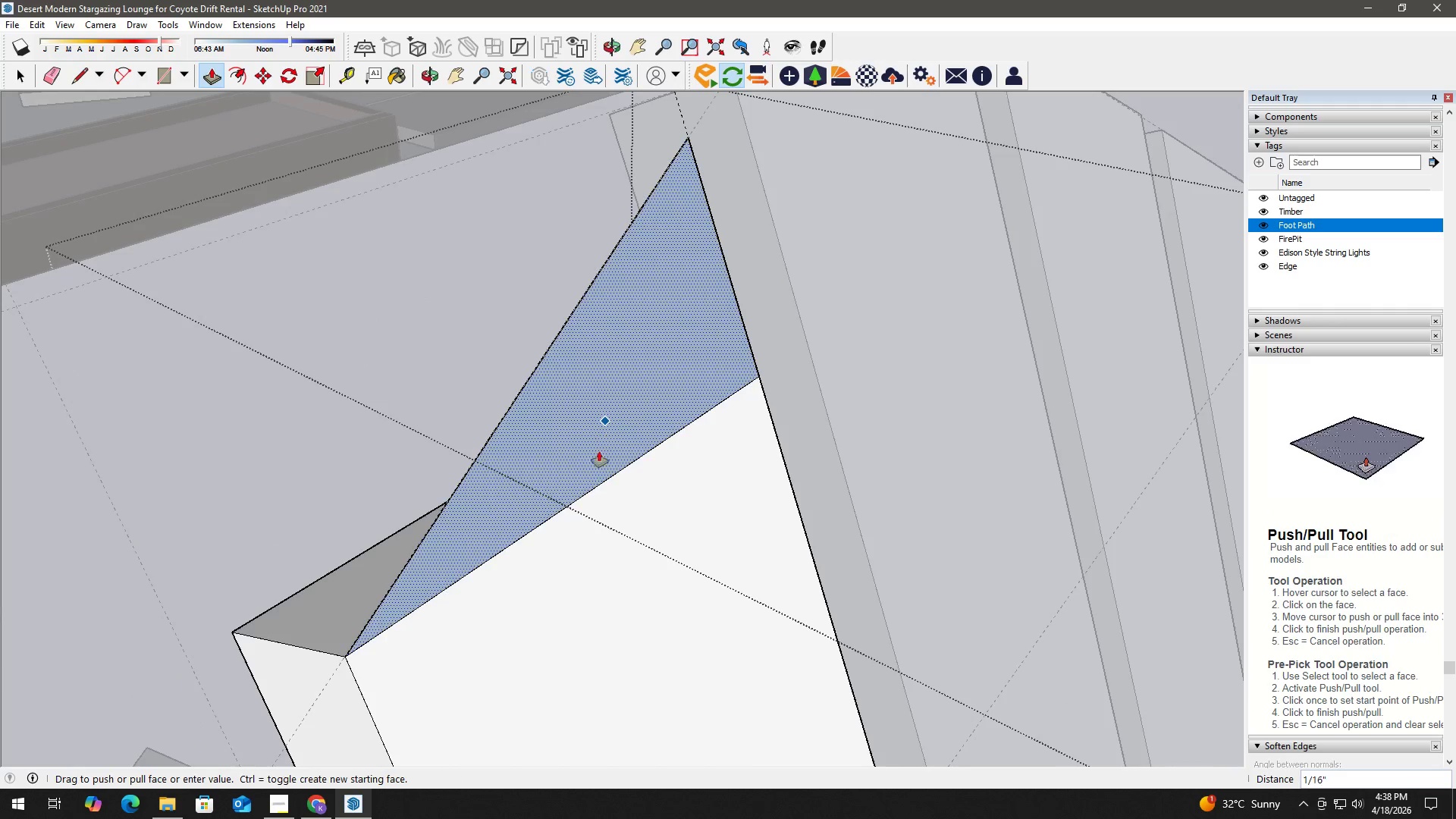 
hold_key(key=ShiftLeft, duration=0.52)
 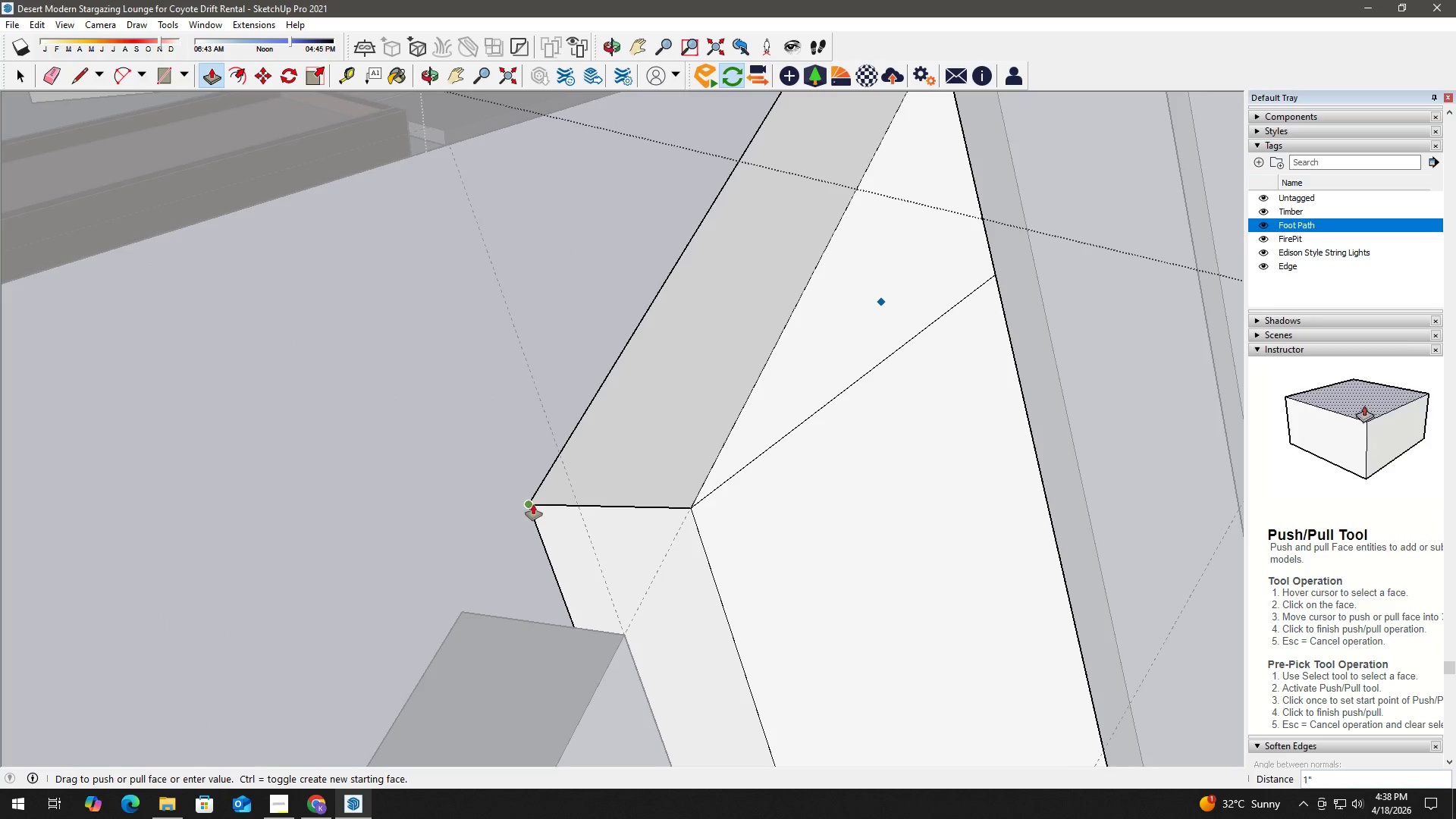 
key(Space)
 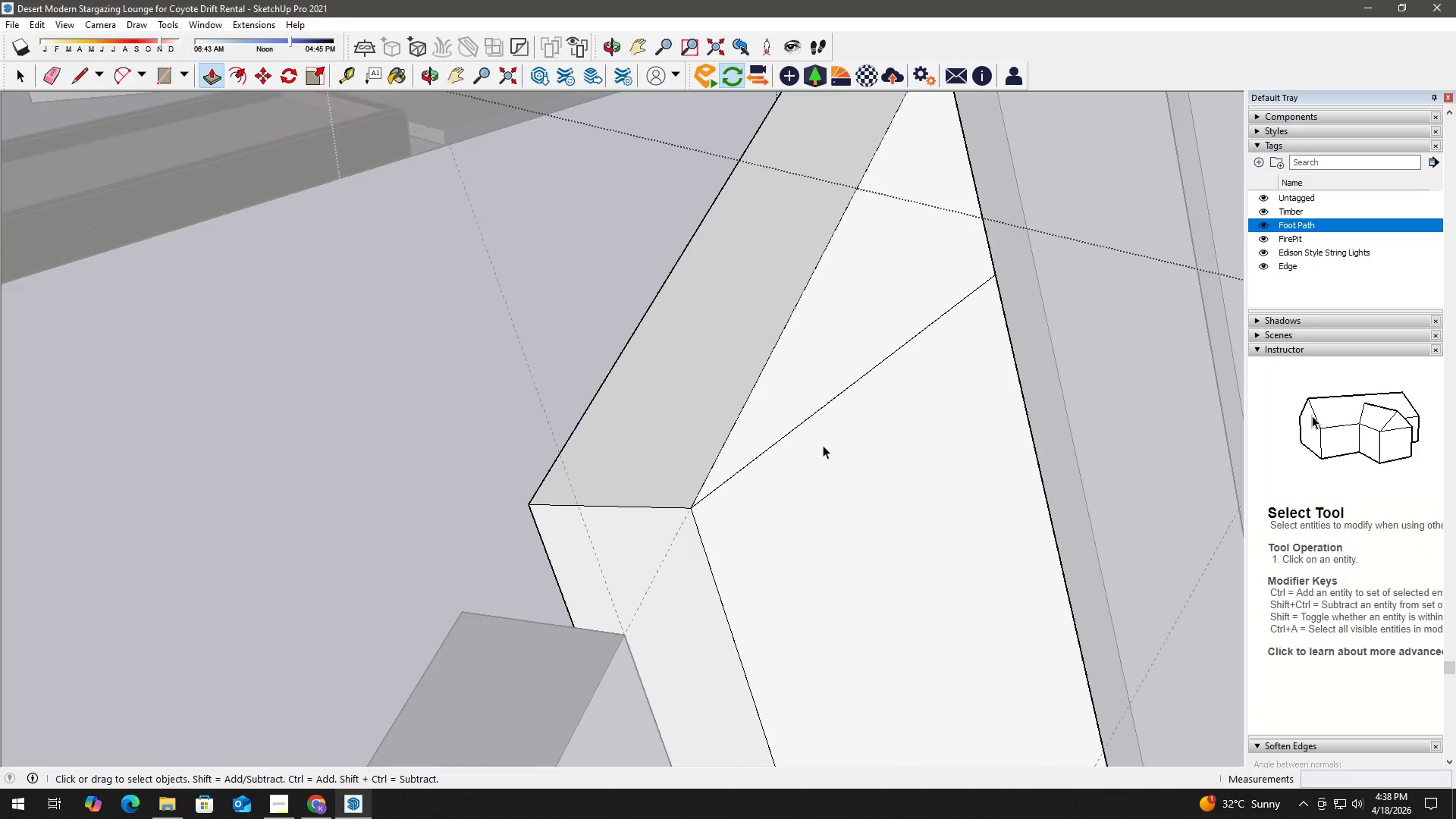 
key(E)
 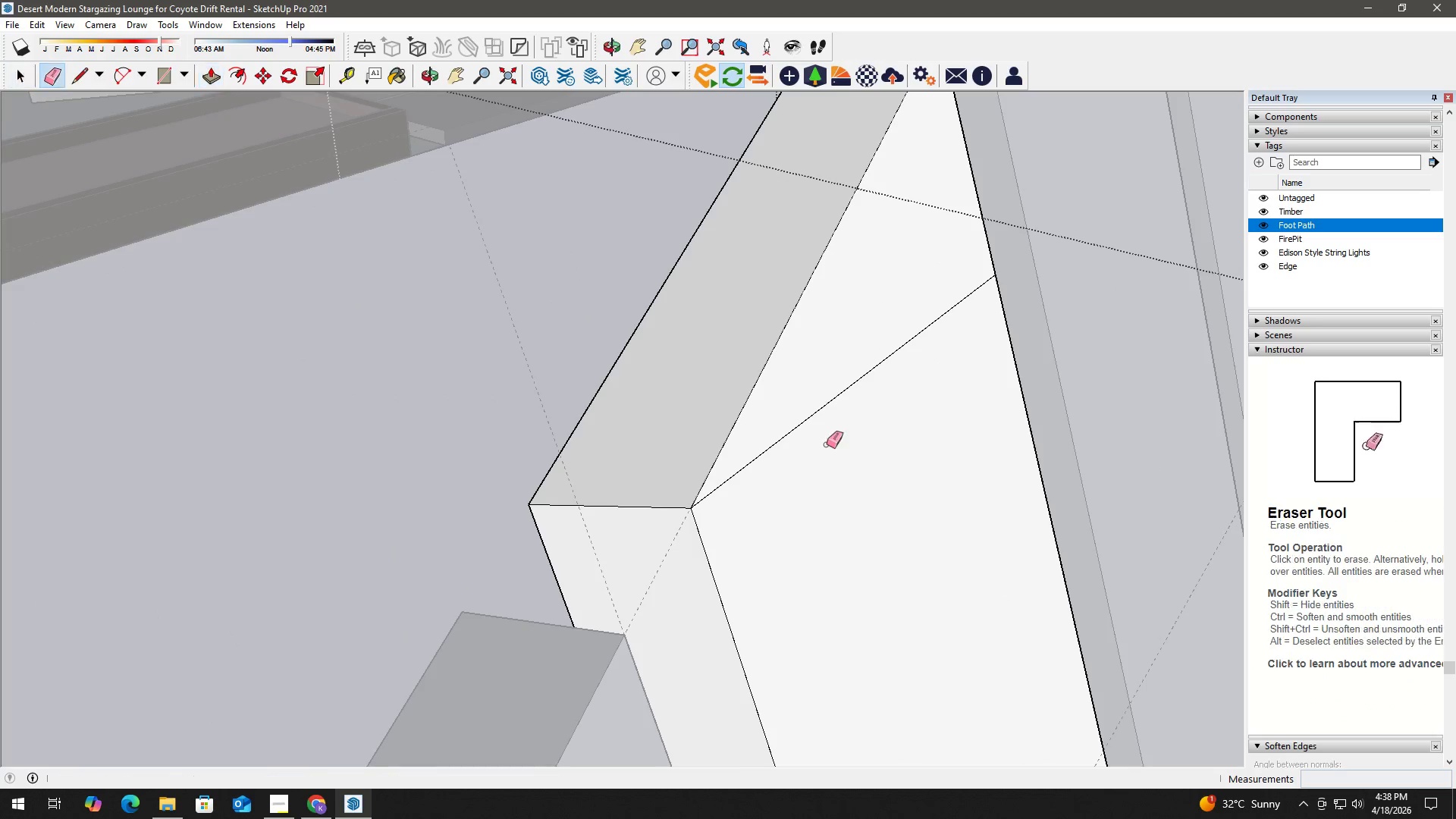 
left_click_drag(start_coordinate=[827, 444], to_coordinate=[820, 410])
 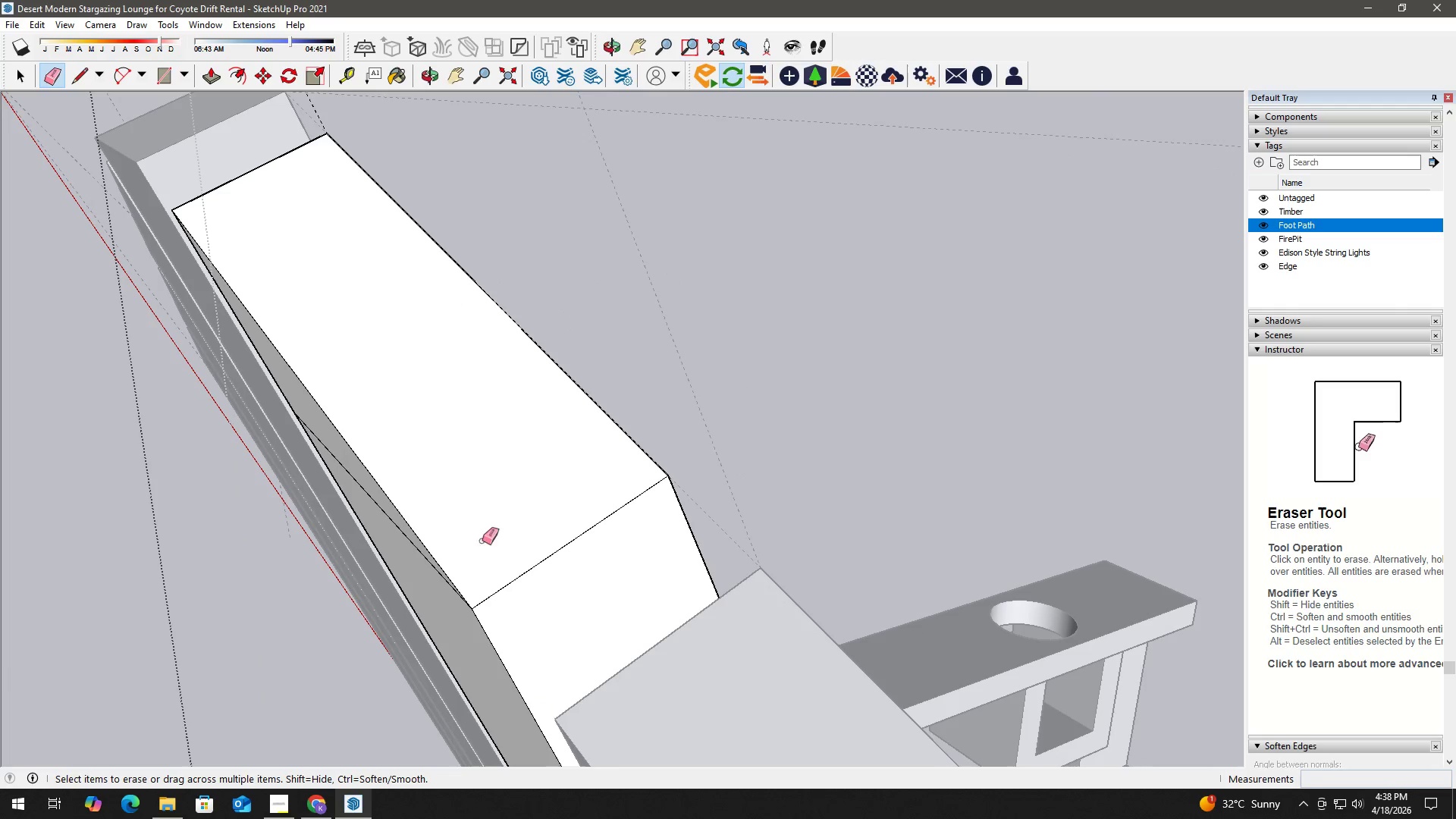 
left_click_drag(start_coordinate=[379, 533], to_coordinate=[377, 505])
 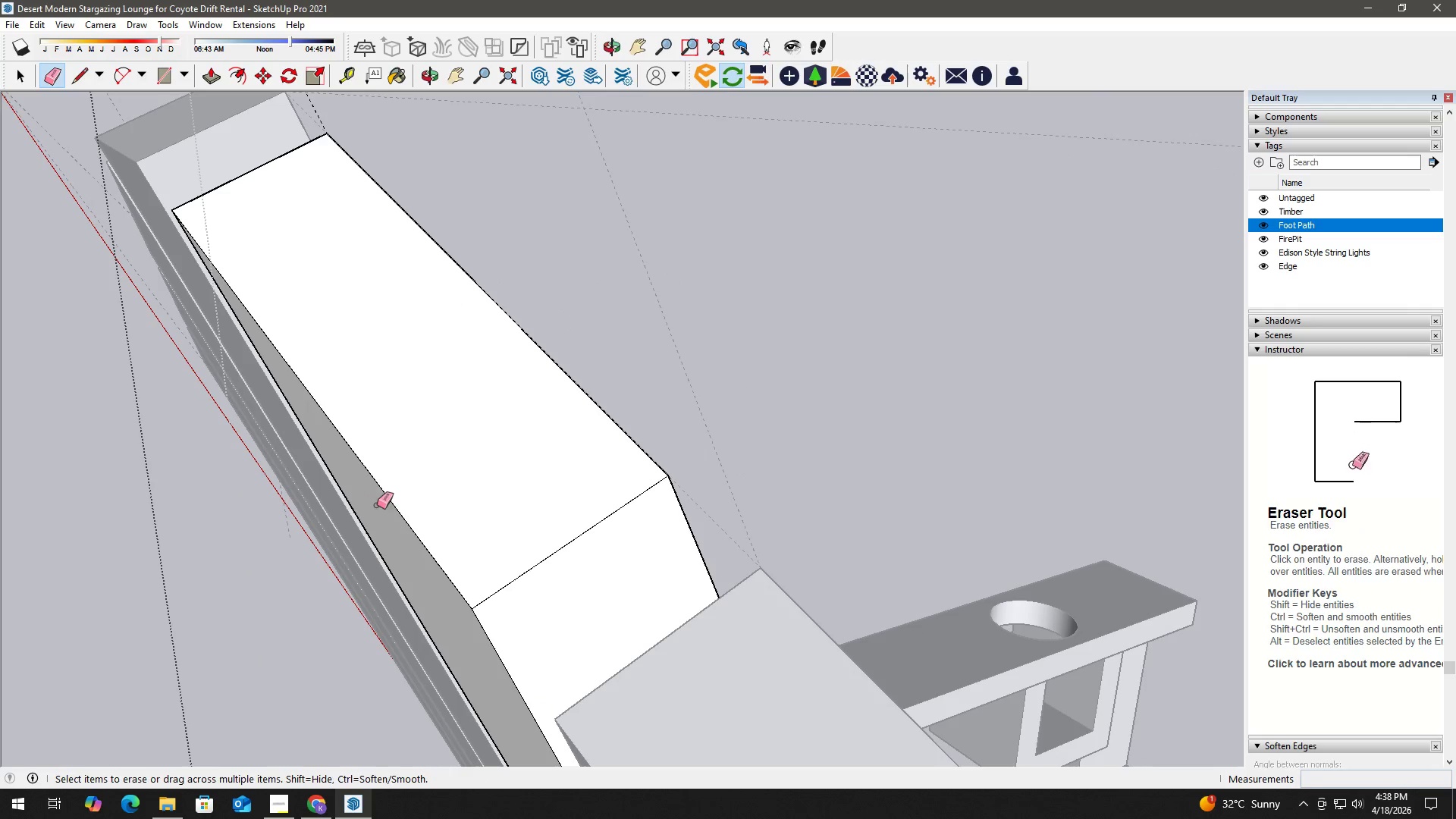 
key(Space)
 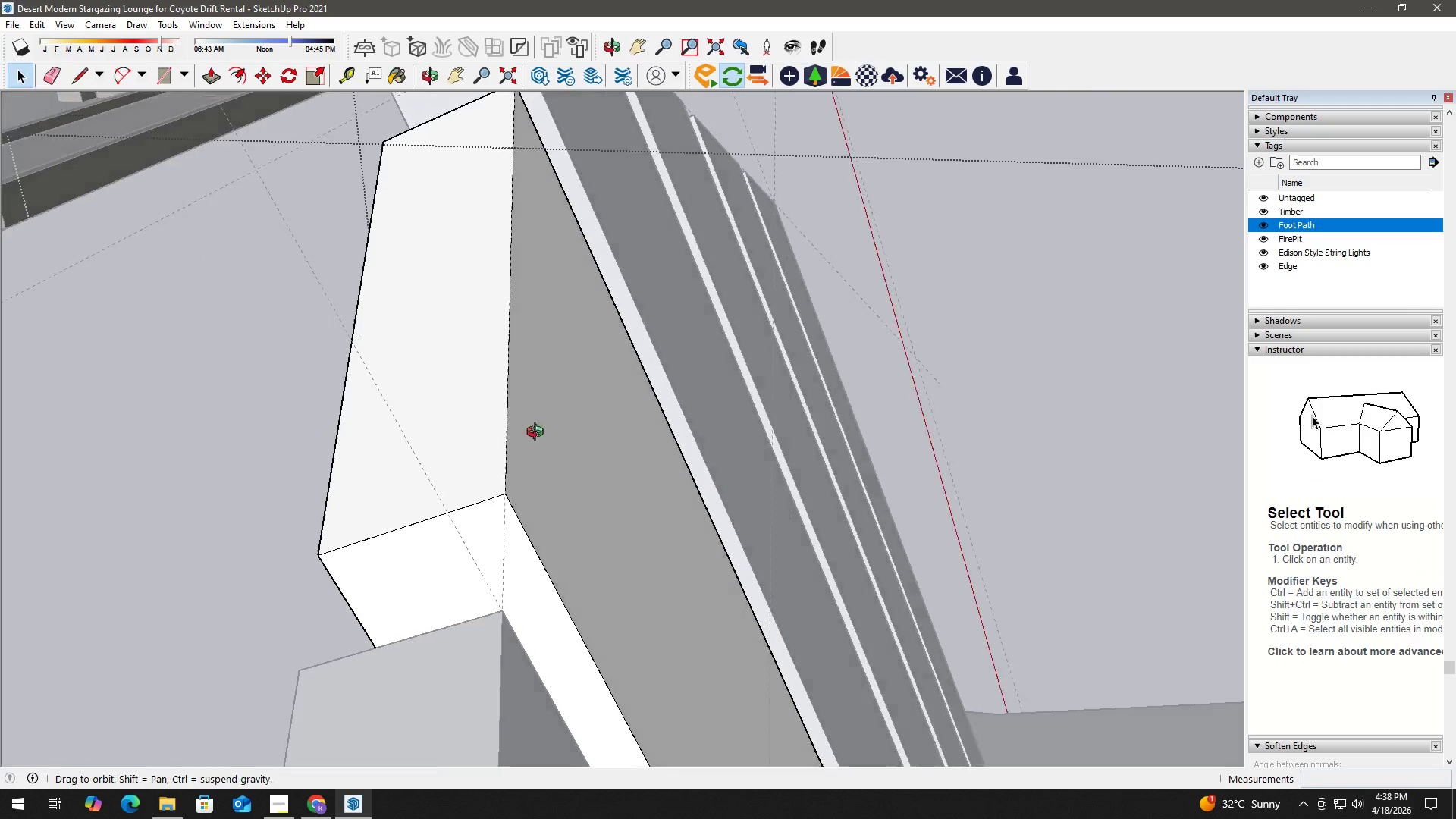 
key(H)
 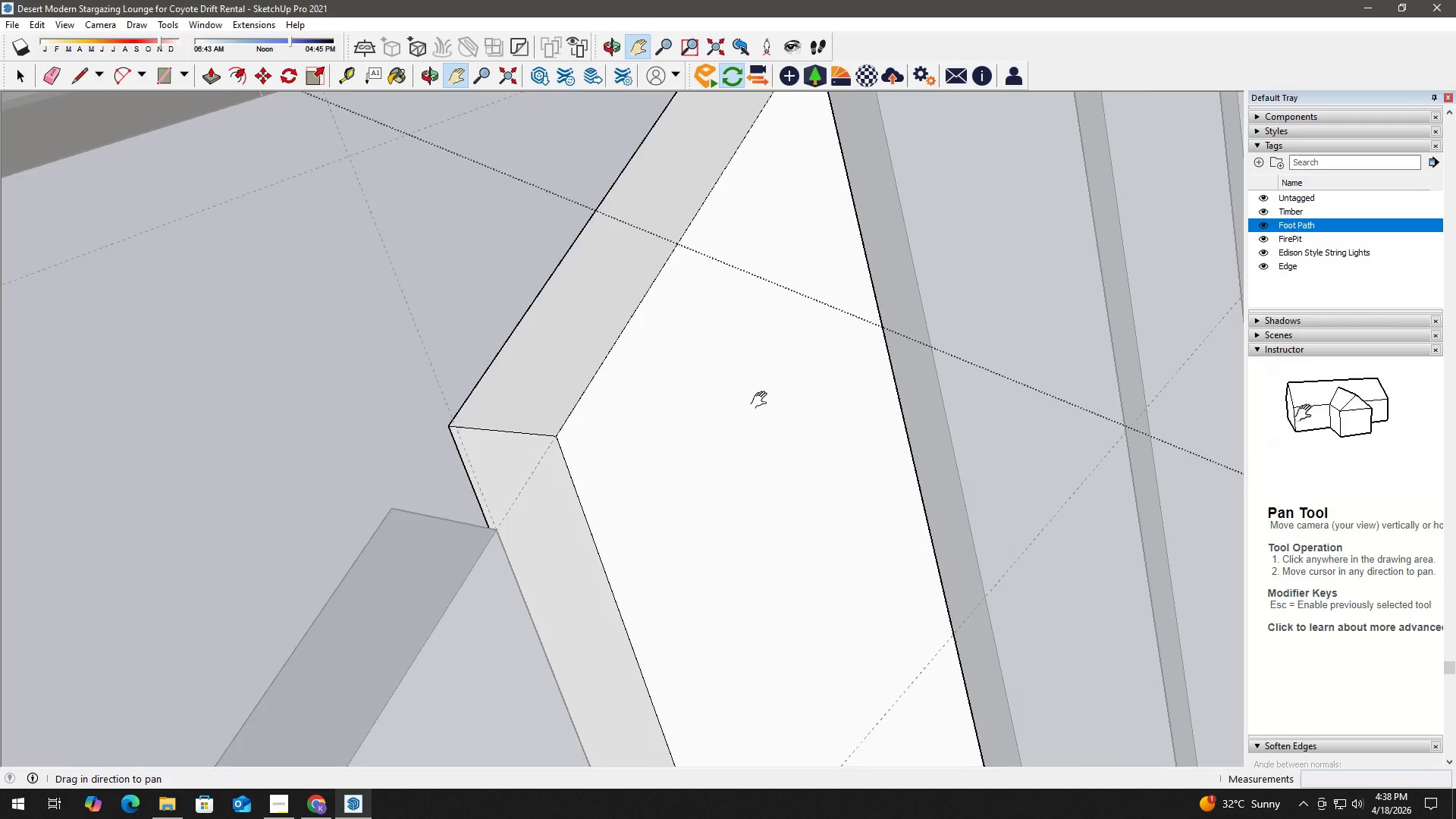 
scroll: coordinate [711, 368], scroll_direction: down, amount: 1.0
 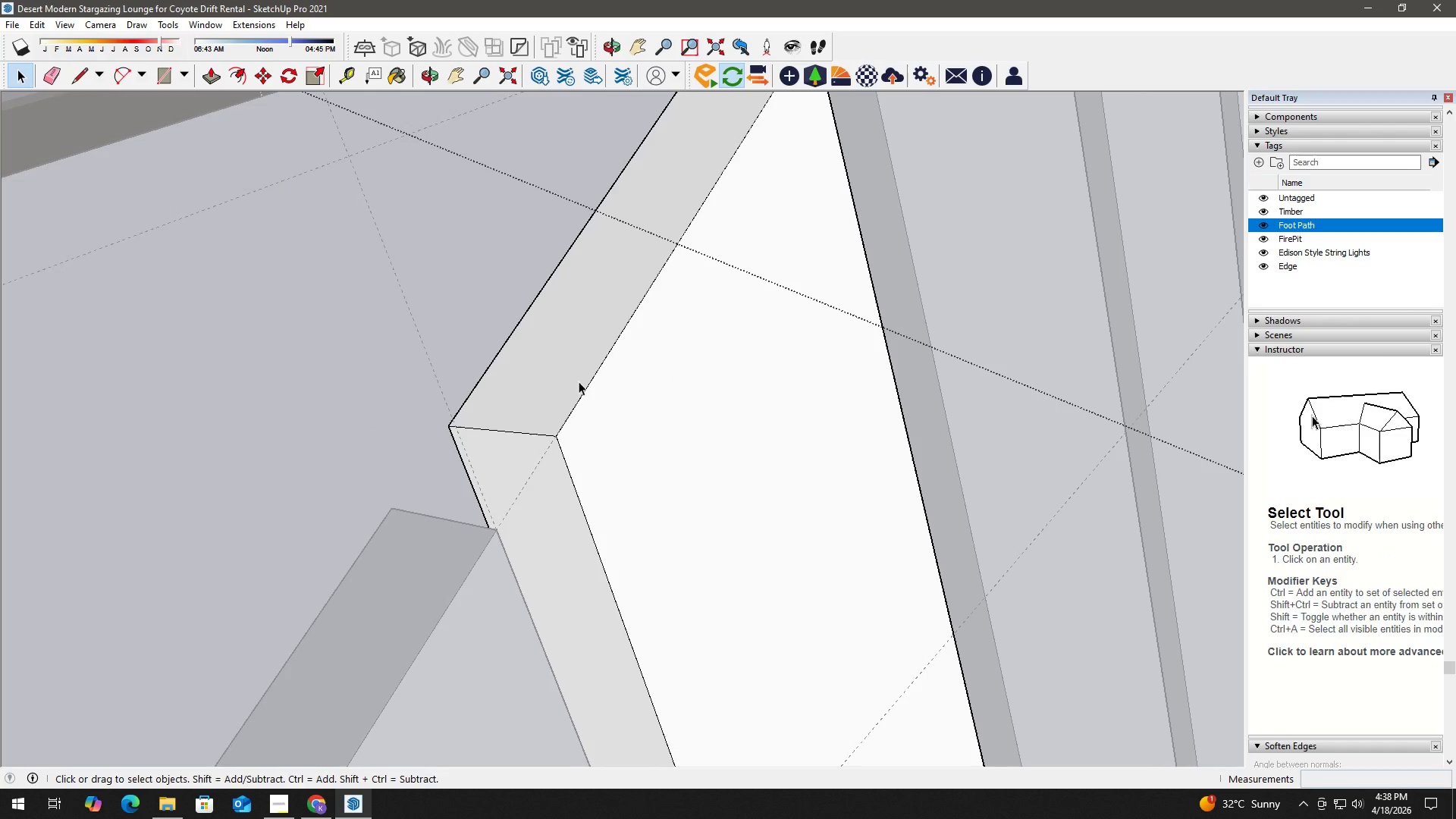 
left_click_drag(start_coordinate=[762, 400], to_coordinate=[504, 463])
 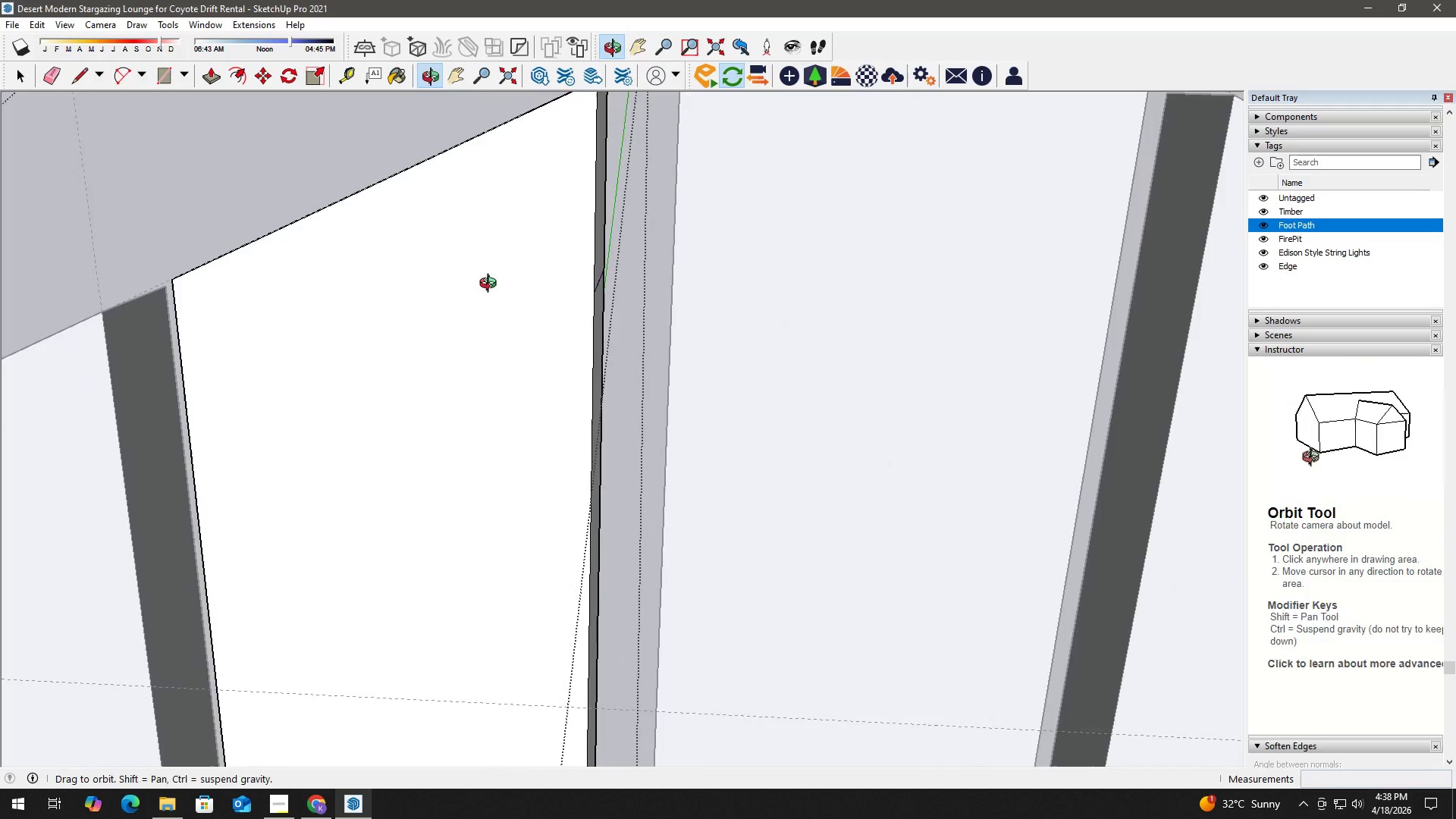 
key(E)
 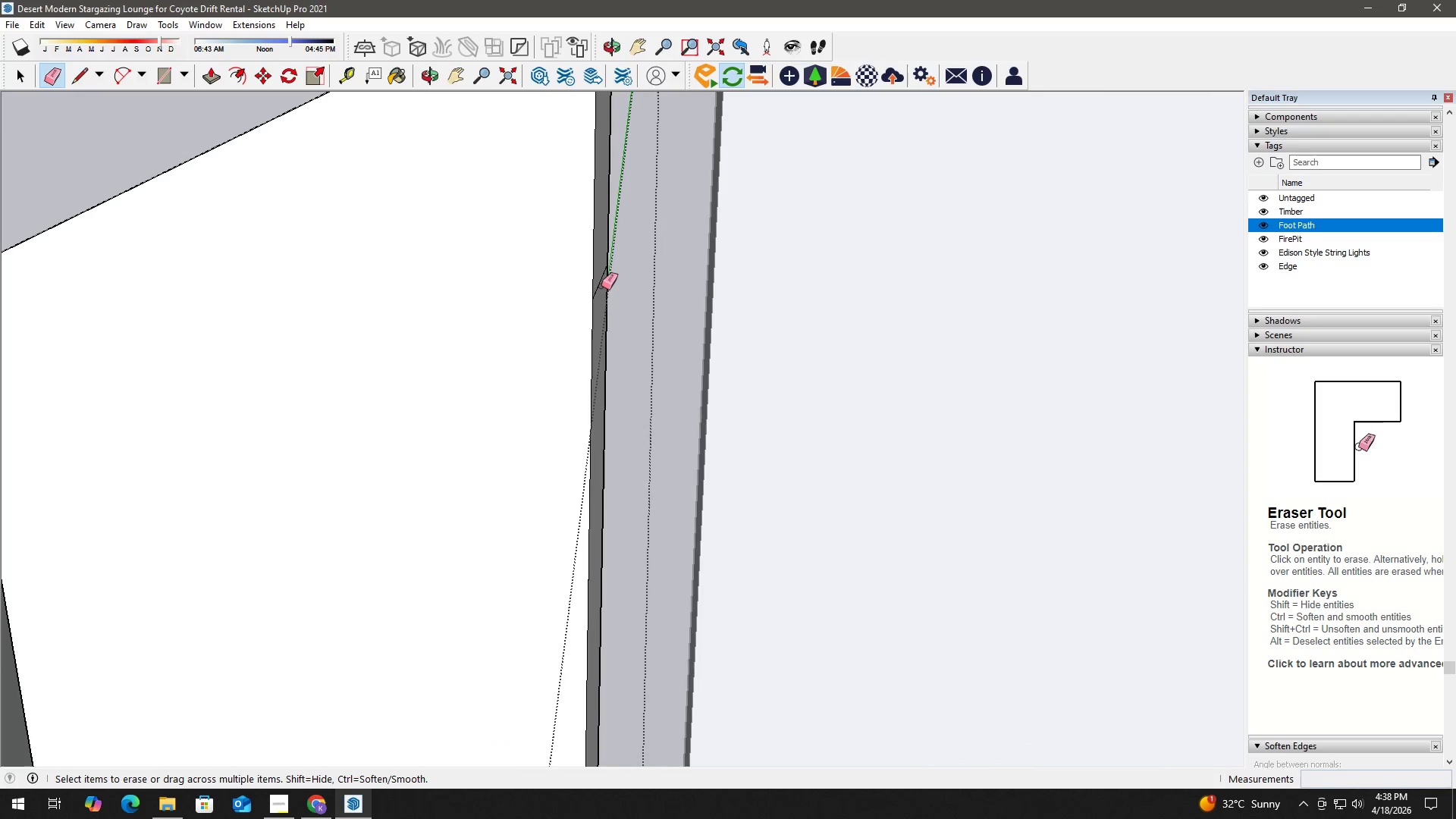 
left_click_drag(start_coordinate=[596, 286], to_coordinate=[596, 282])
 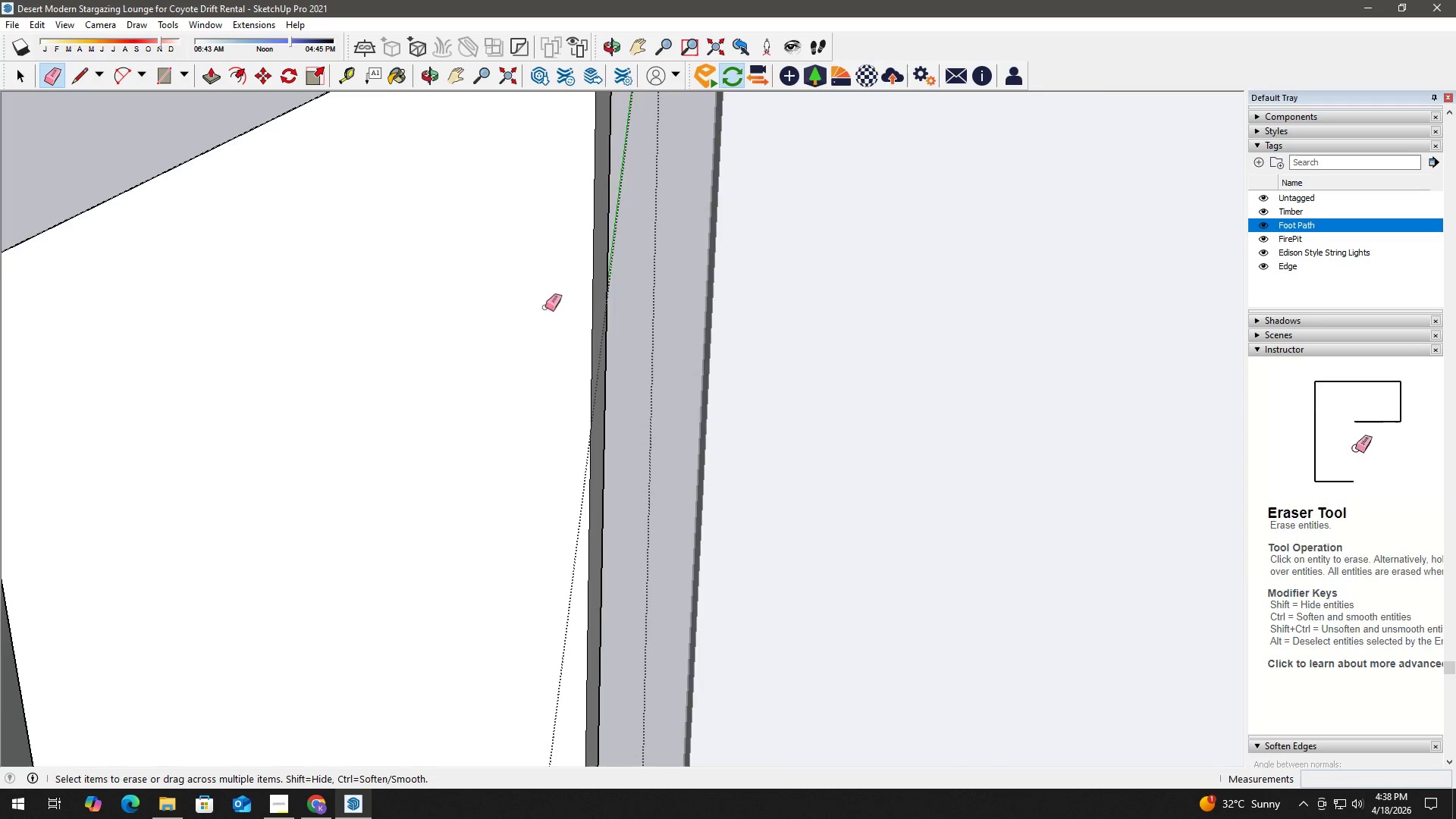 
scroll: coordinate [601, 284], scroll_direction: up, amount: 4.0
 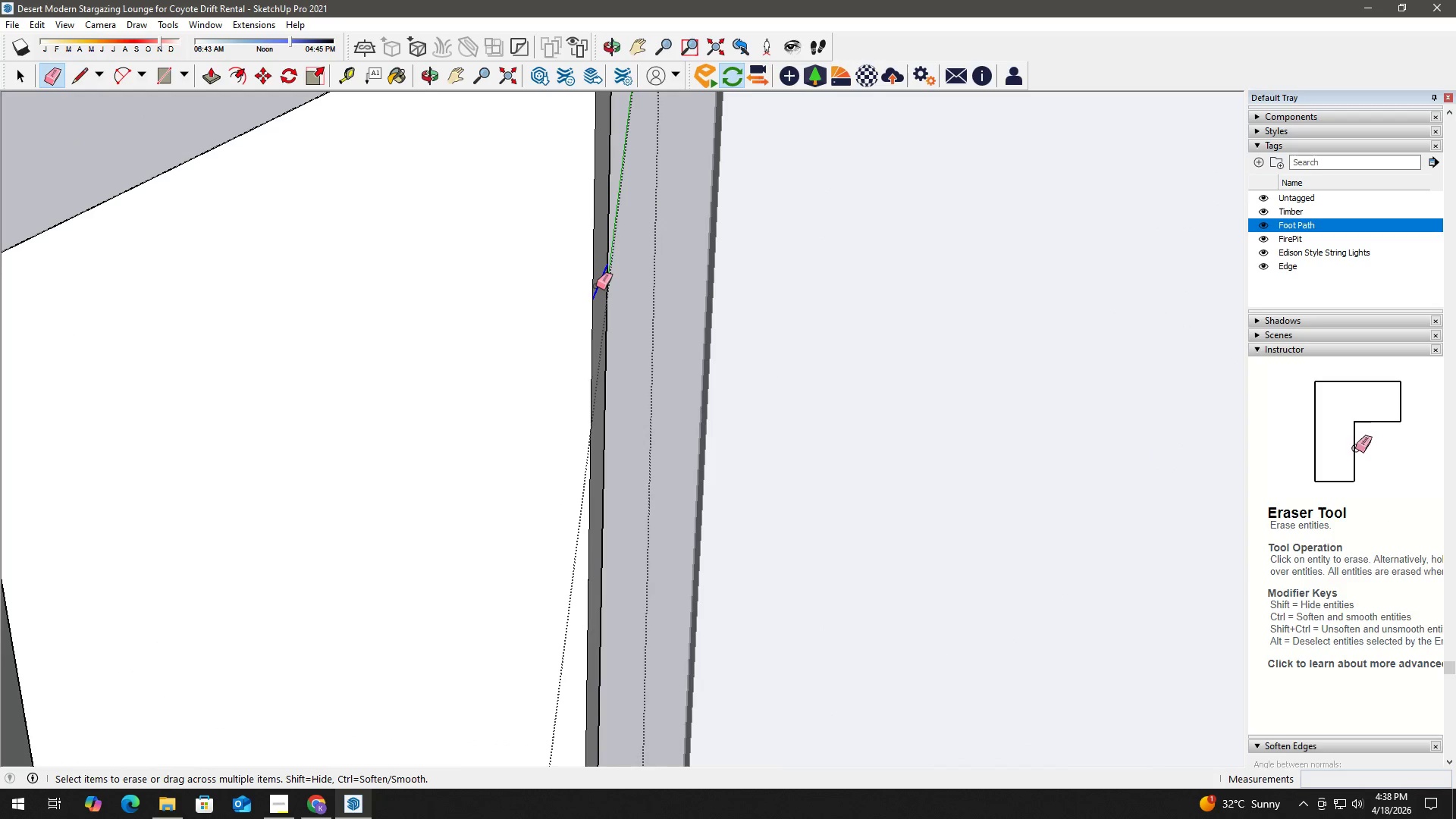 
hold_key(key=Space, duration=1.36)
 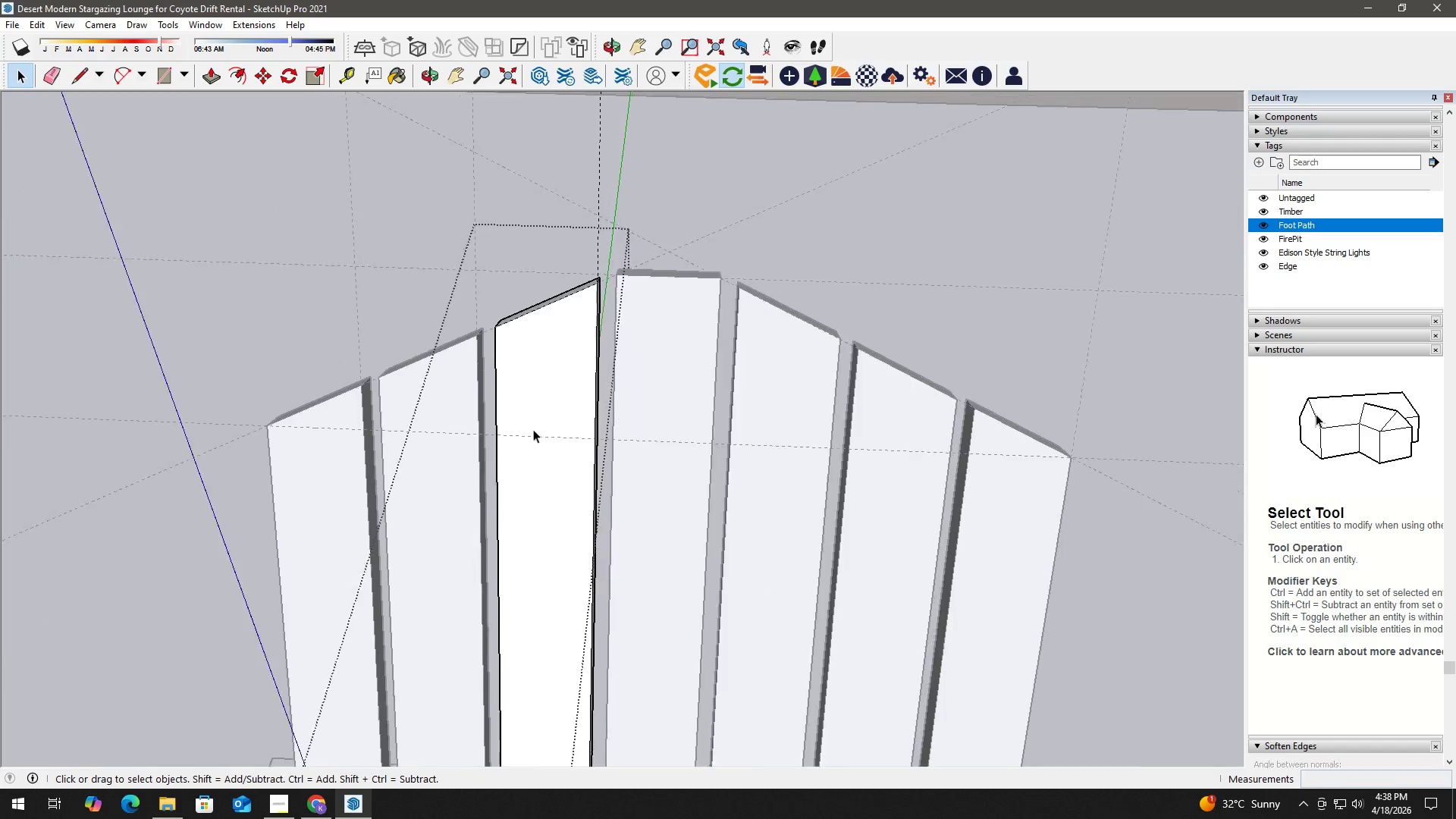 
key(H)
 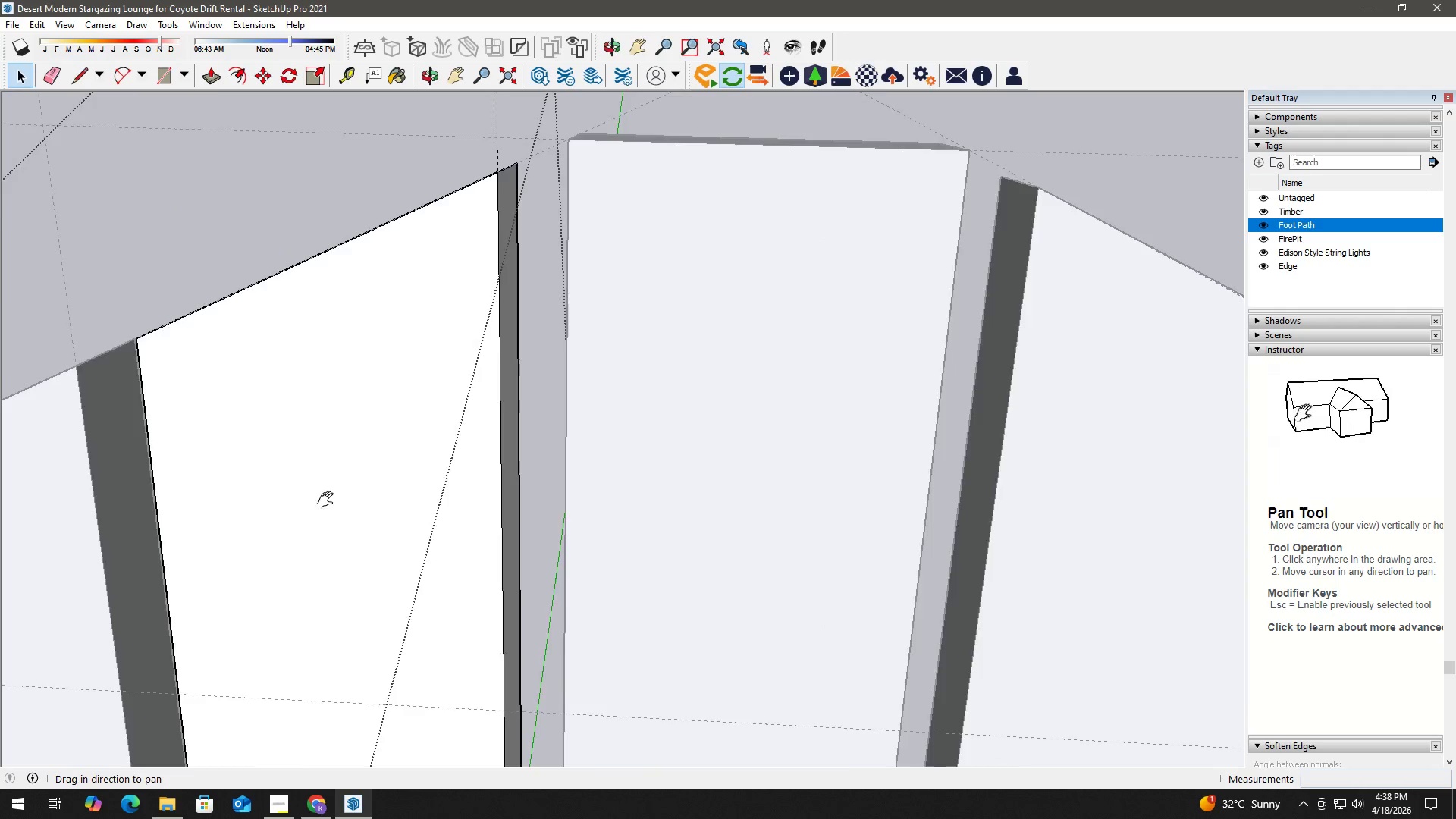 
left_click_drag(start_coordinate=[324, 502], to_coordinate=[645, 328])
 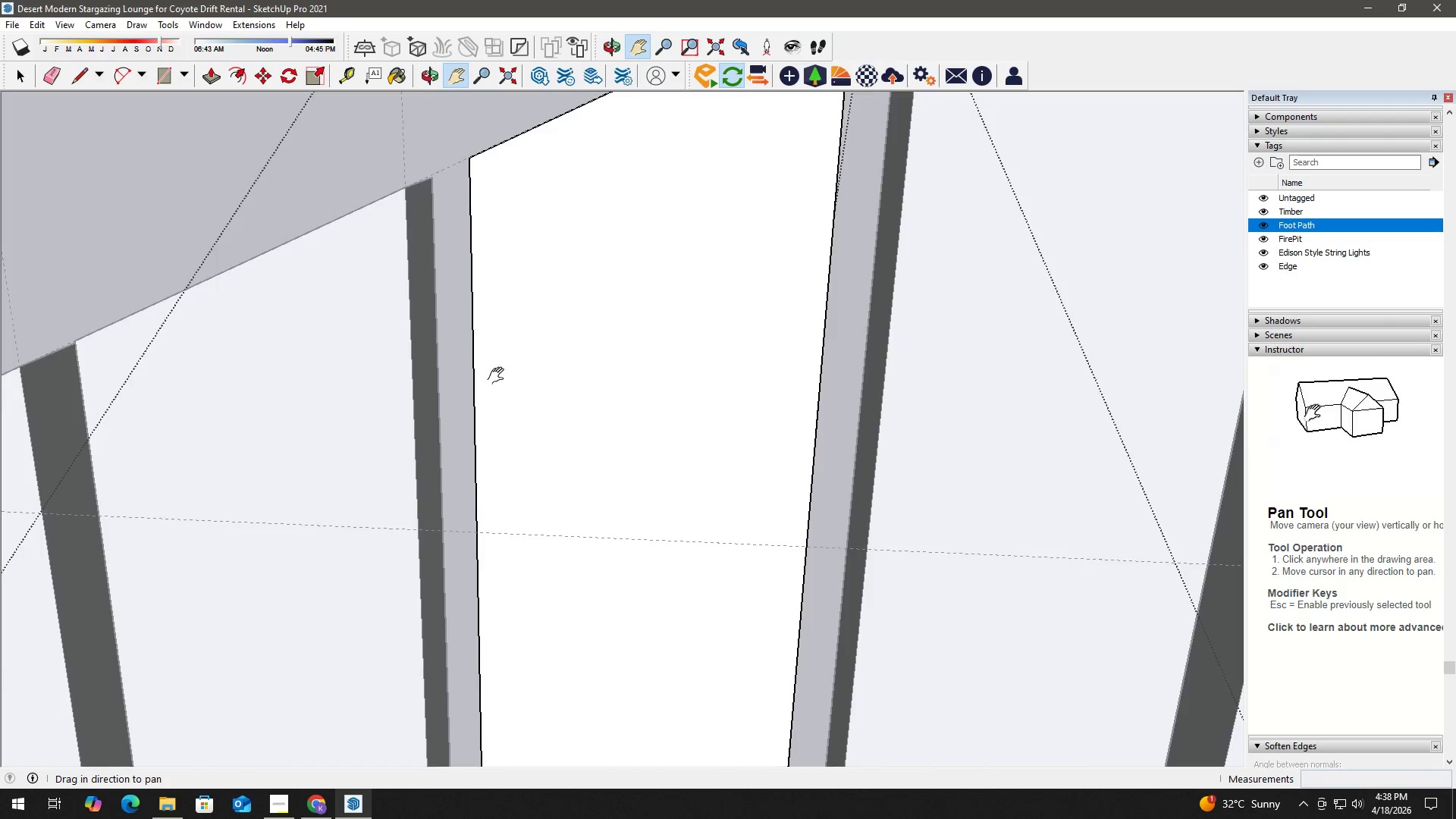 
scroll: coordinate [533, 430], scroll_direction: down, amount: 20.0
 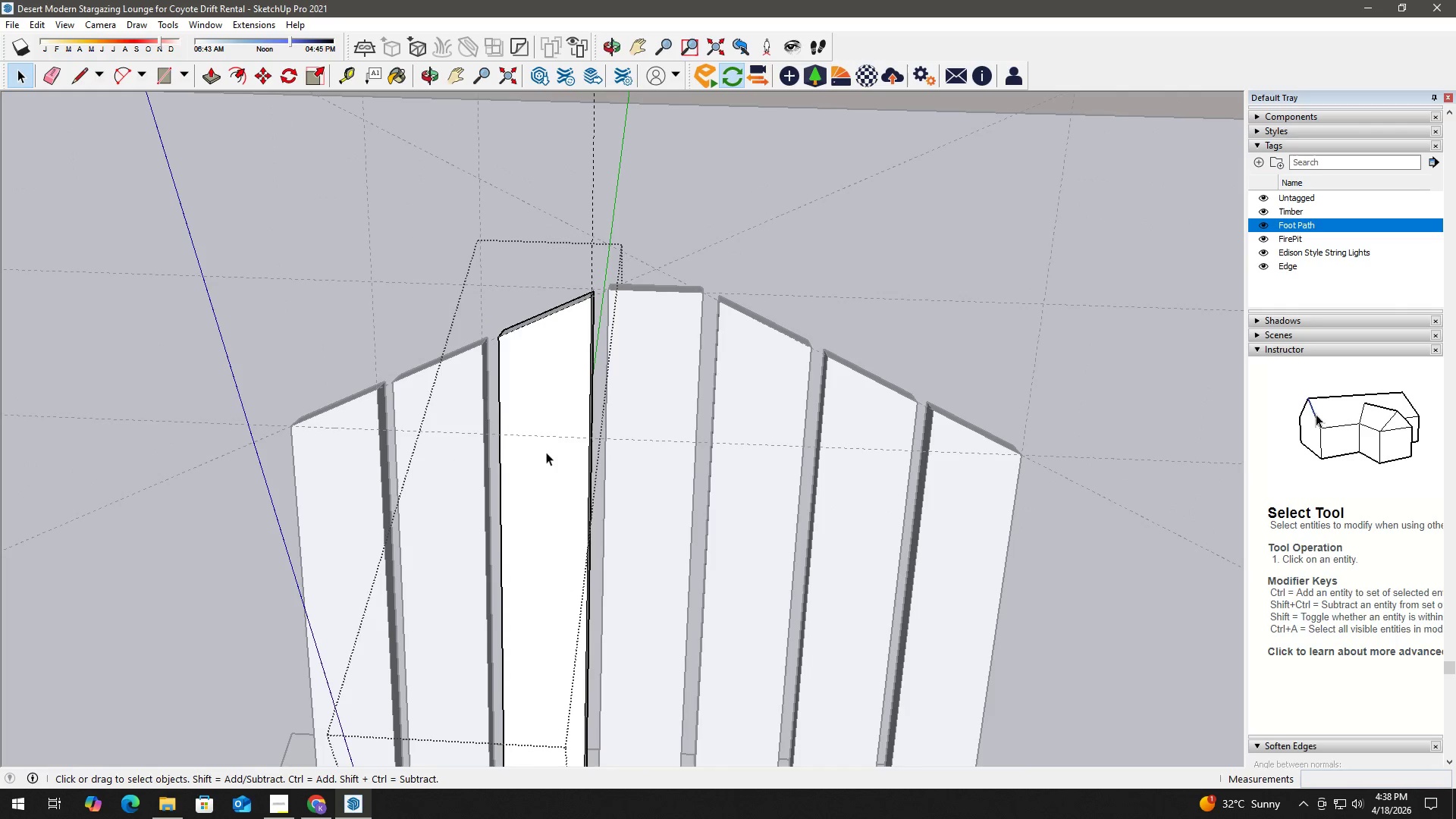 
key(E)
 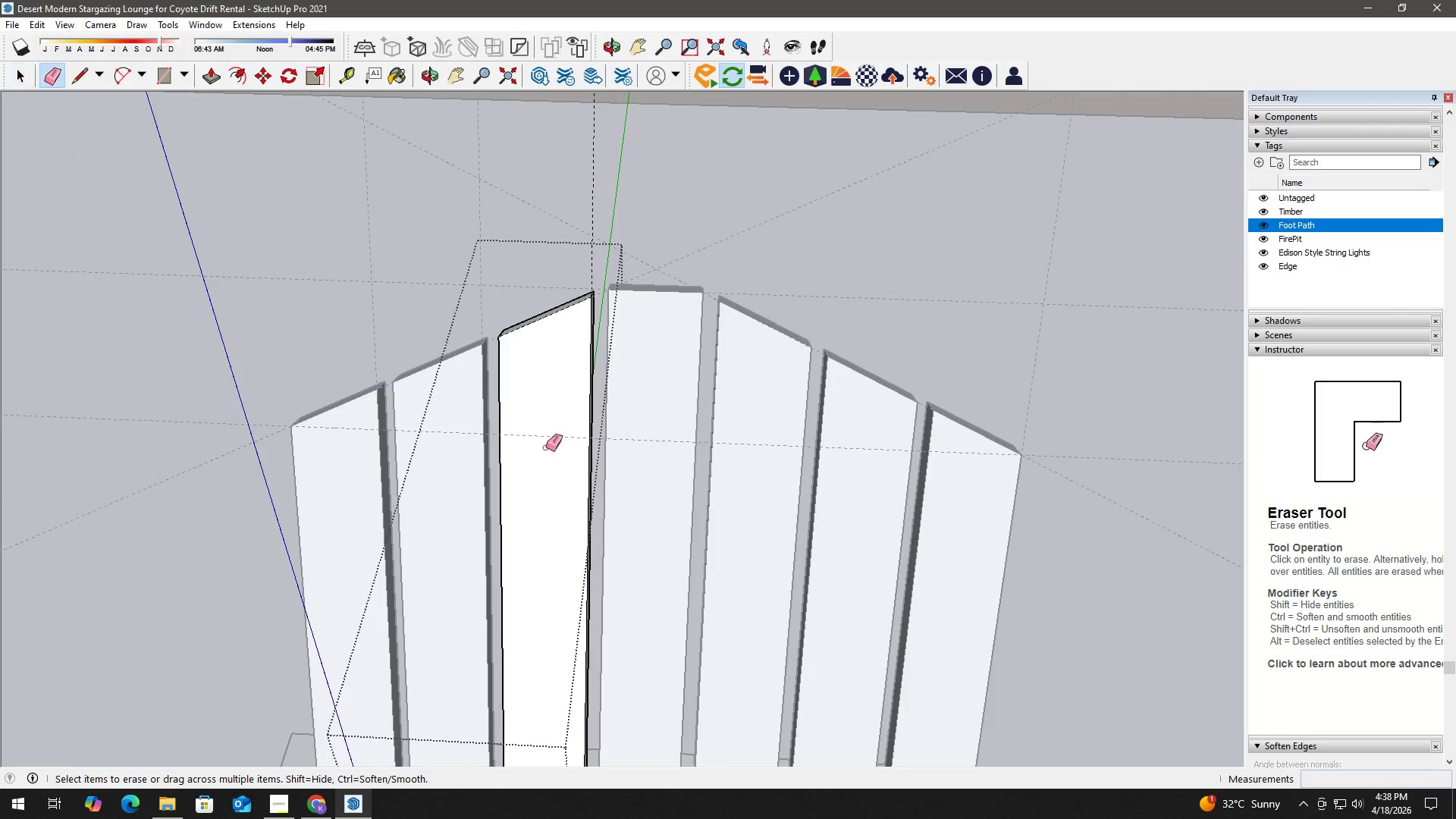 
left_click_drag(start_coordinate=[544, 444], to_coordinate=[547, 431])
 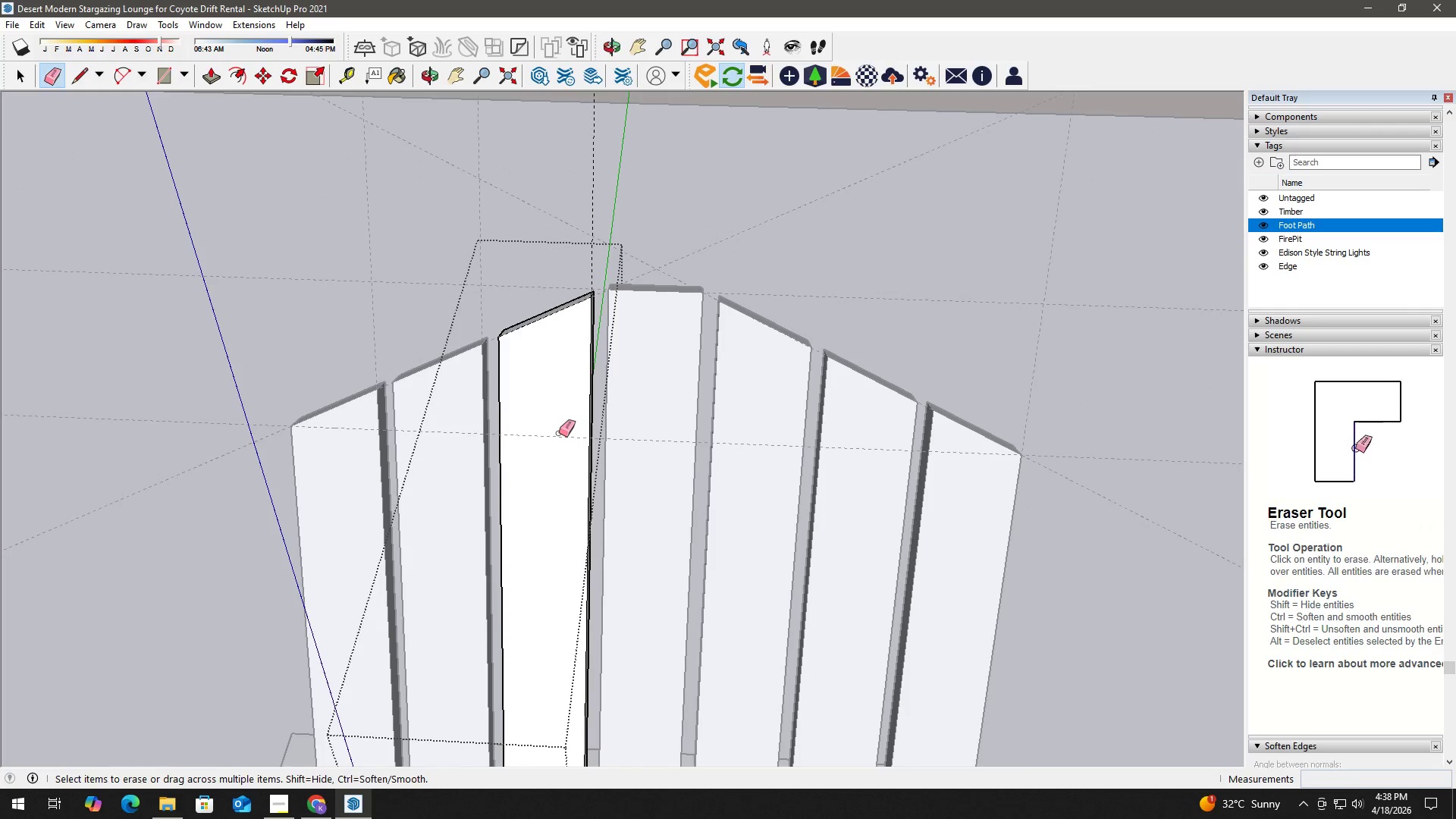 
key(Space)
 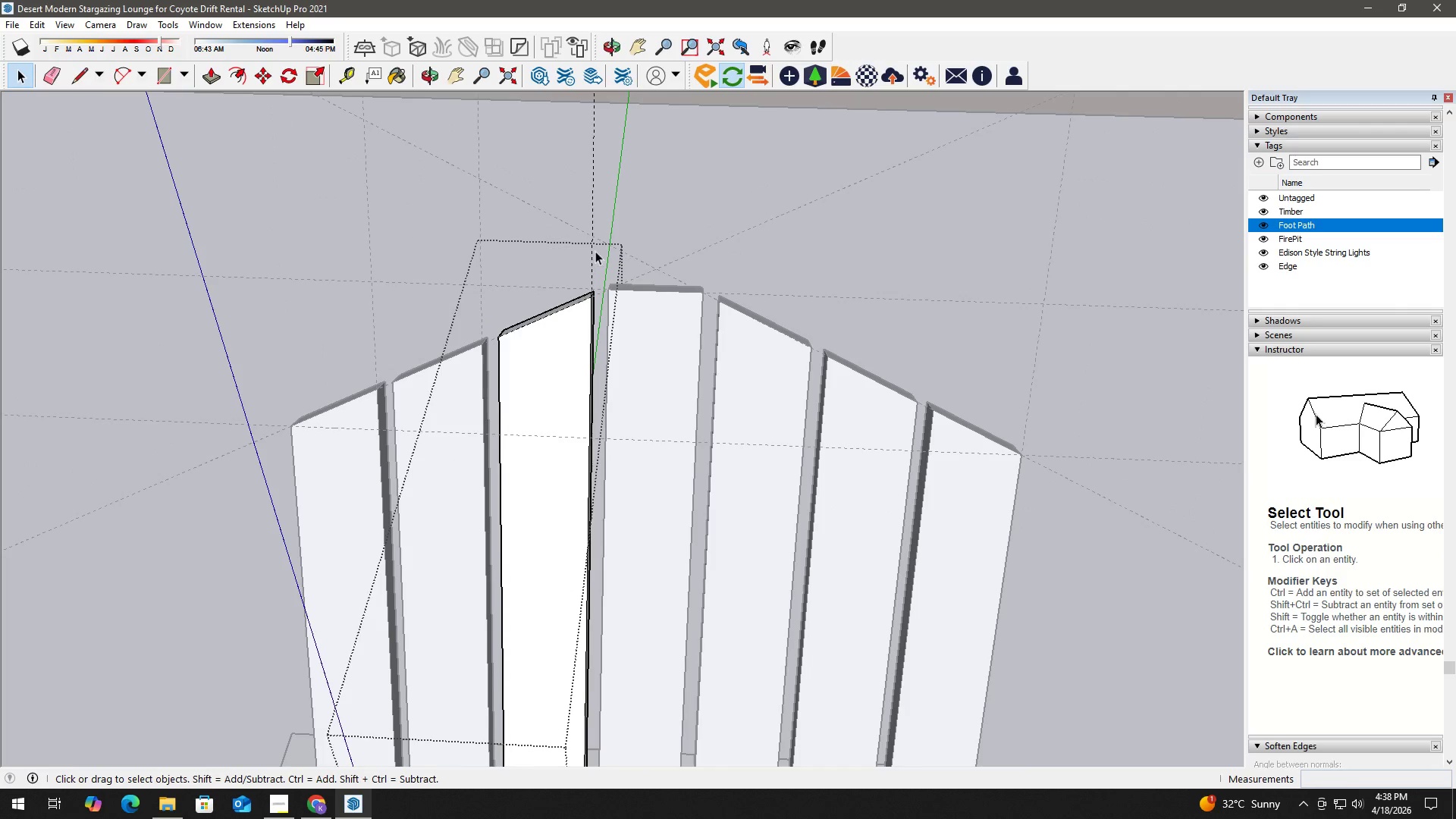 
key(E)
 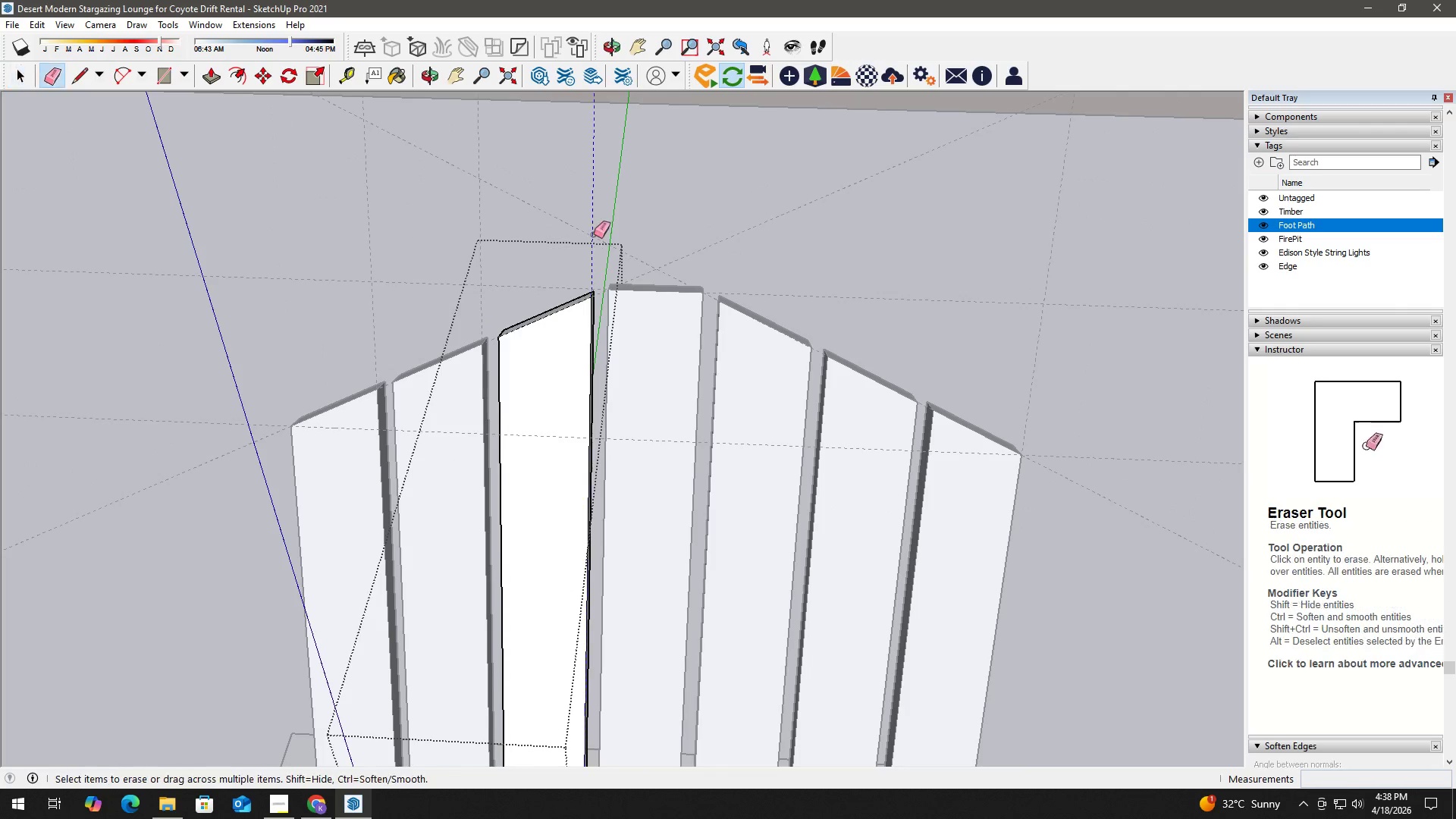 
left_click_drag(start_coordinate=[594, 234], to_coordinate=[582, 234])
 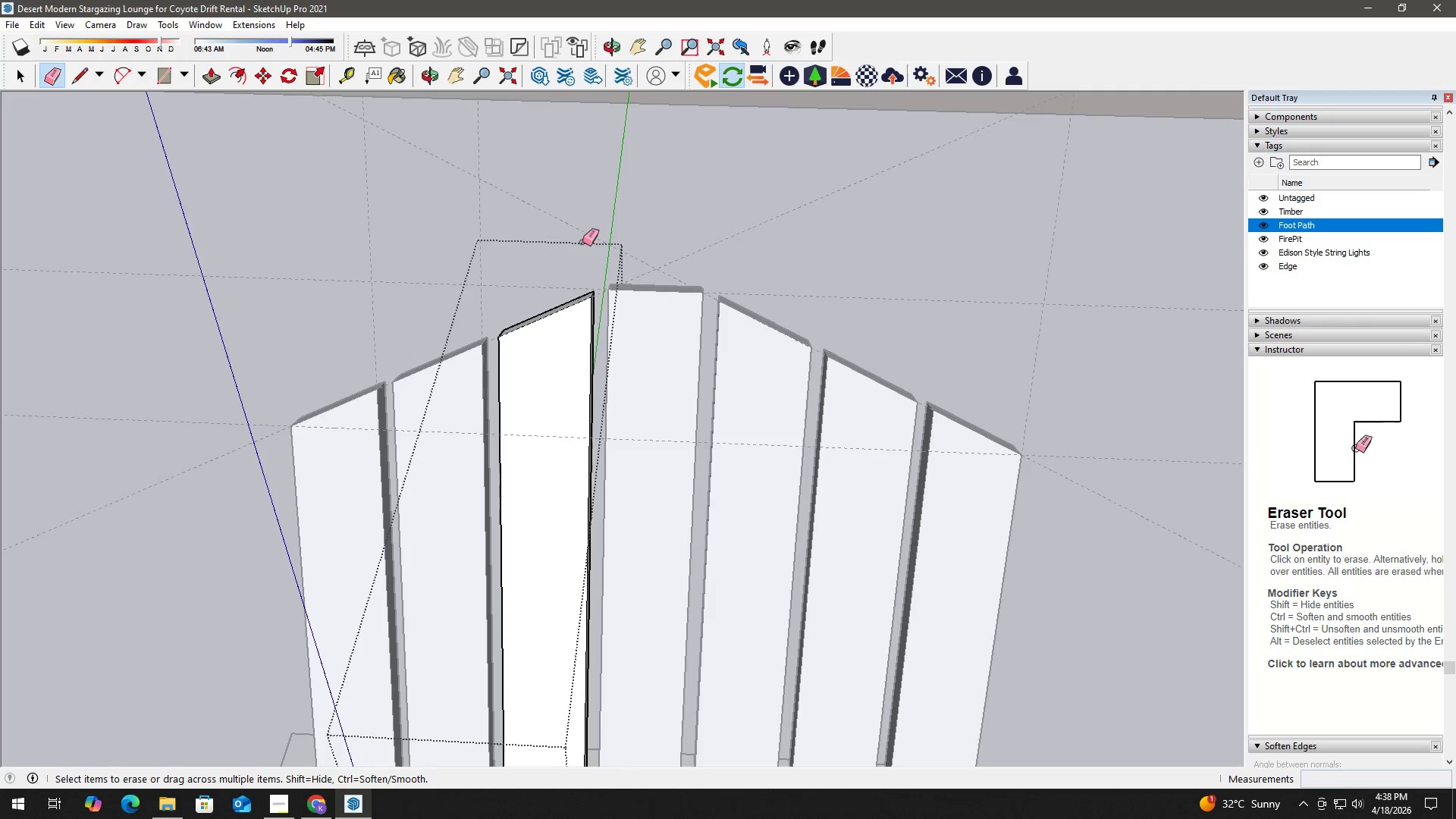 
key(Space)
 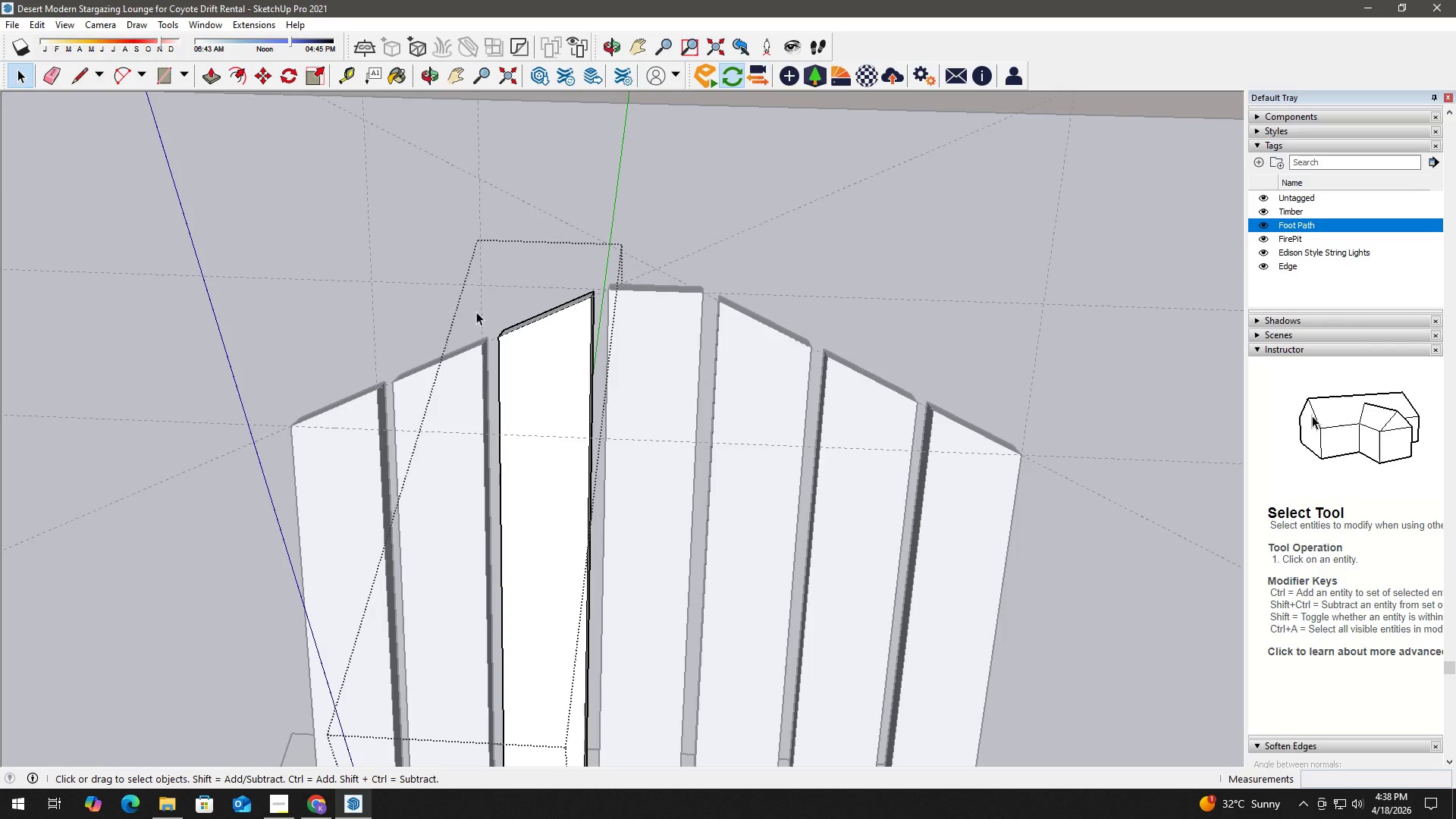 
key(Escape)
 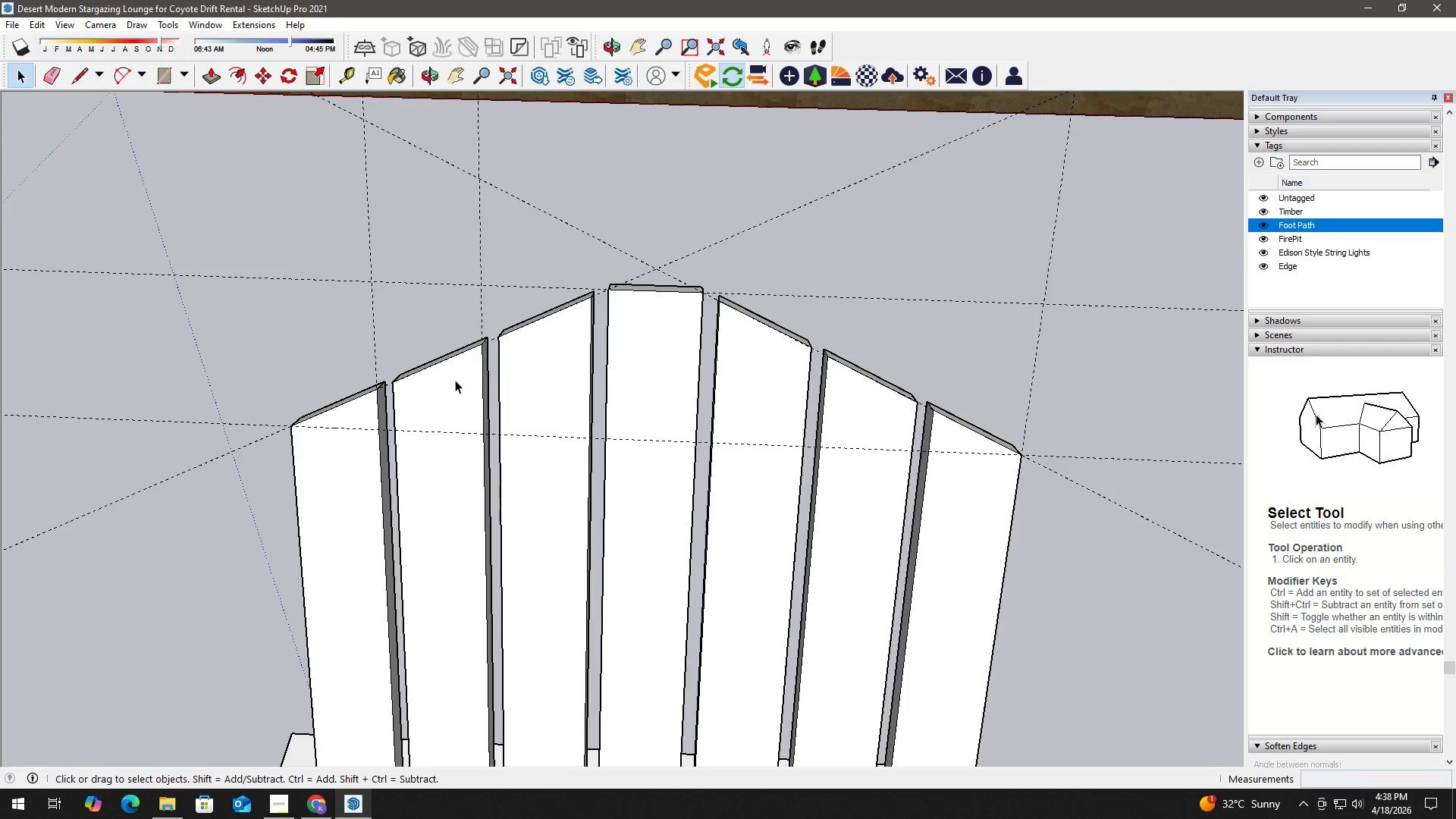 
double_click([455, 380])
 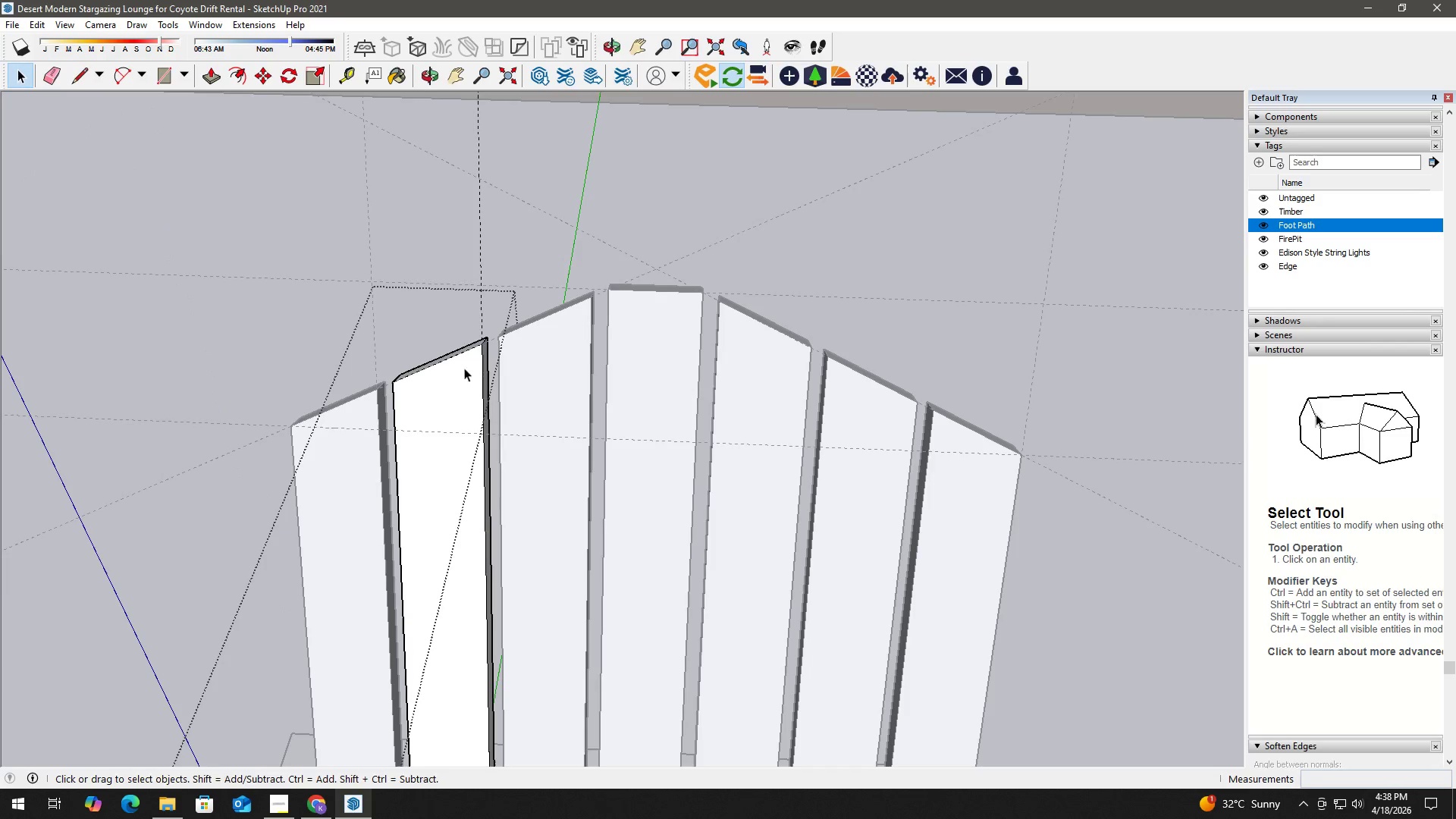 
key(E)
 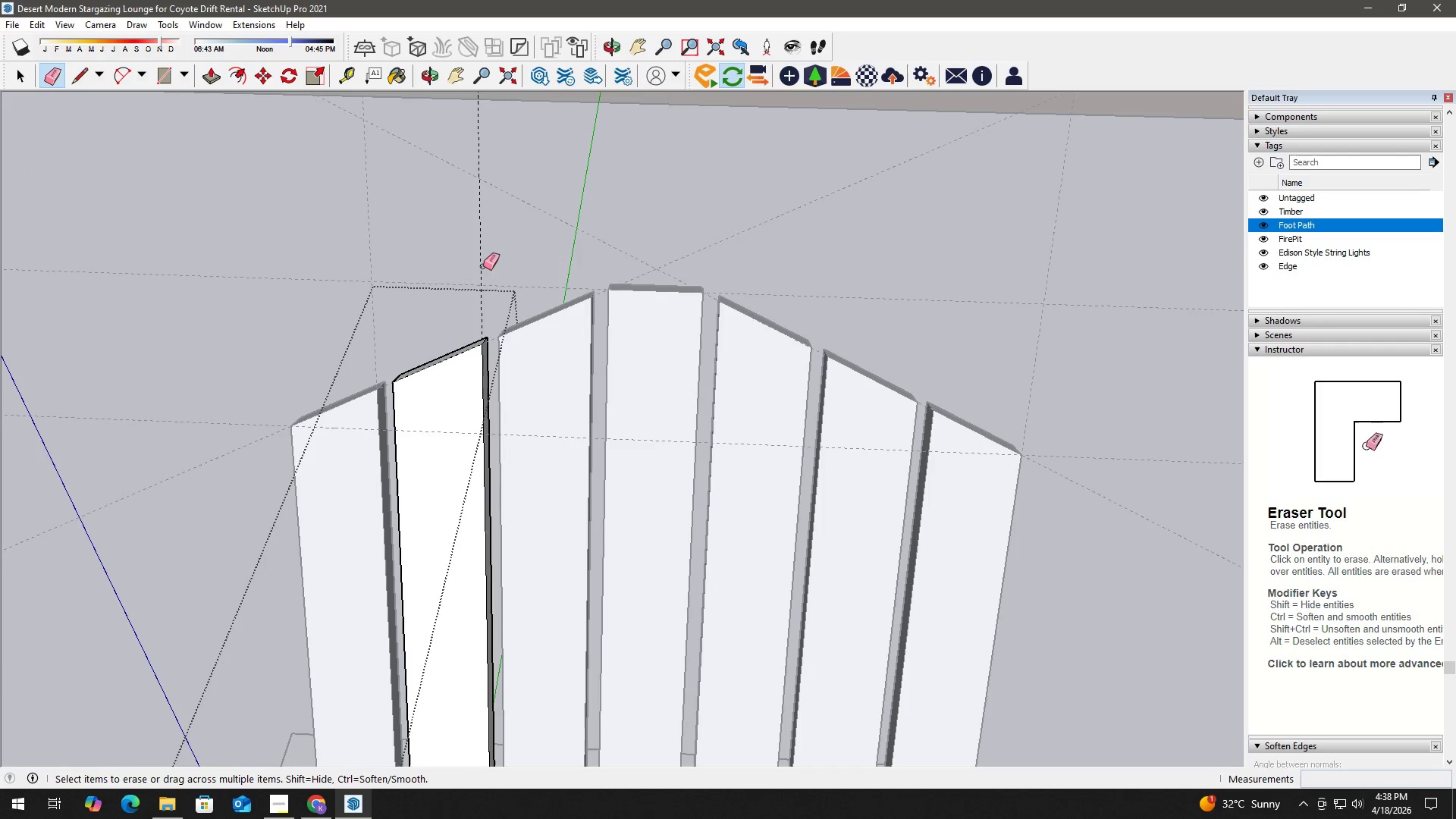 
left_click_drag(start_coordinate=[483, 266], to_coordinate=[456, 261])
 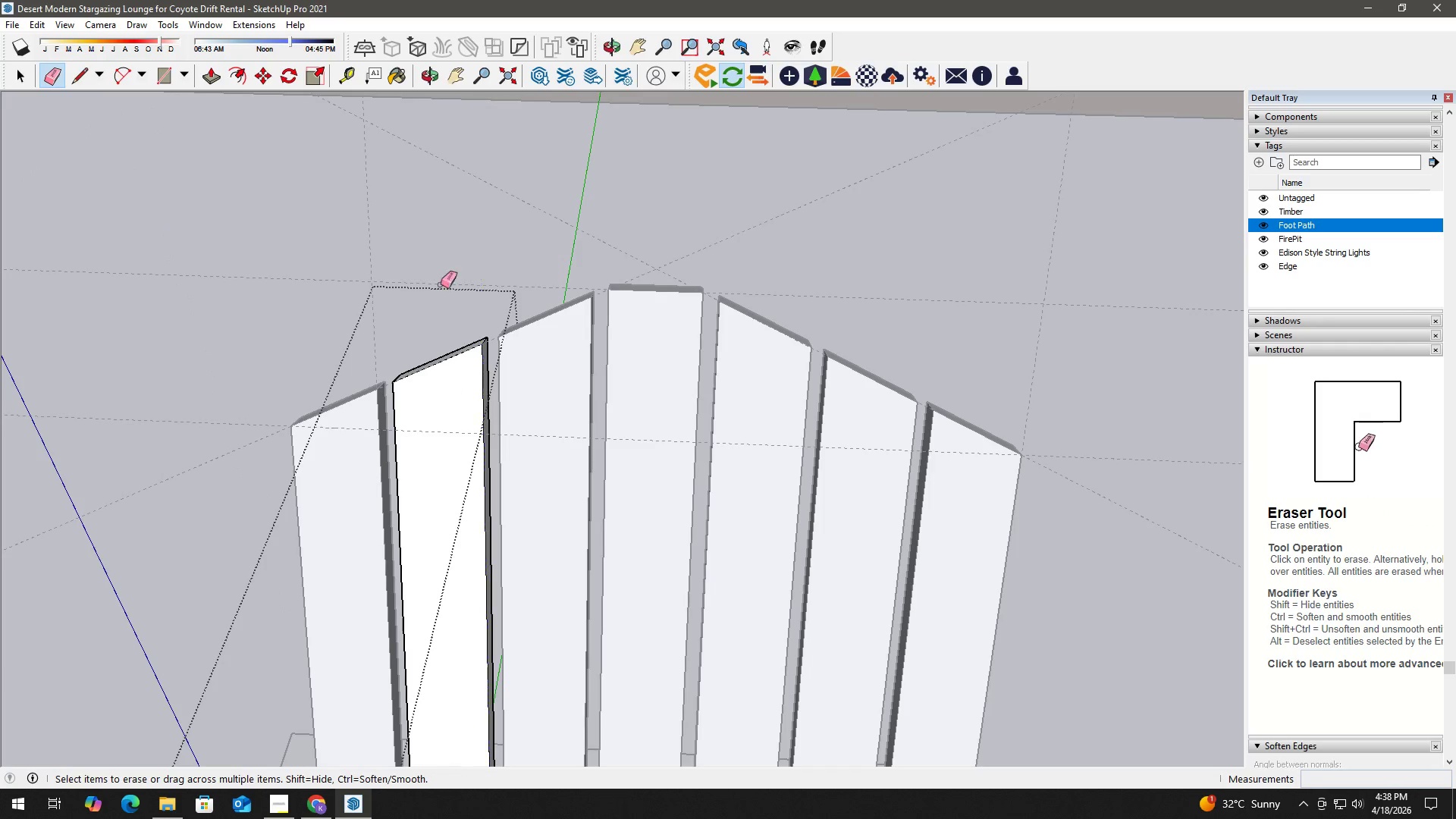 
key(Space)
 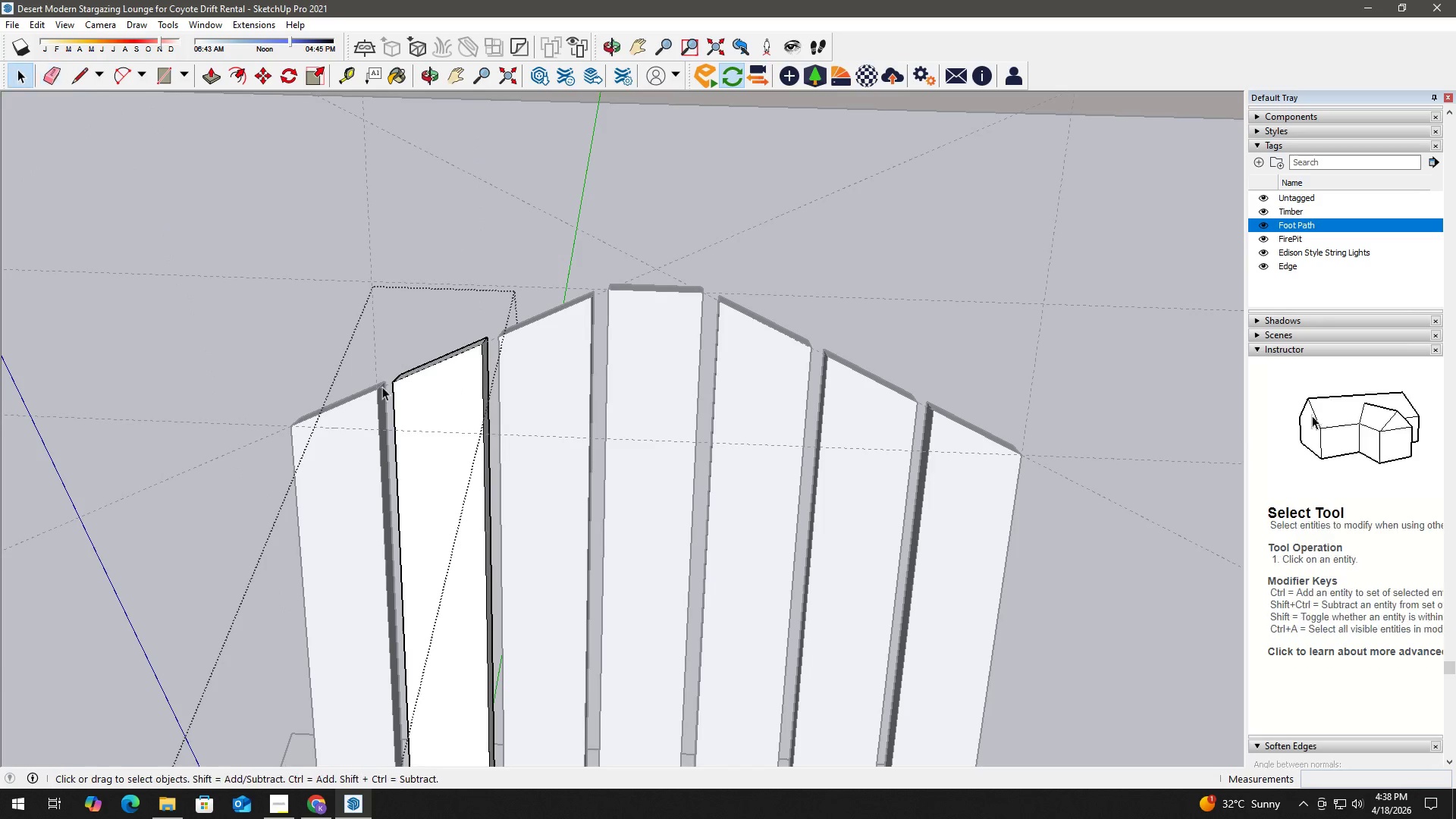 
key(Escape)
 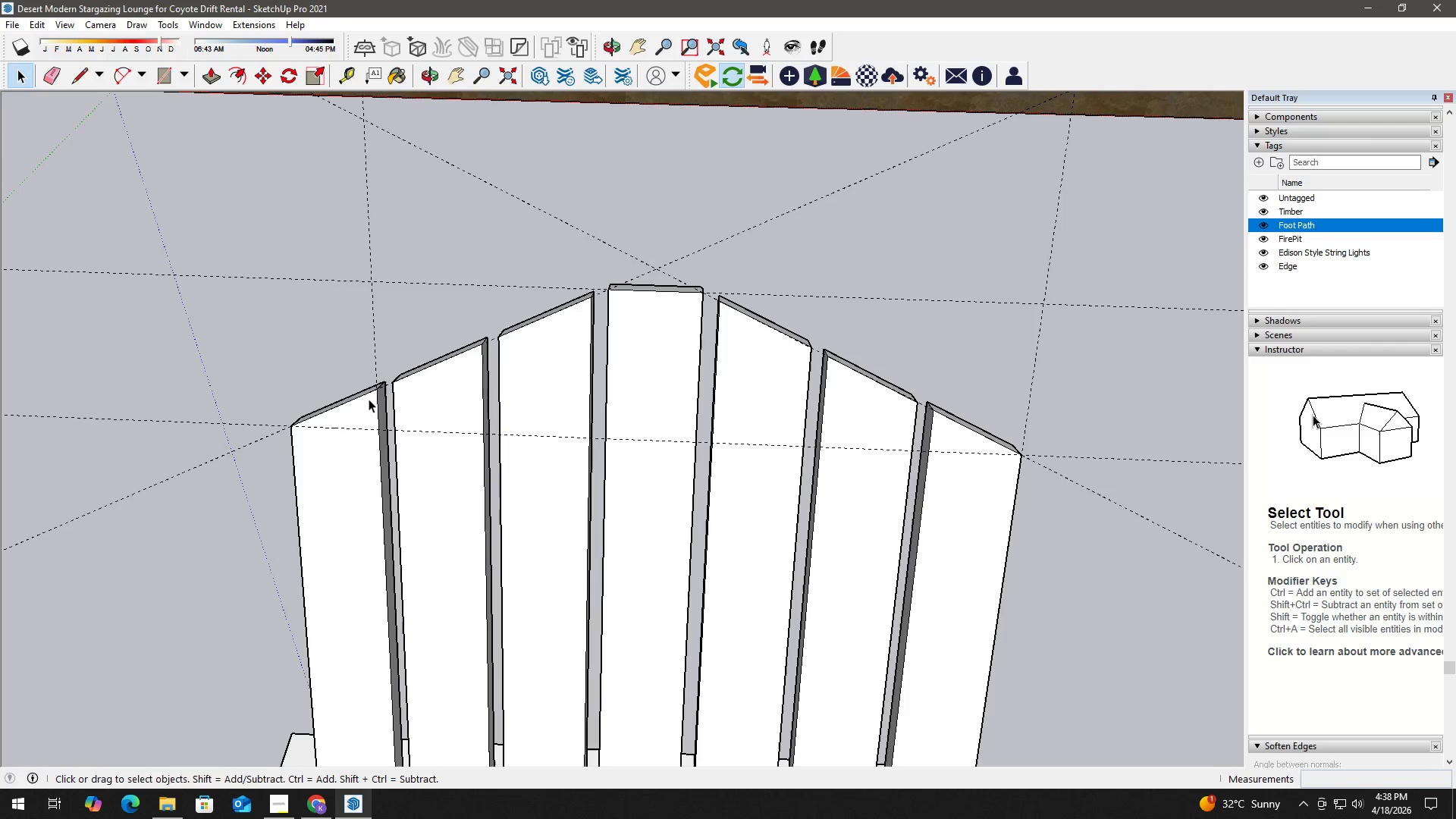 
double_click([368, 400])
 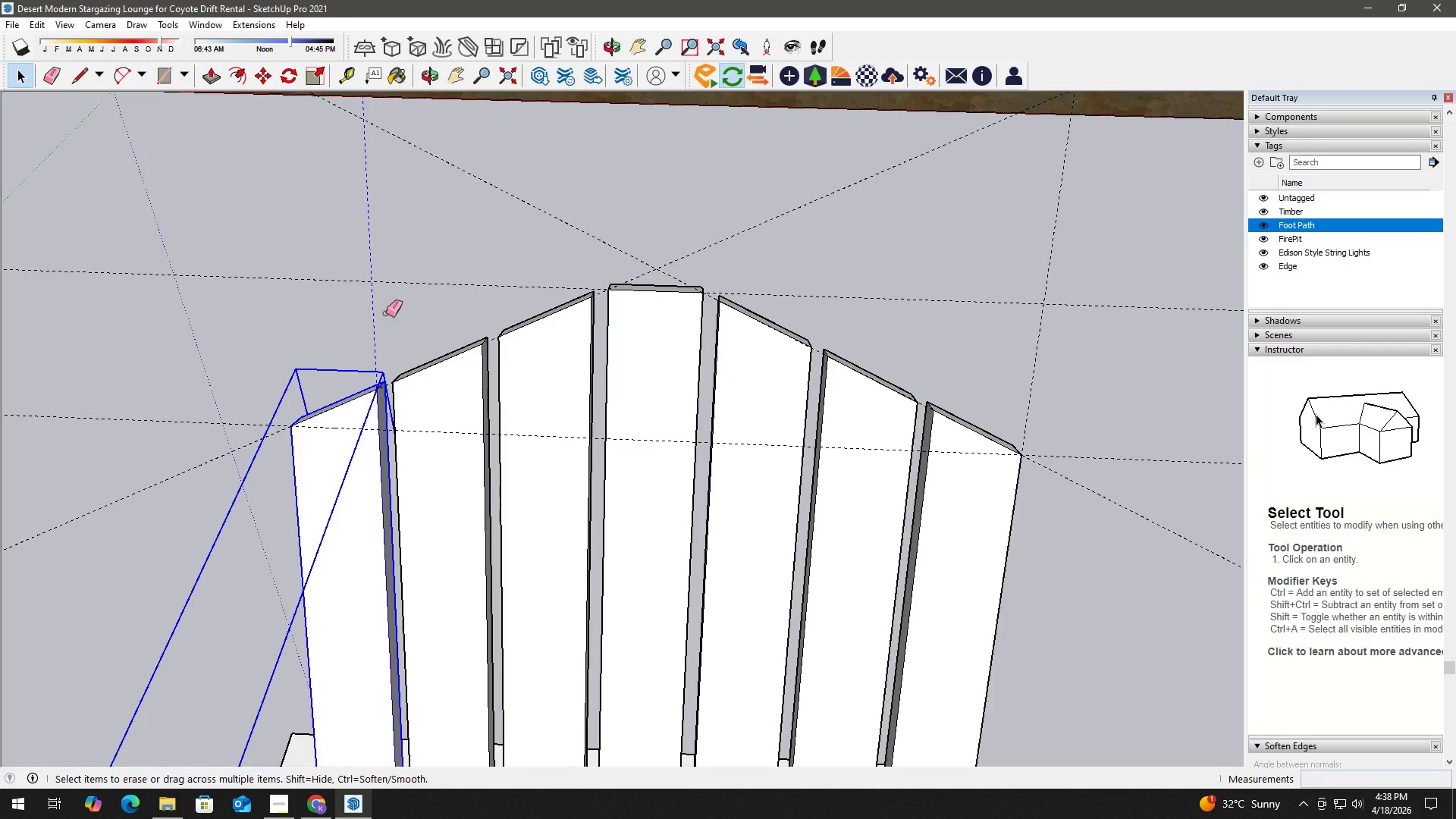 
left_click_drag(start_coordinate=[386, 304], to_coordinate=[379, 302])
 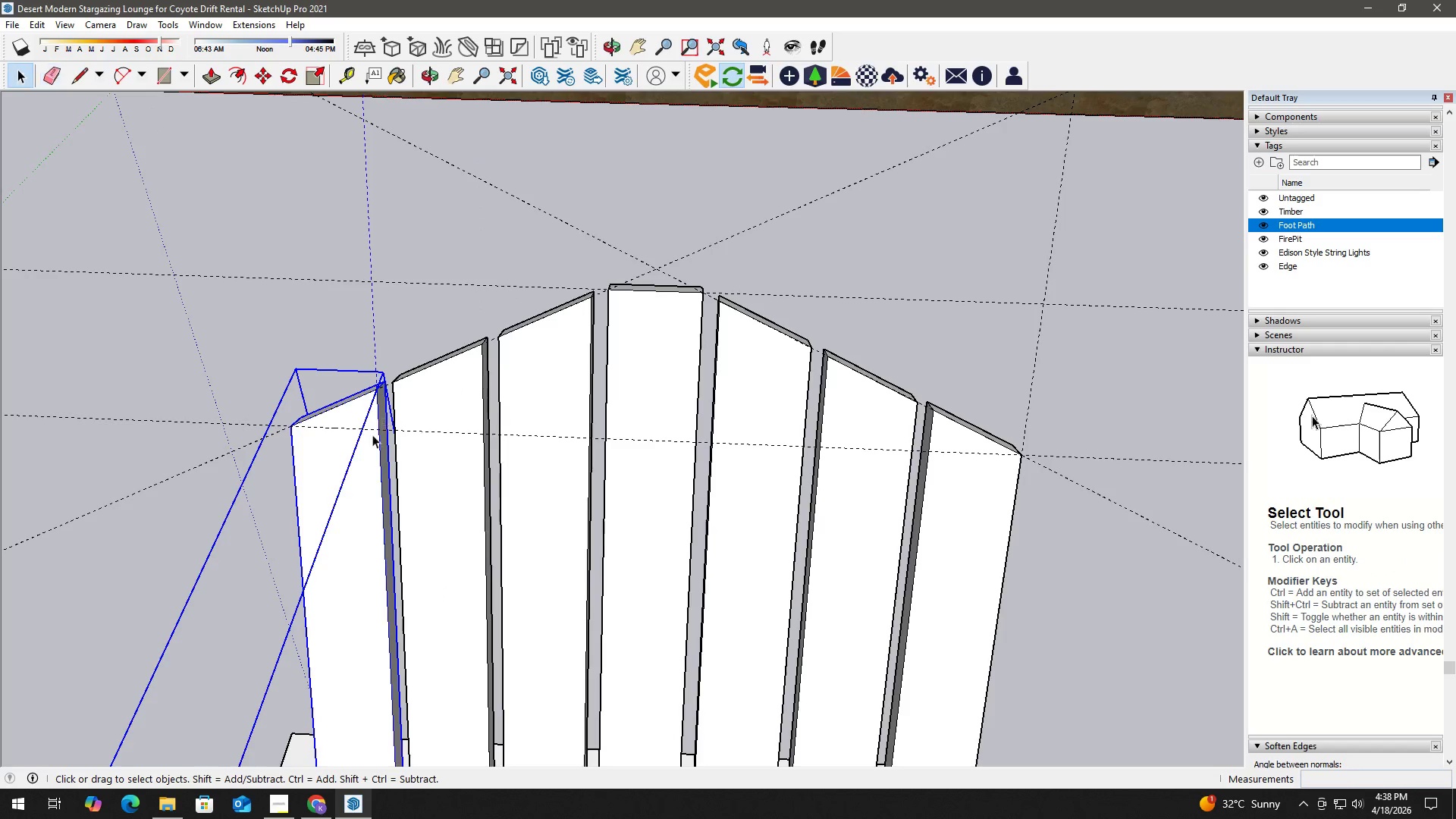 
double_click([353, 440])
 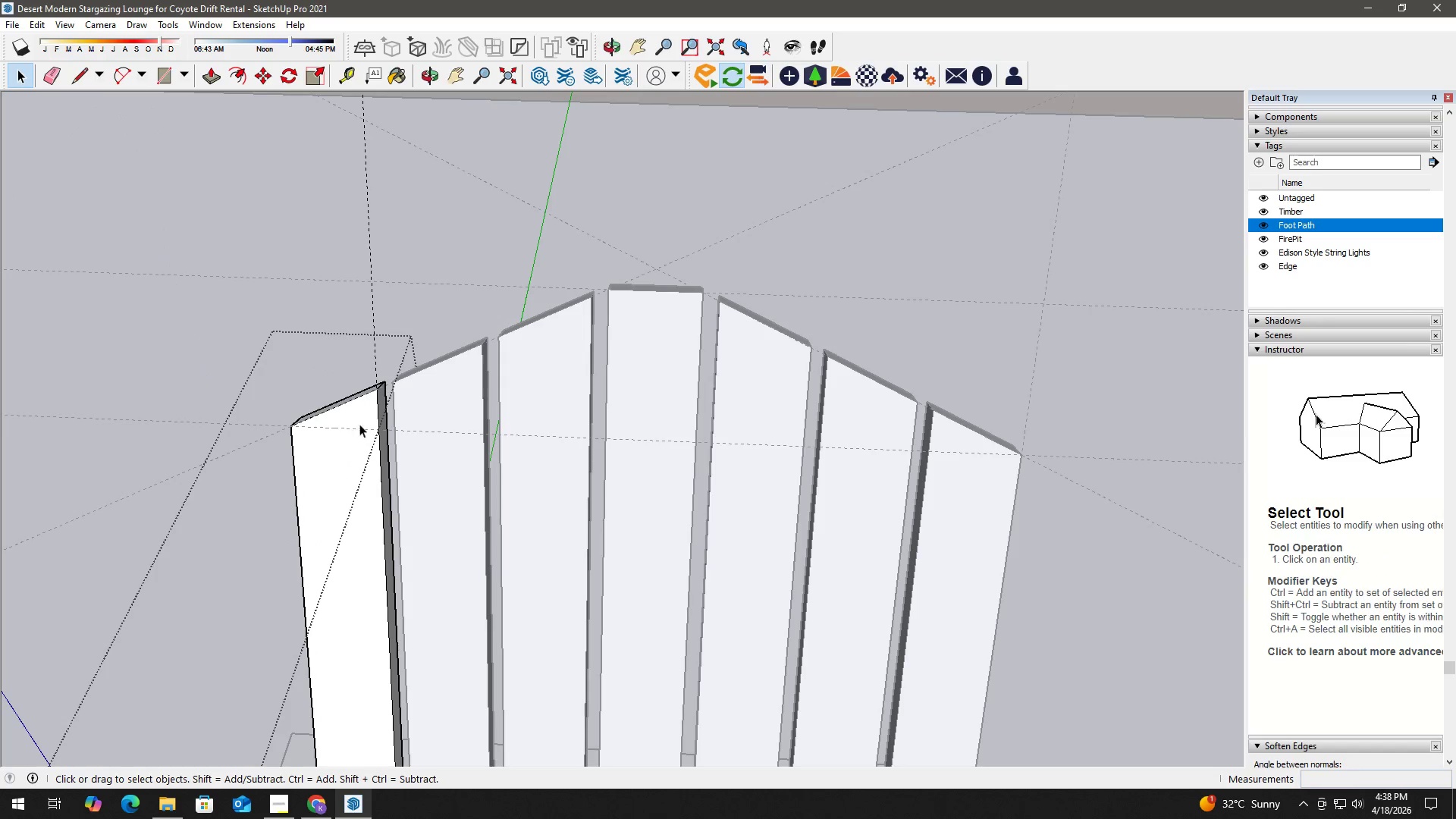 
key(E)
 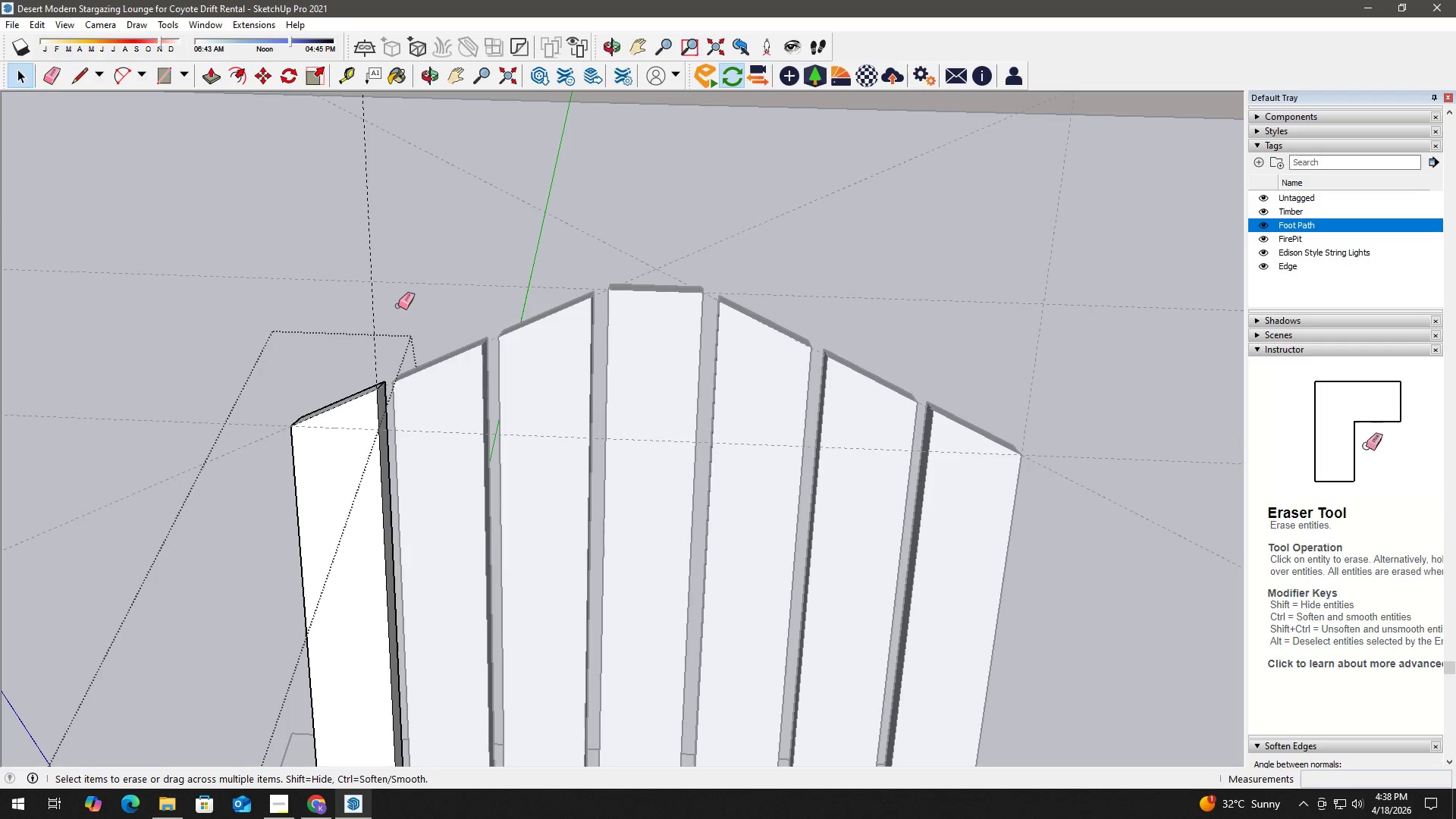 
left_click_drag(start_coordinate=[394, 305], to_coordinate=[366, 306])
 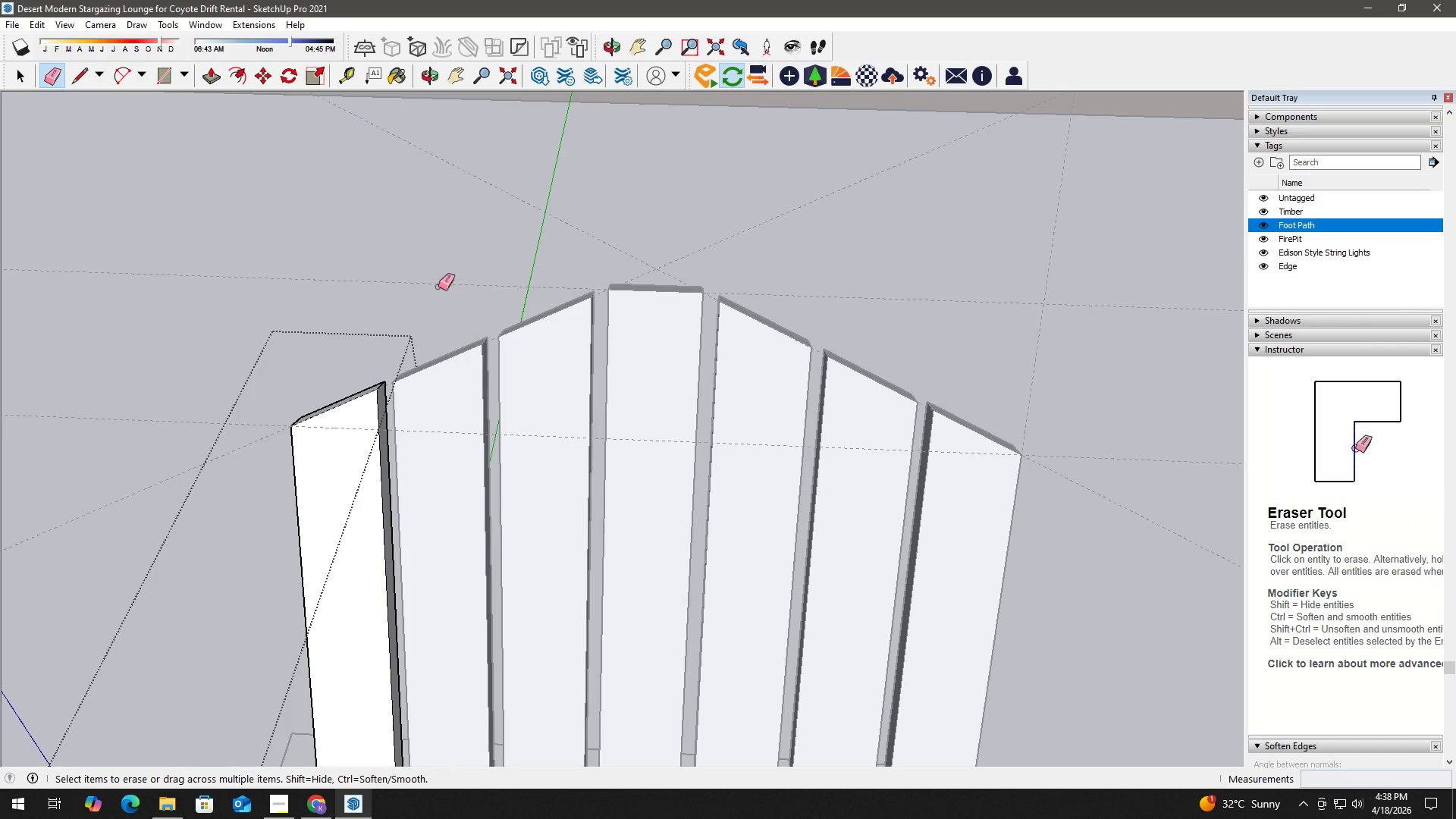 
key(Space)
 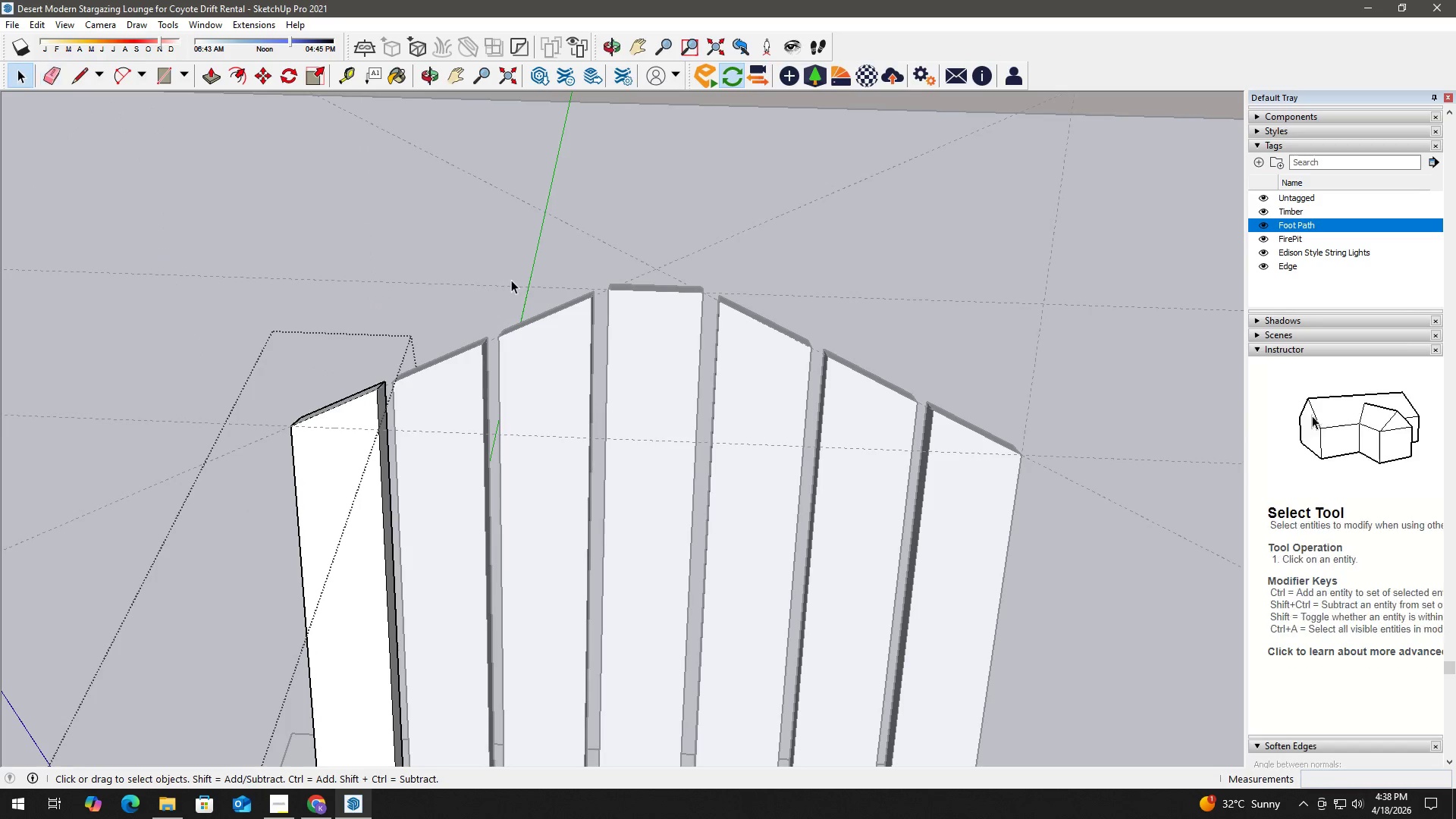 
key(Escape)
 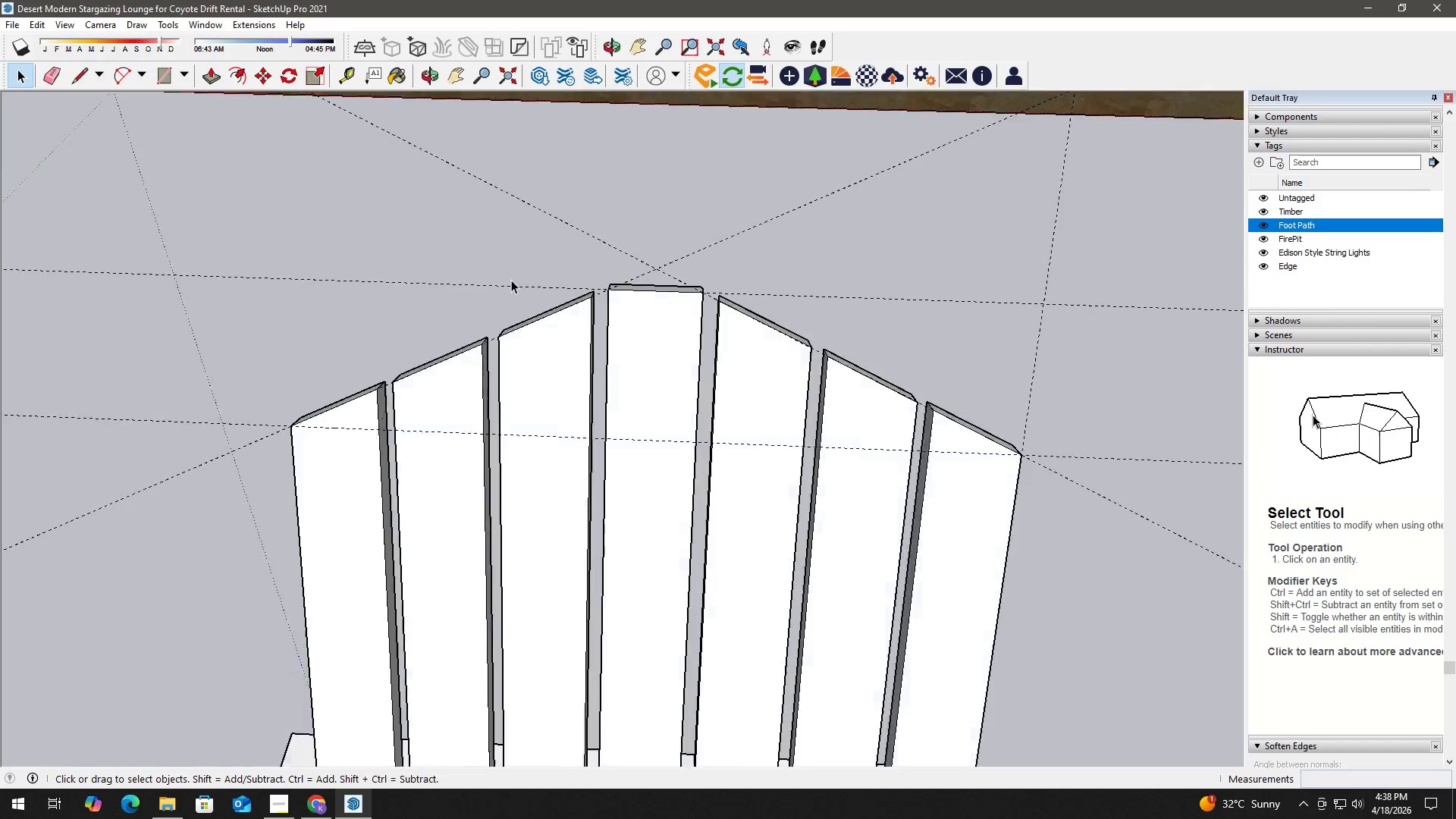 
scroll: coordinate [559, 293], scroll_direction: down, amount: 2.0
 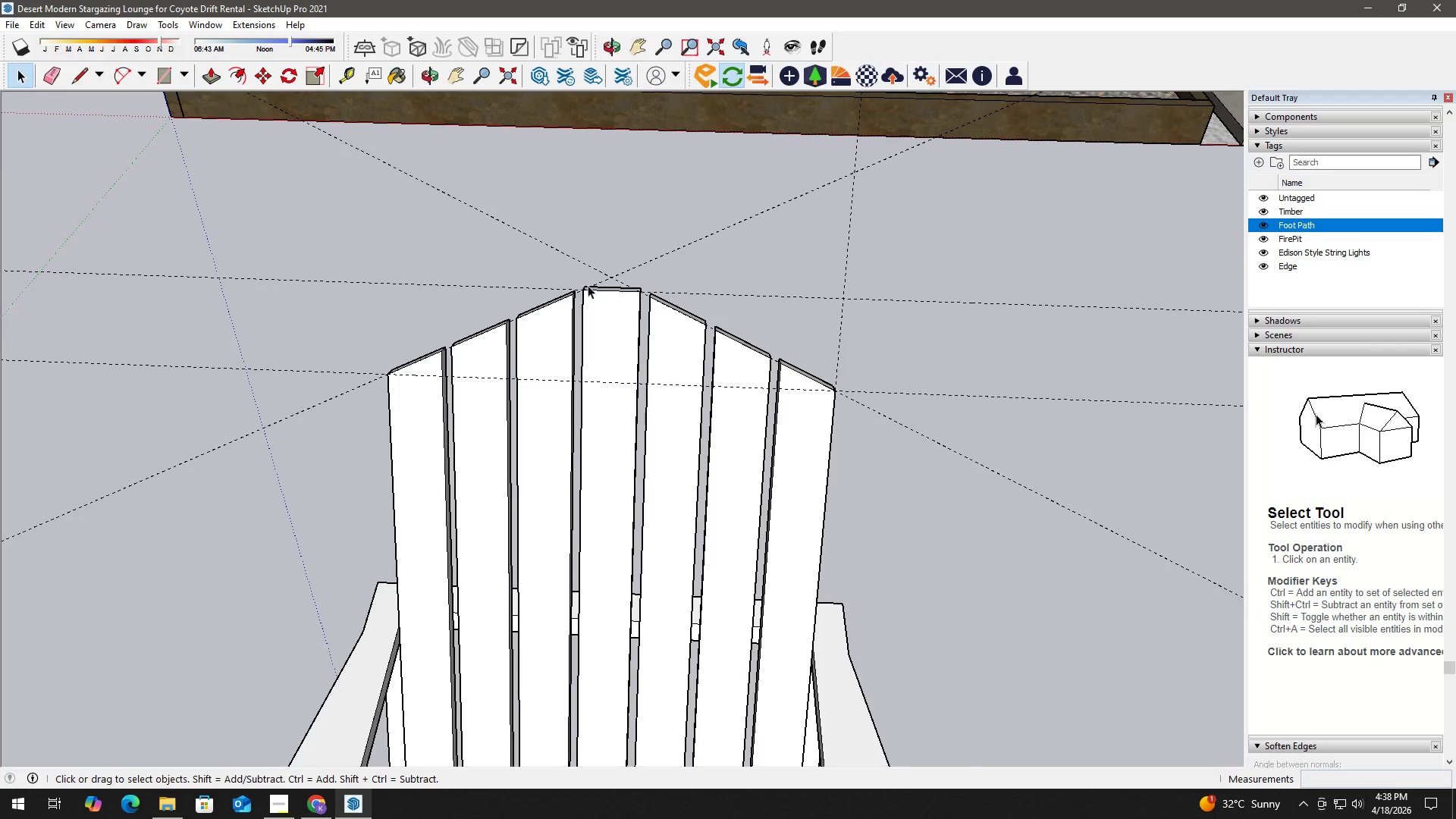 
key(E)
 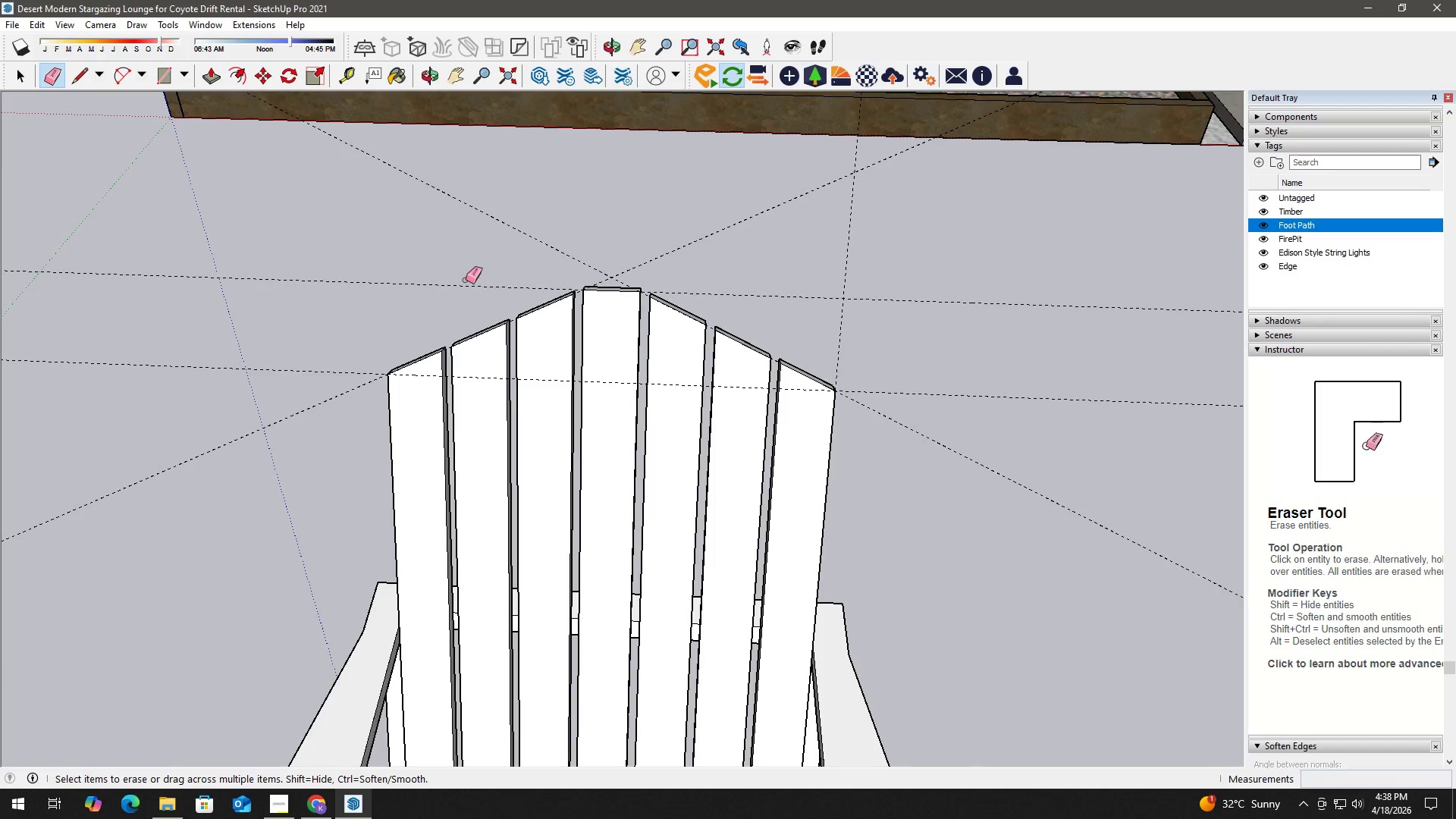 
left_click_drag(start_coordinate=[464, 281], to_coordinate=[854, 345])
 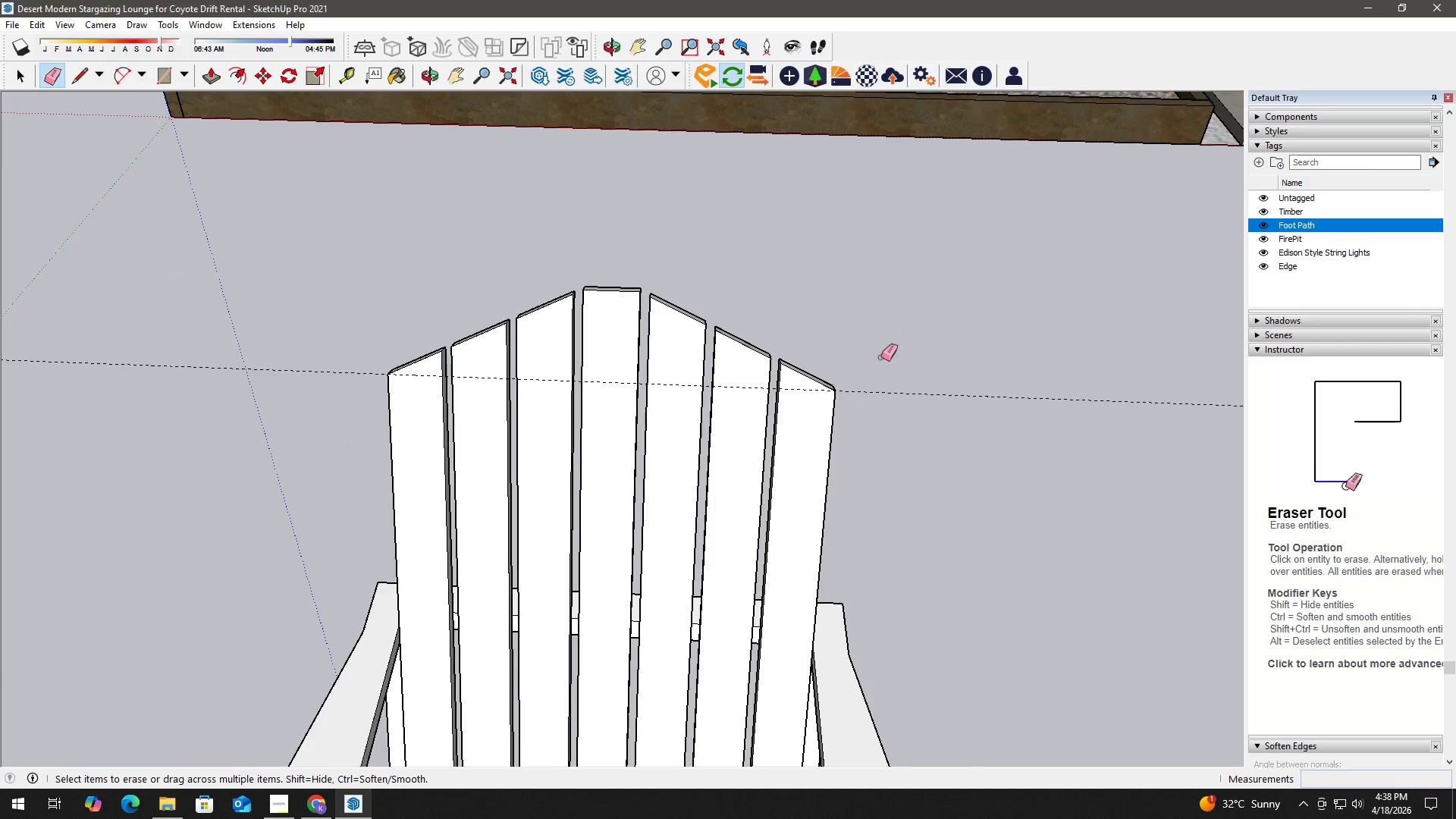 
left_click_drag(start_coordinate=[885, 384], to_coordinate=[884, 401])
 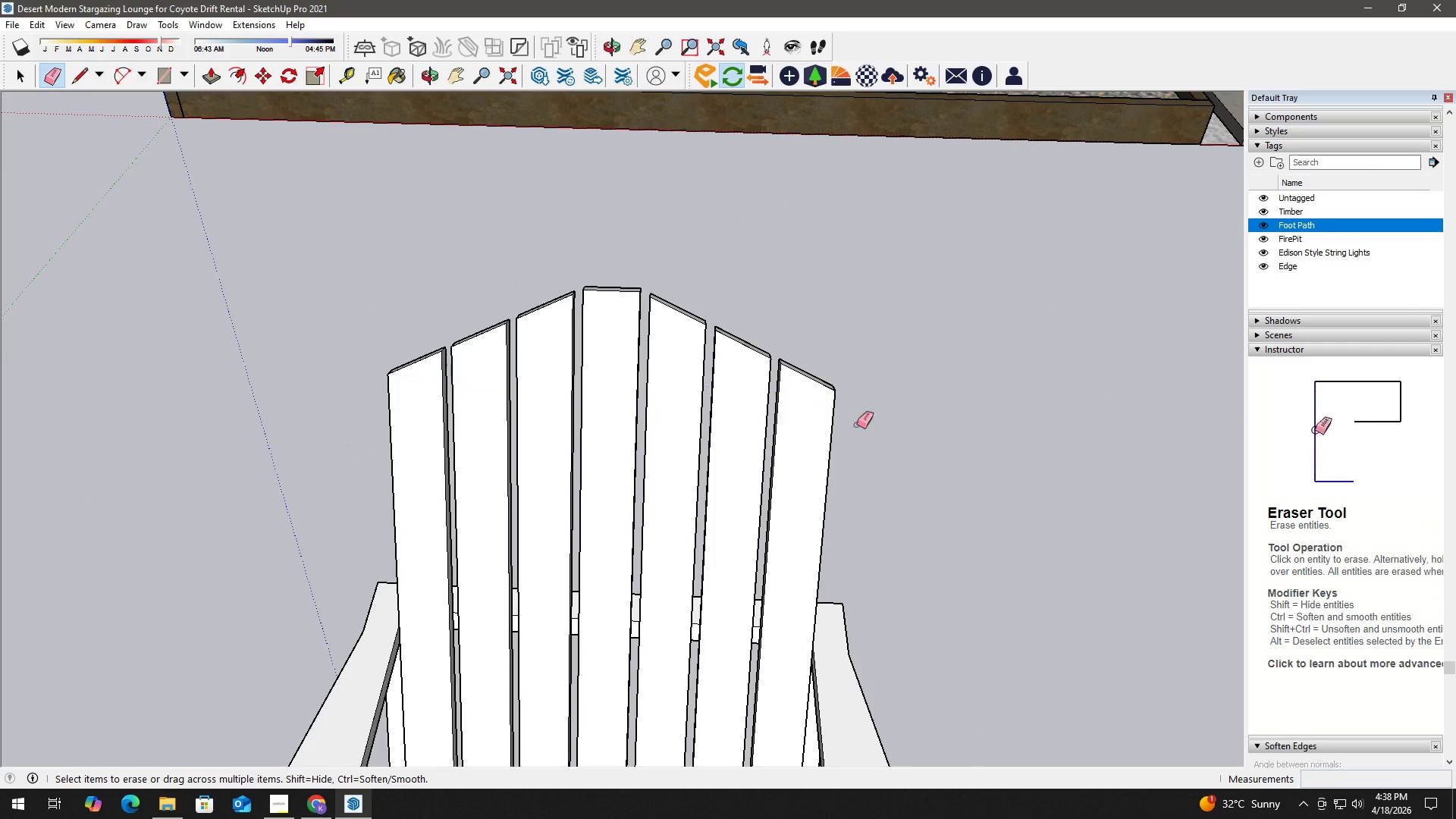 
key(Space)
 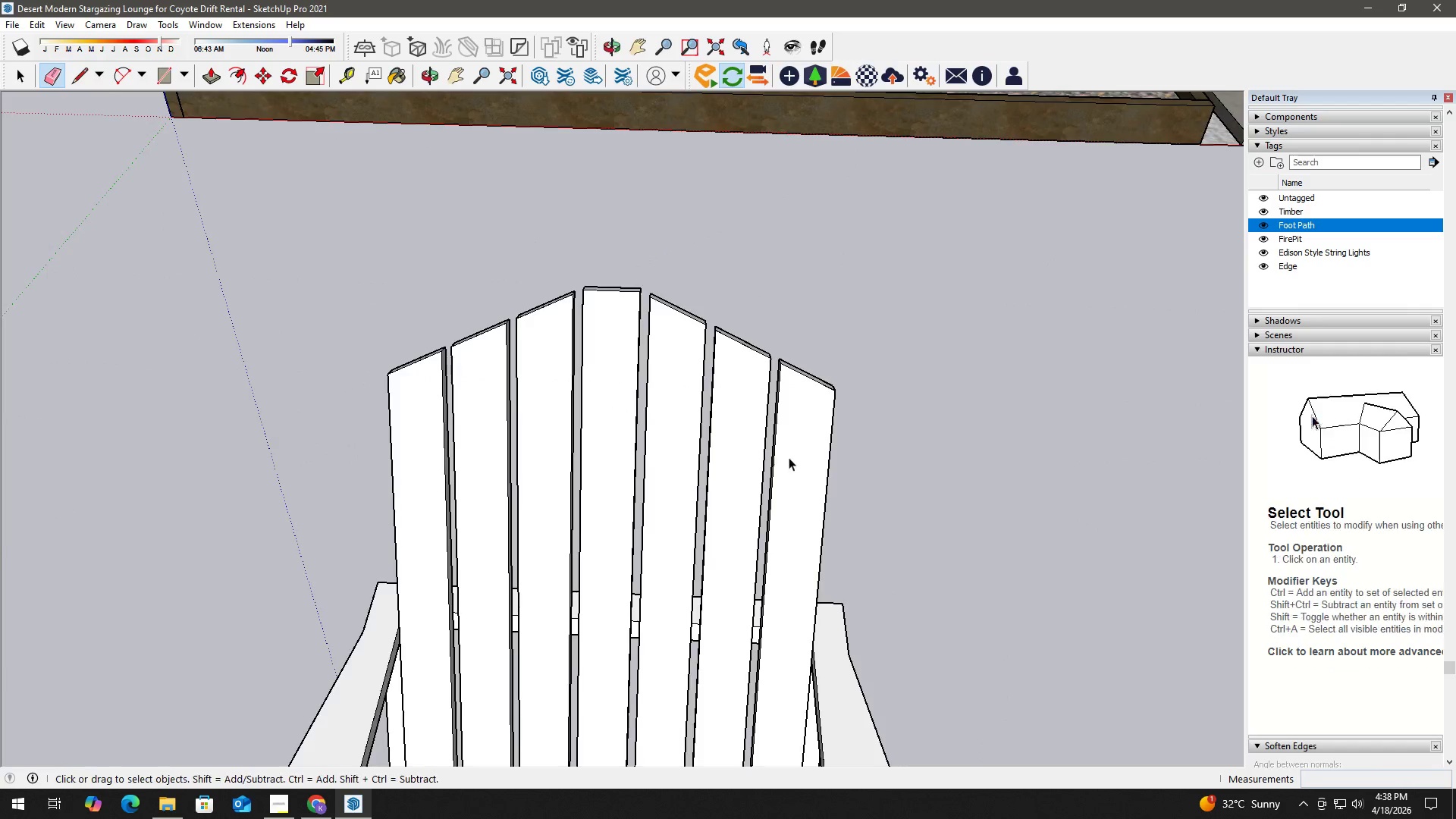 
scroll: coordinate [595, 528], scroll_direction: down, amount: 11.0
 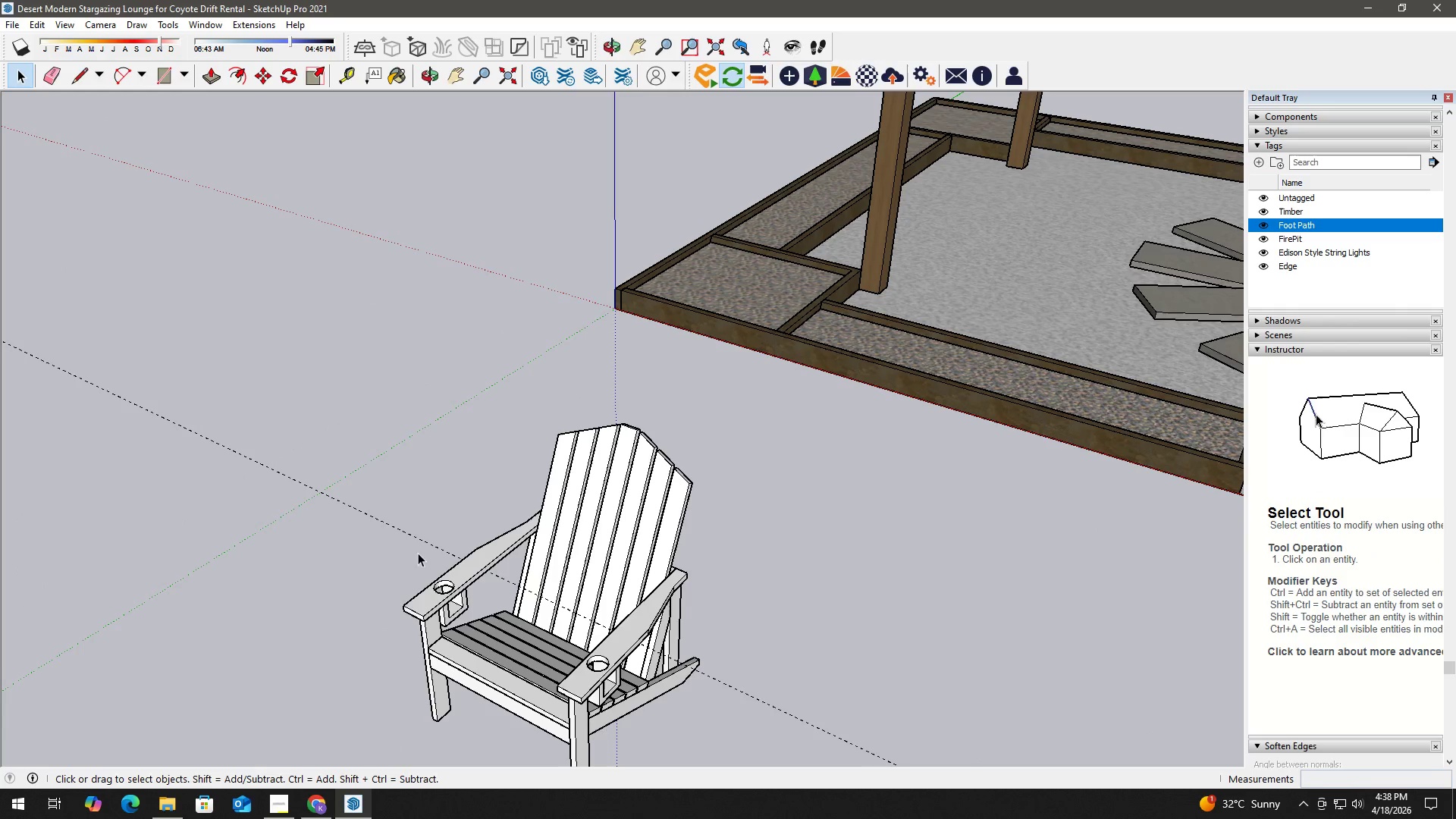 
key(E)
 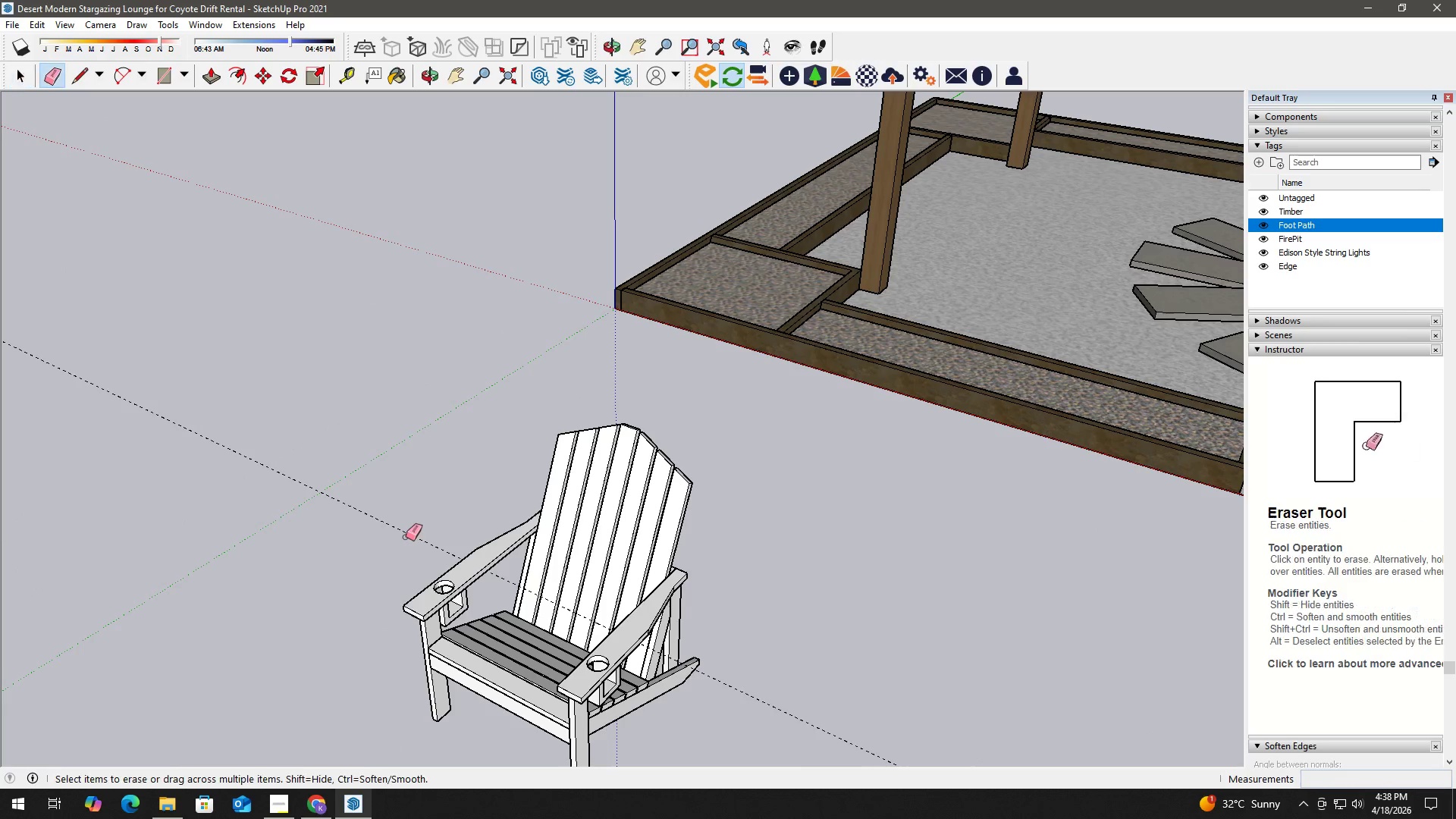 
left_click_drag(start_coordinate=[405, 537], to_coordinate=[416, 526])
 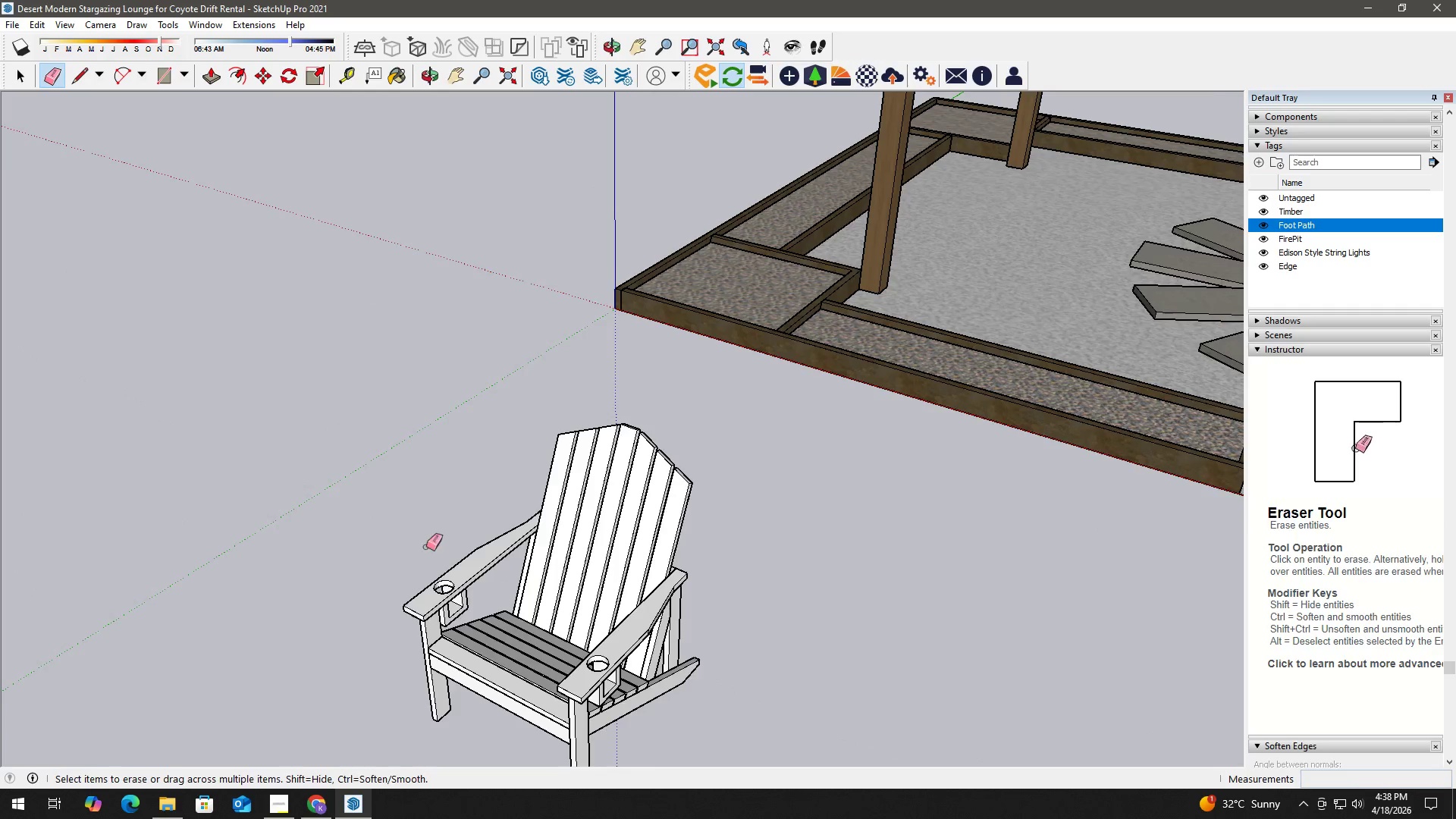 
key(Space)
 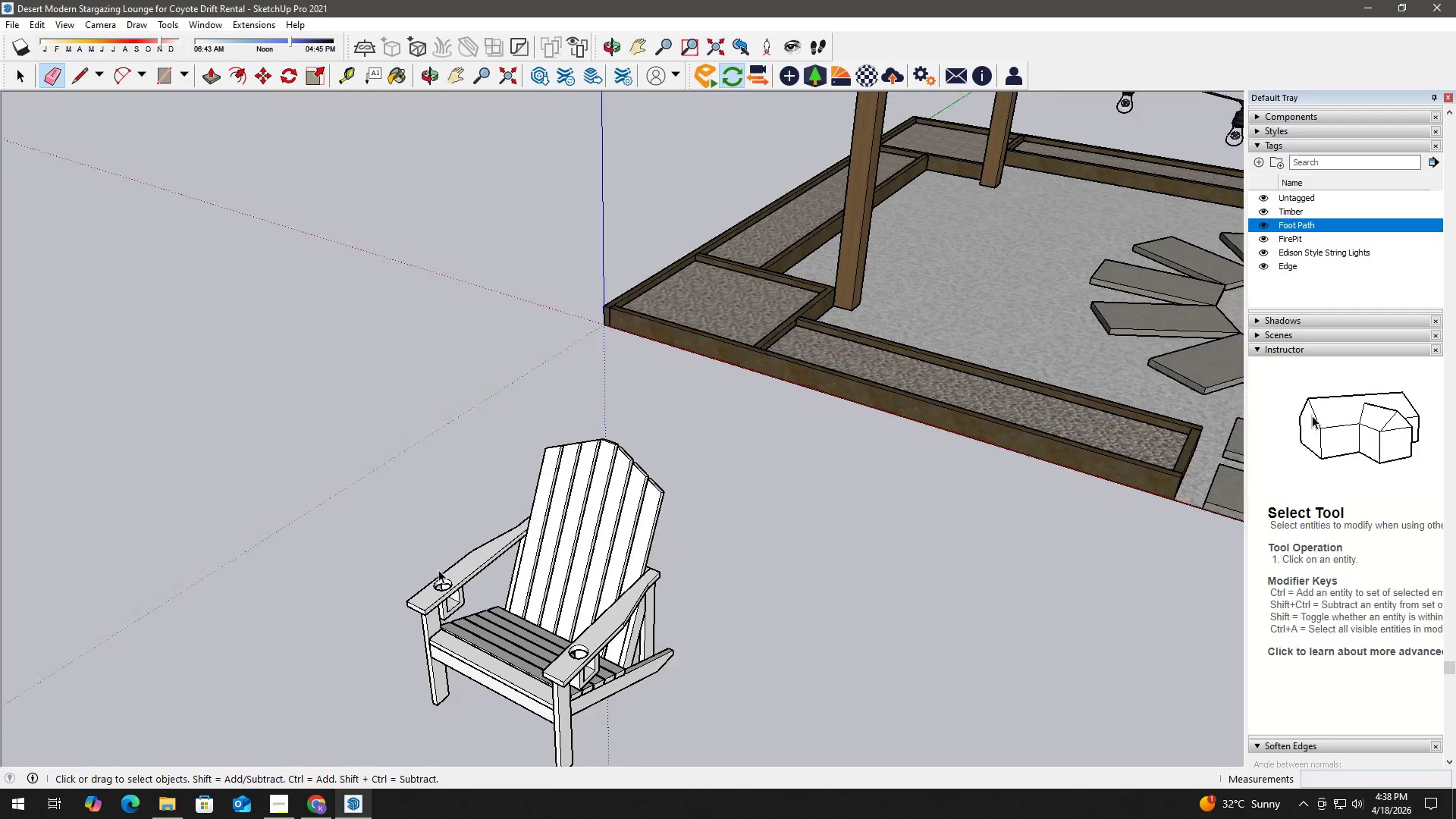 
key(H)
 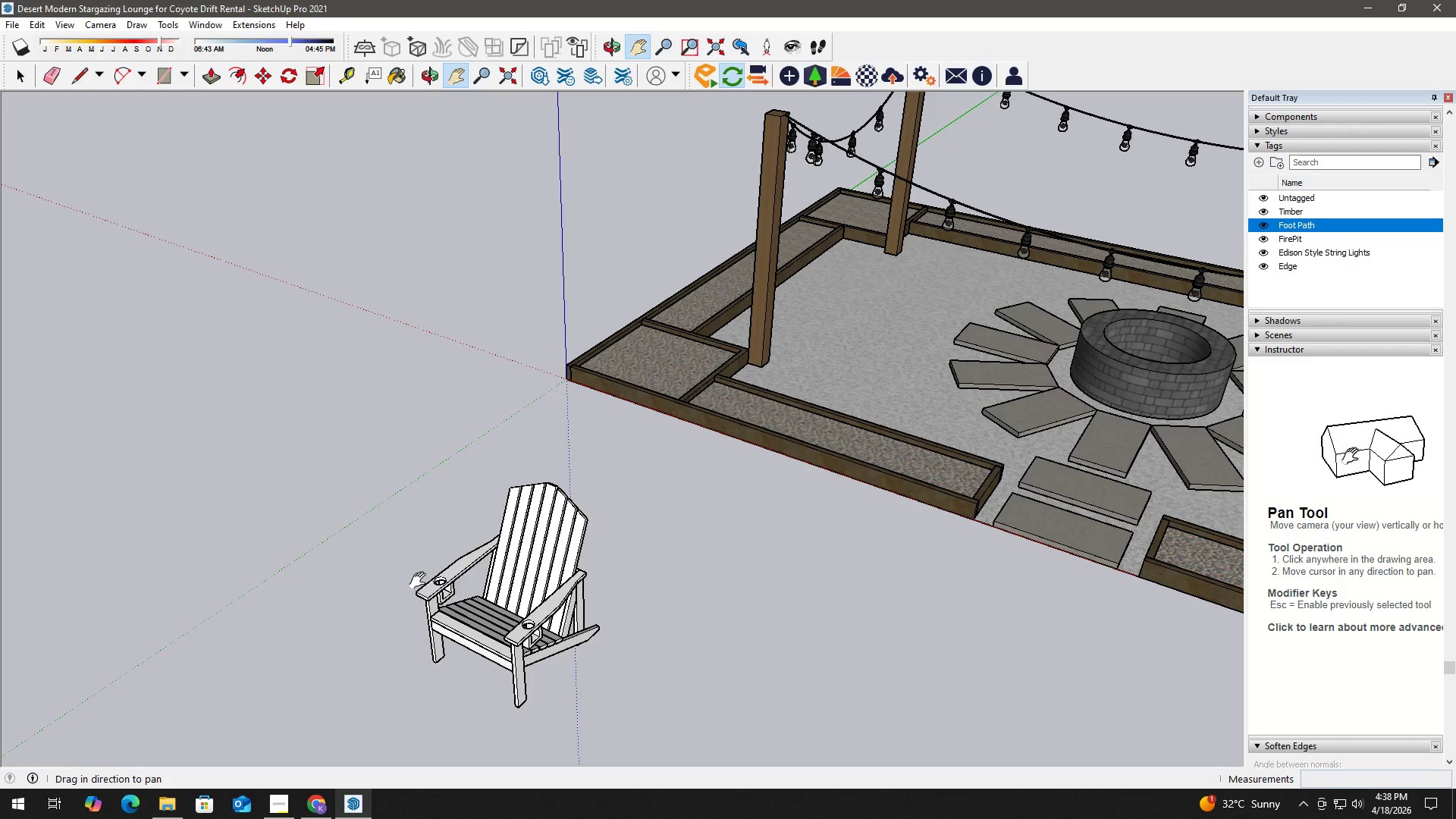 
scroll: coordinate [431, 576], scroll_direction: down, amount: 5.0
 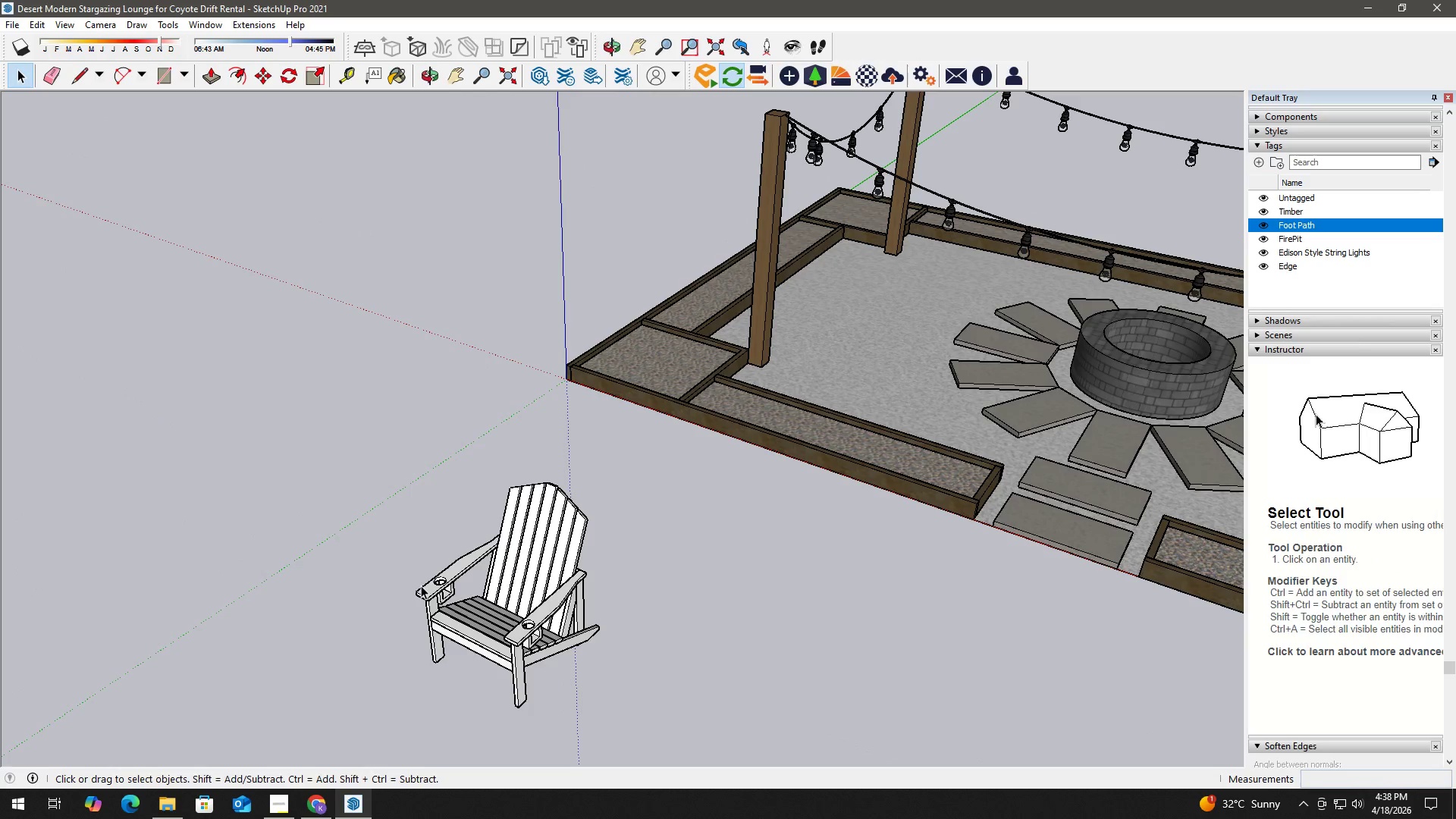 
wait(11.57)
 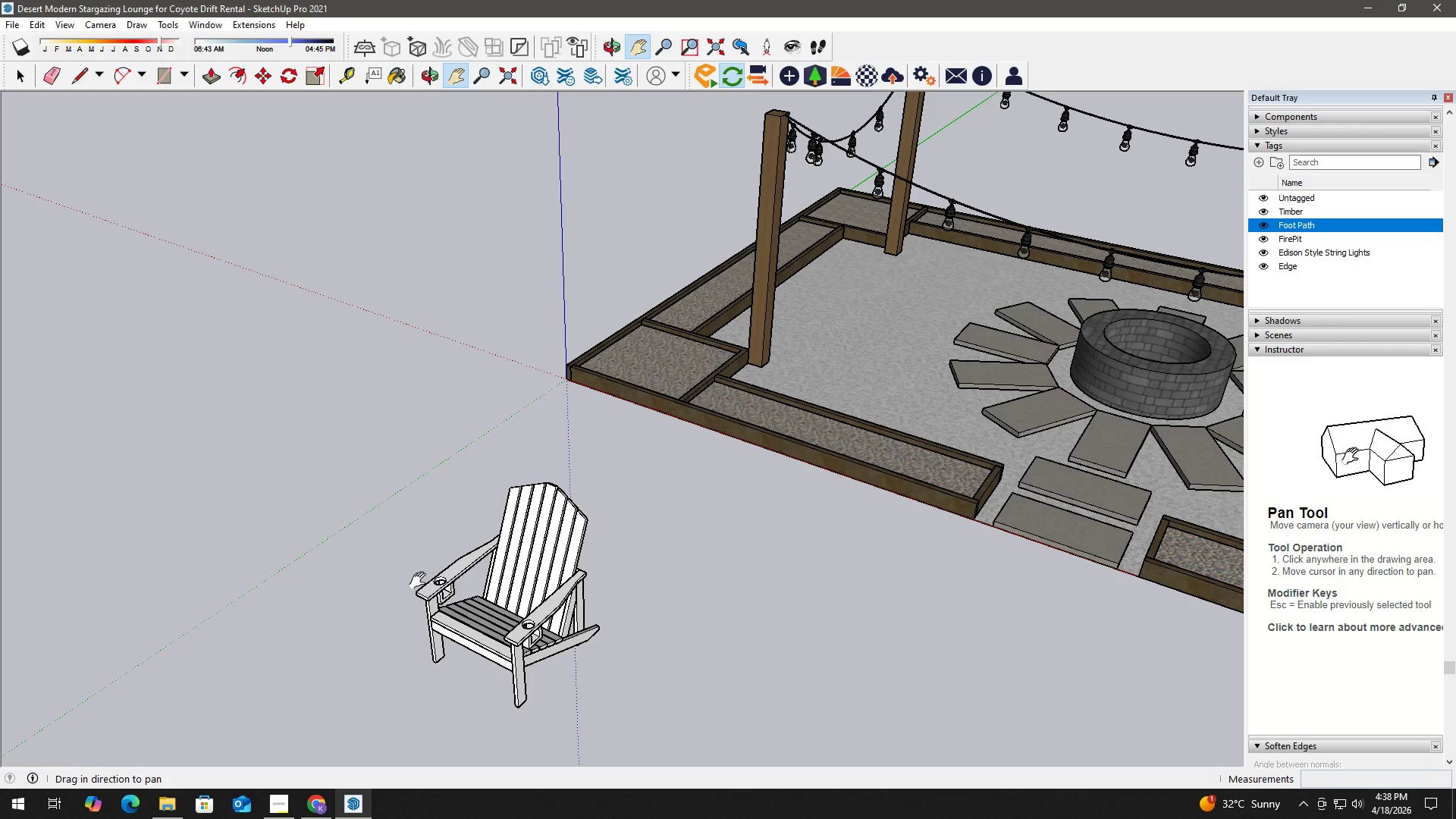 
key(Space)
 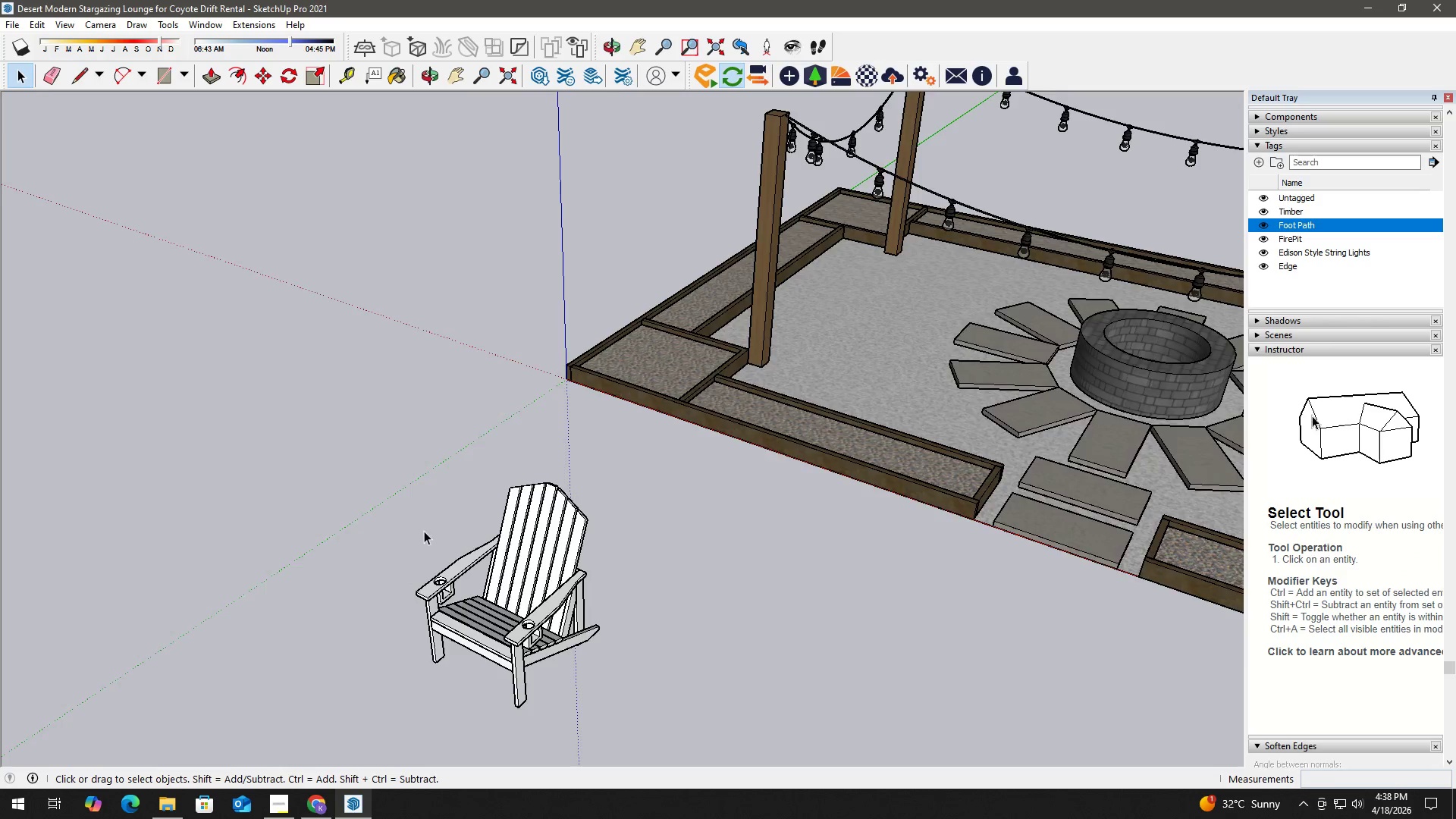 
scroll: coordinate [448, 551], scroll_direction: down, amount: 3.0
 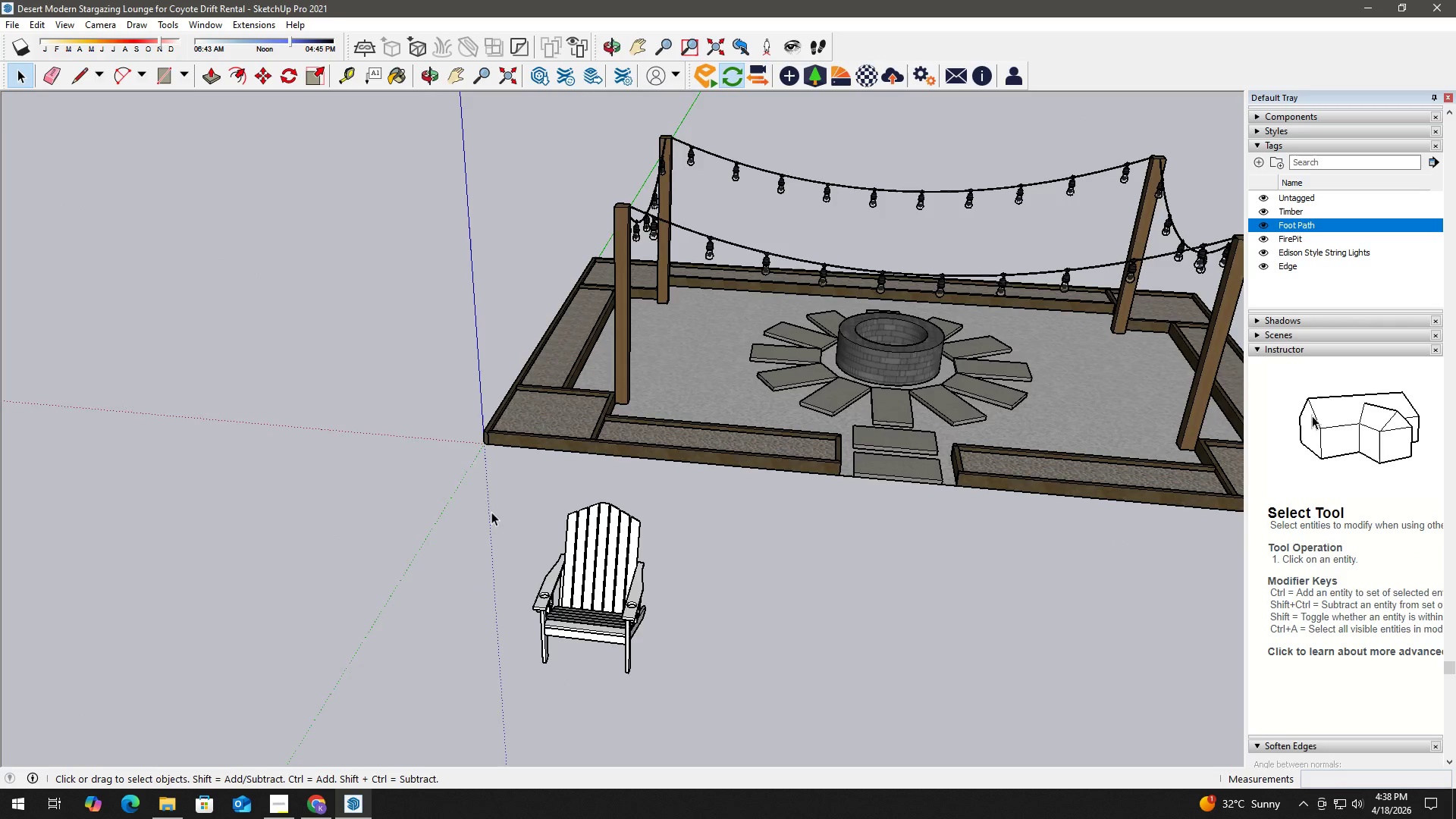 
left_click_drag(start_coordinate=[474, 490], to_coordinate=[706, 691])
 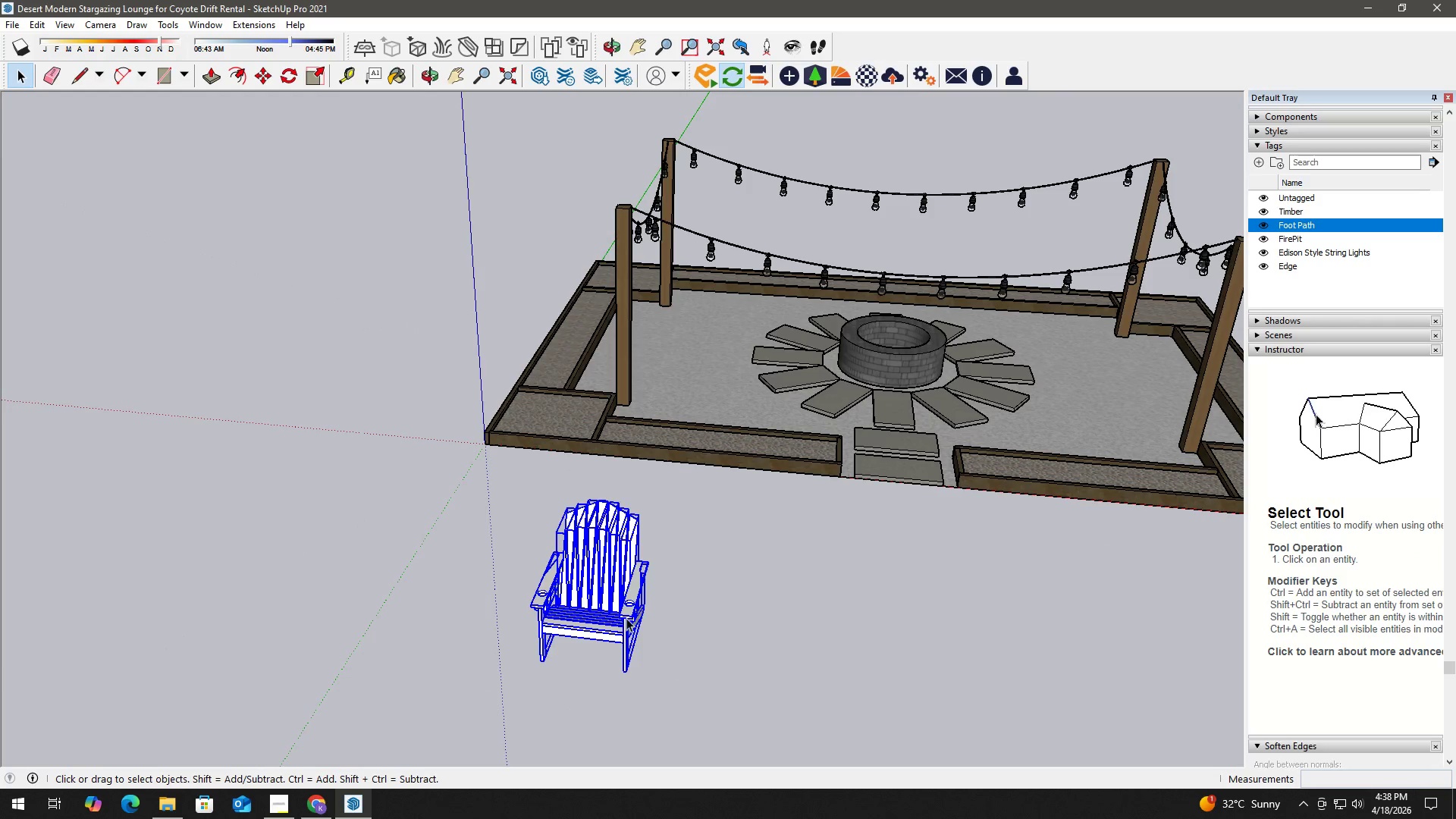 
right_click([600, 585])
 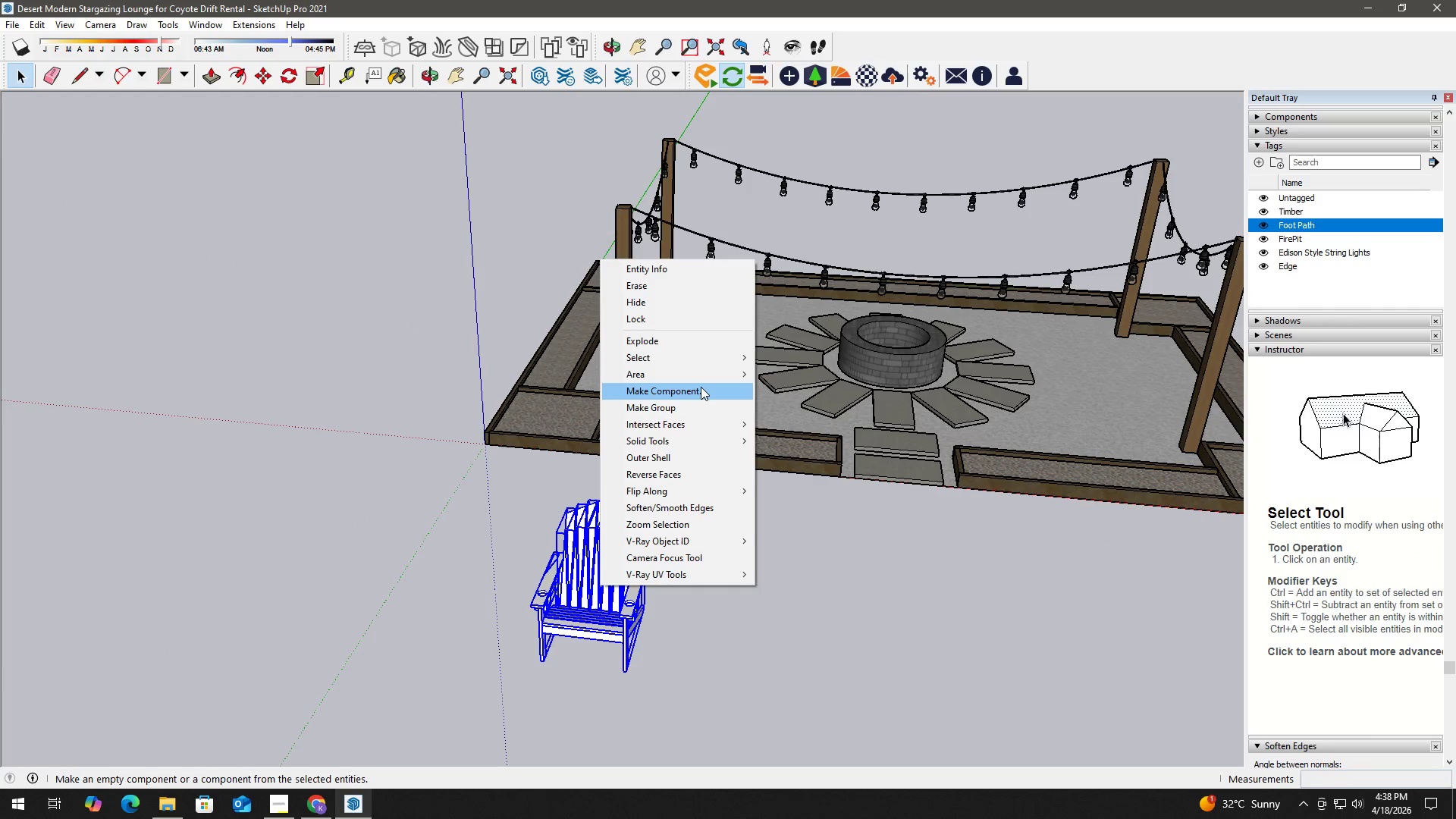 
left_click([701, 387])
 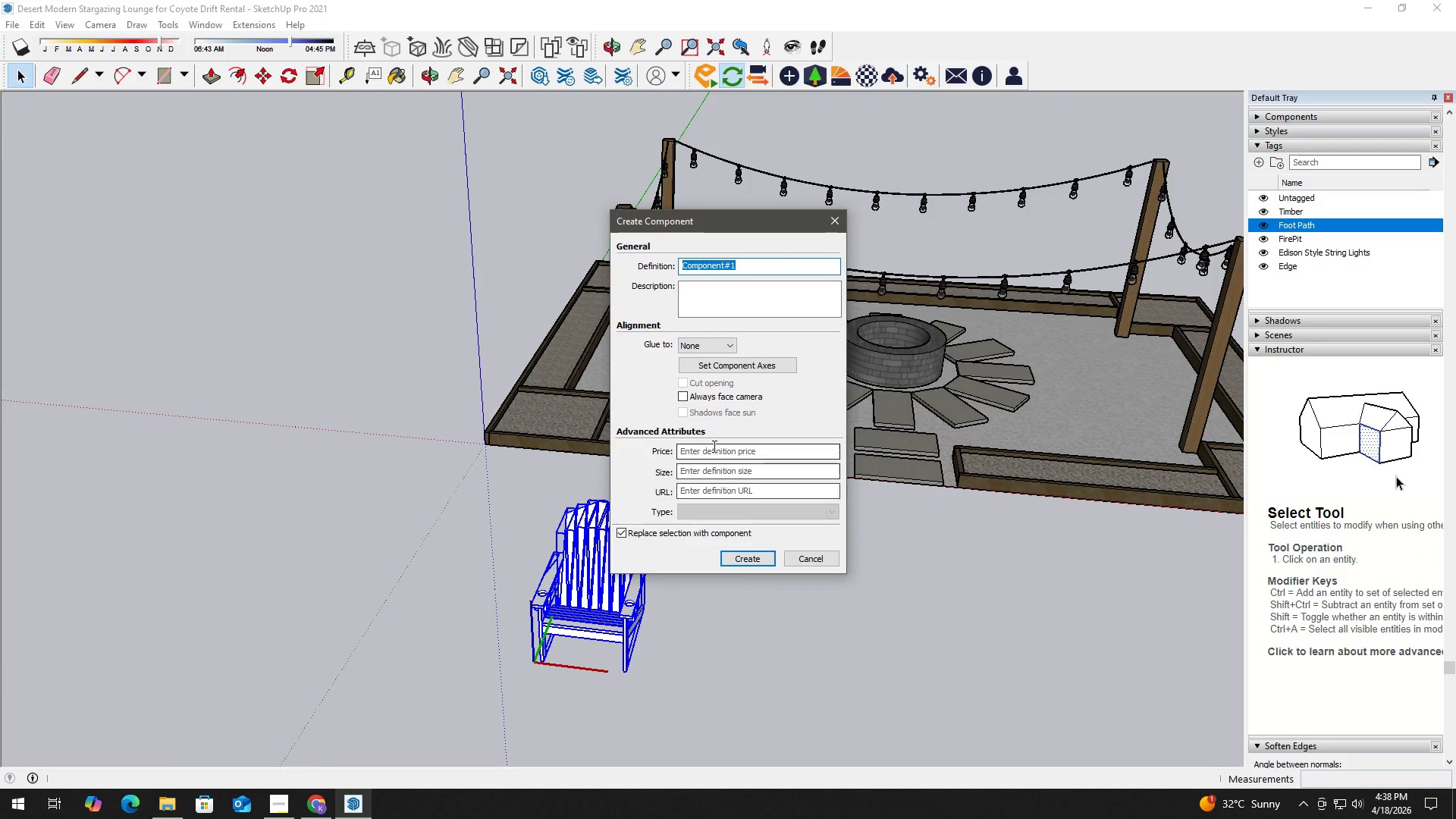 
type(Adironack Chair)
 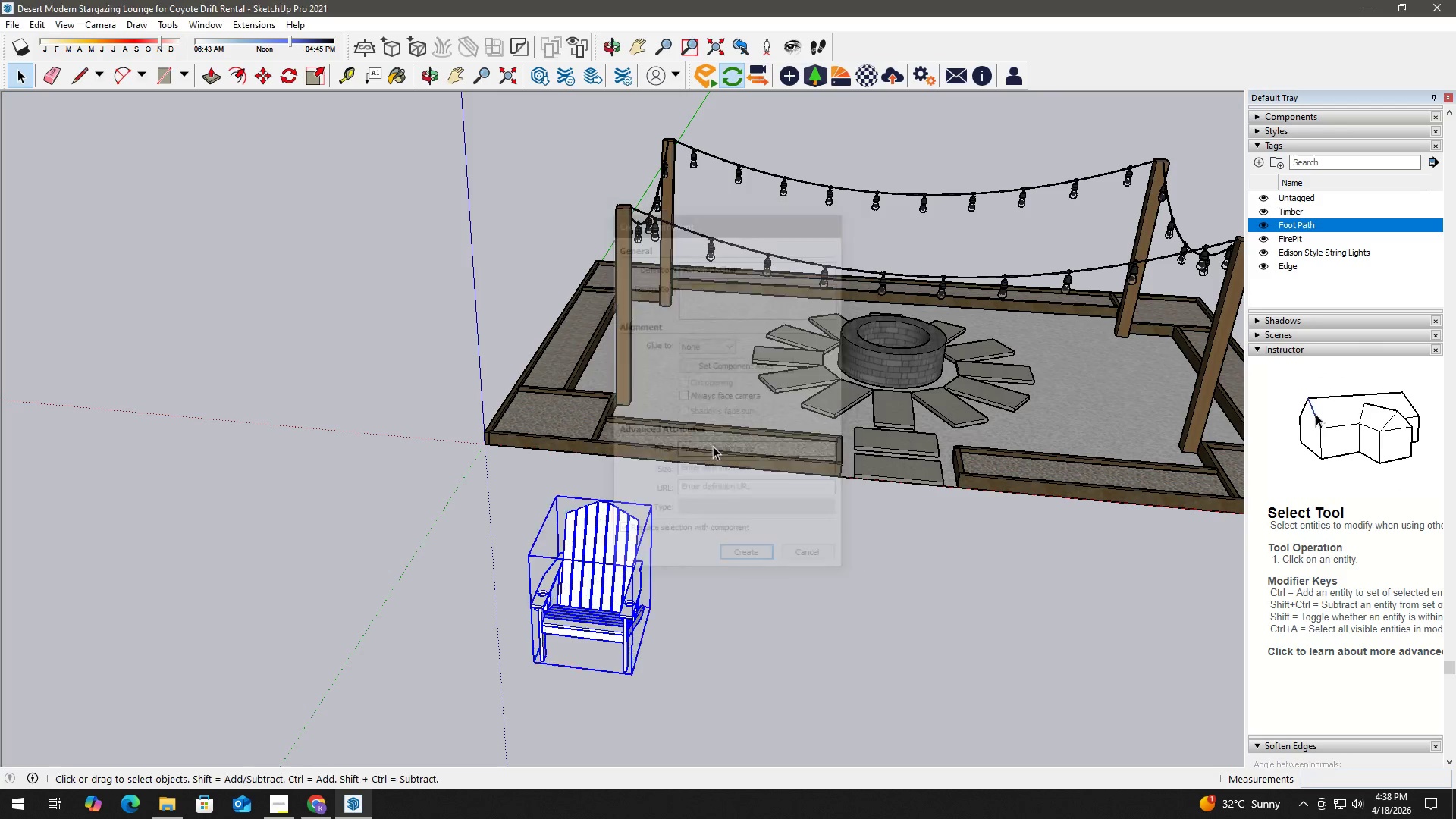 
 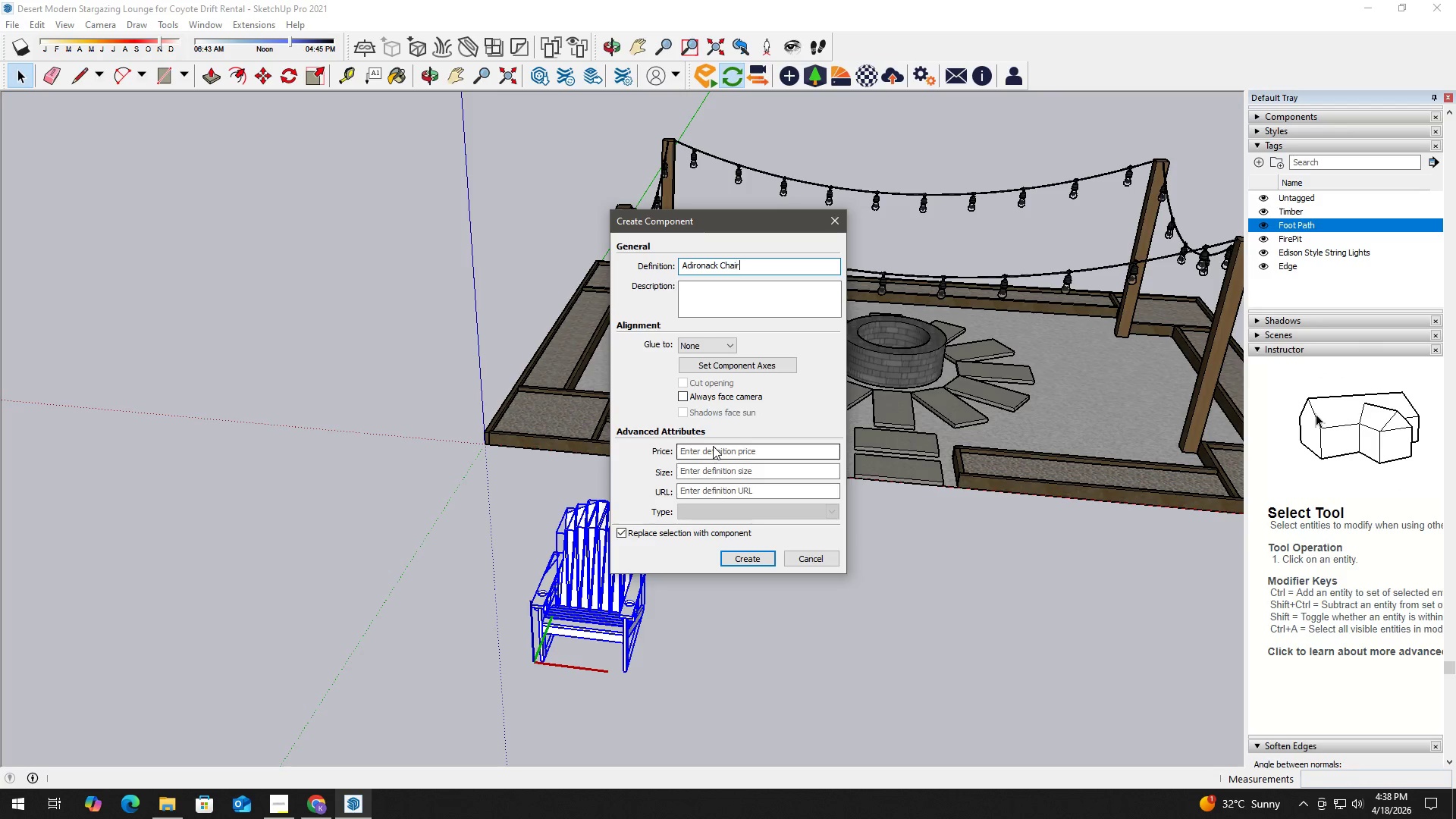 
key(Enter)
 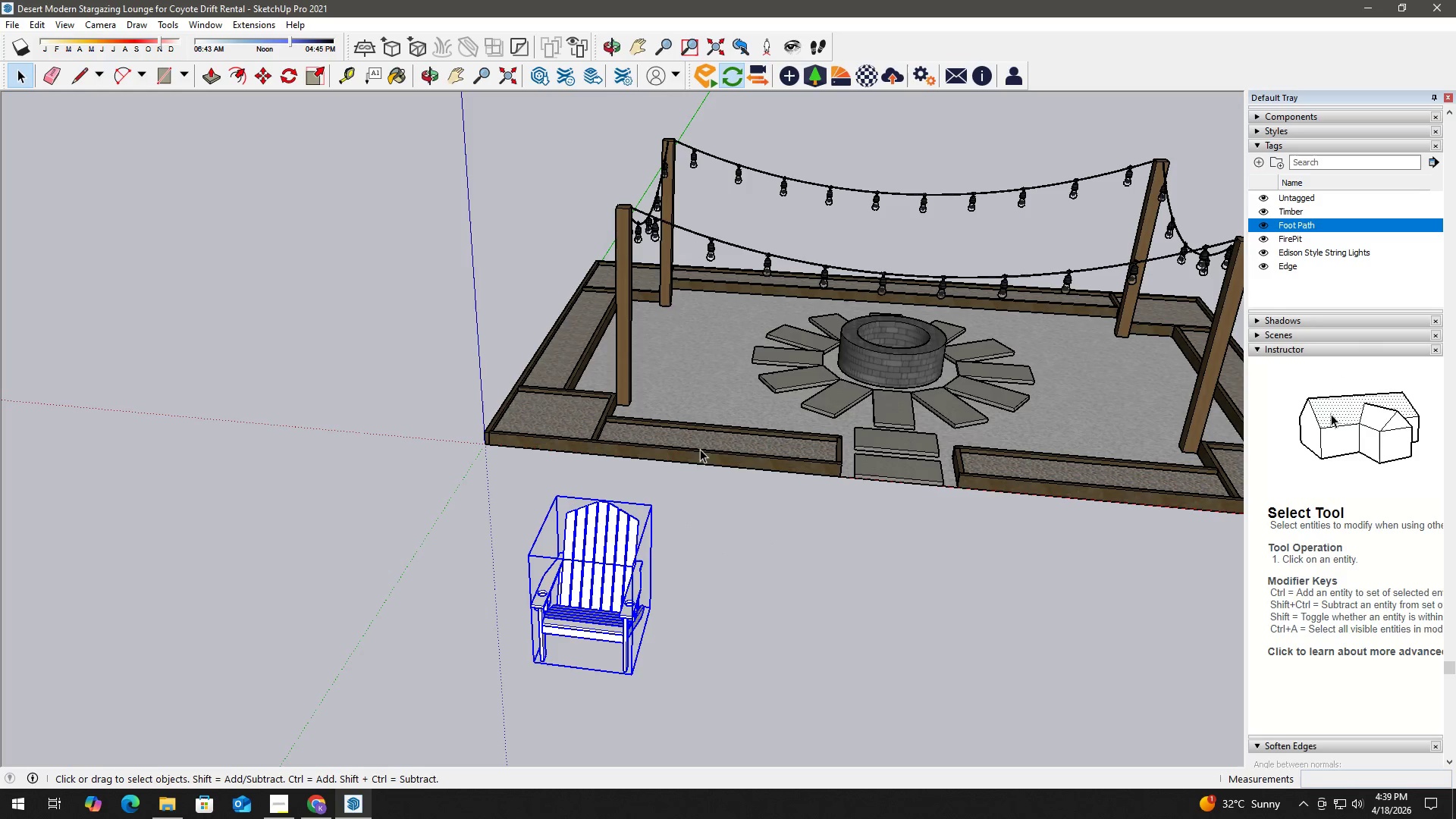 
key(Space)
 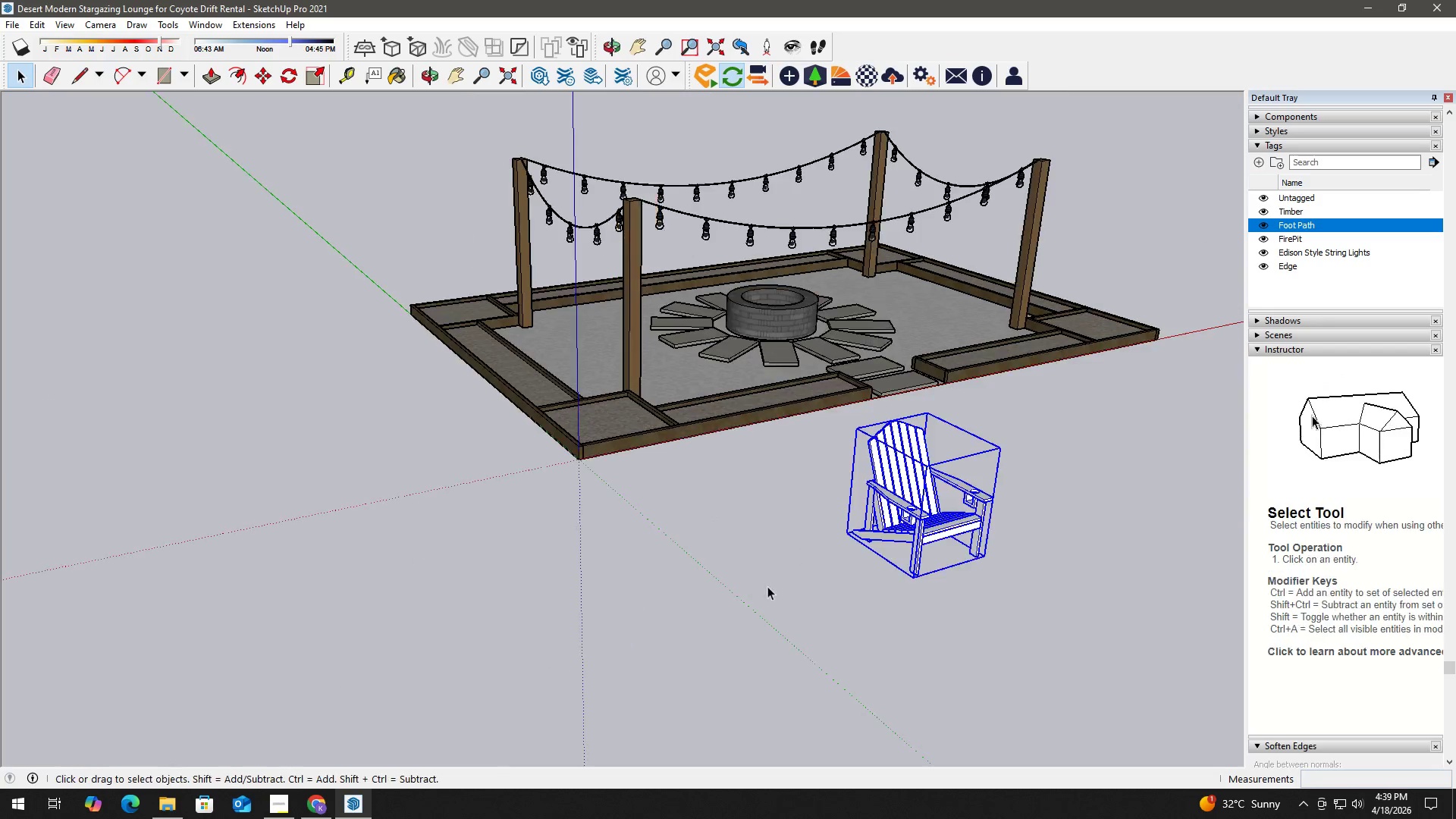 
scroll: coordinate [686, 595], scroll_direction: up, amount: 1.0
 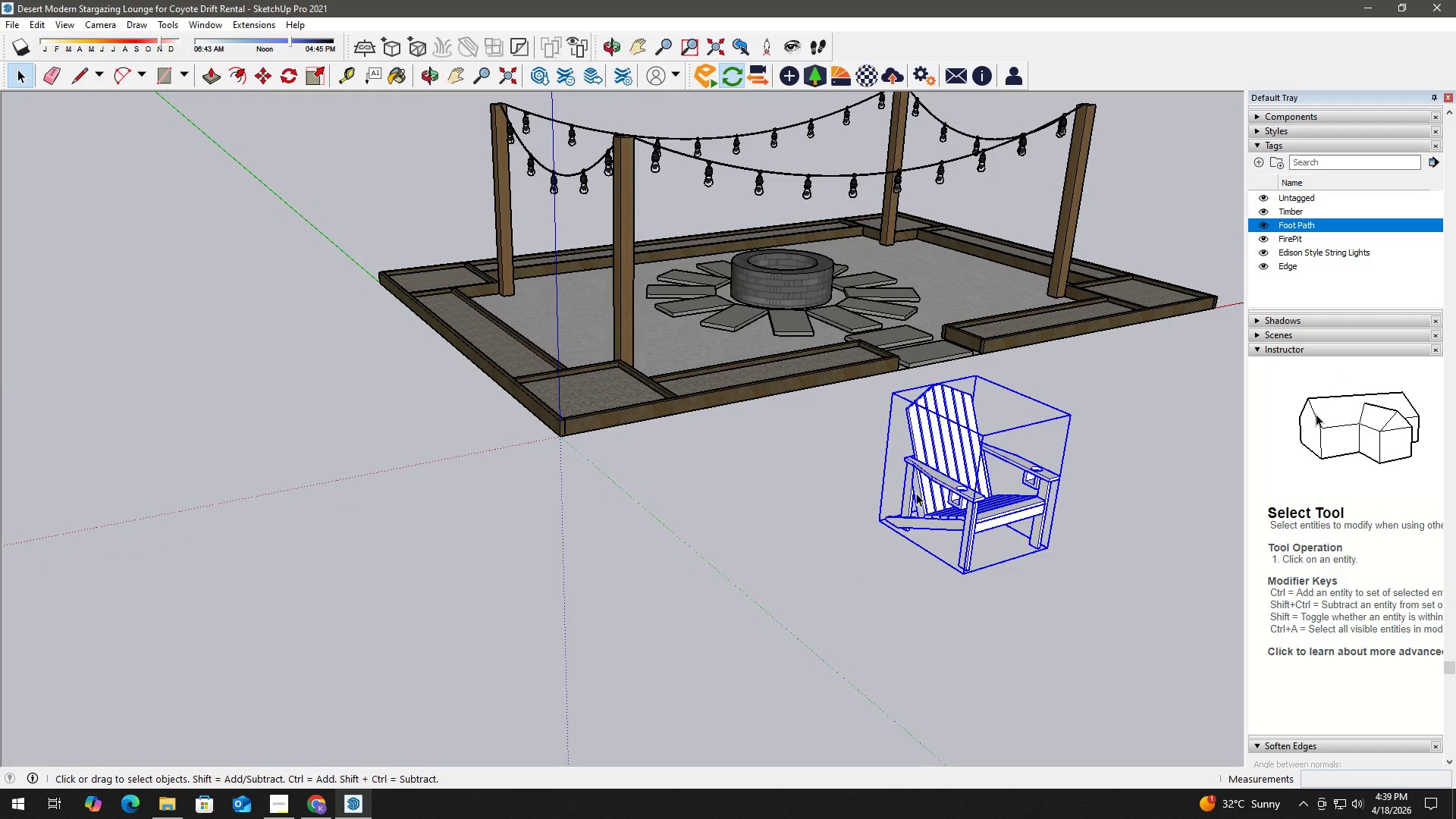 
key(H)
 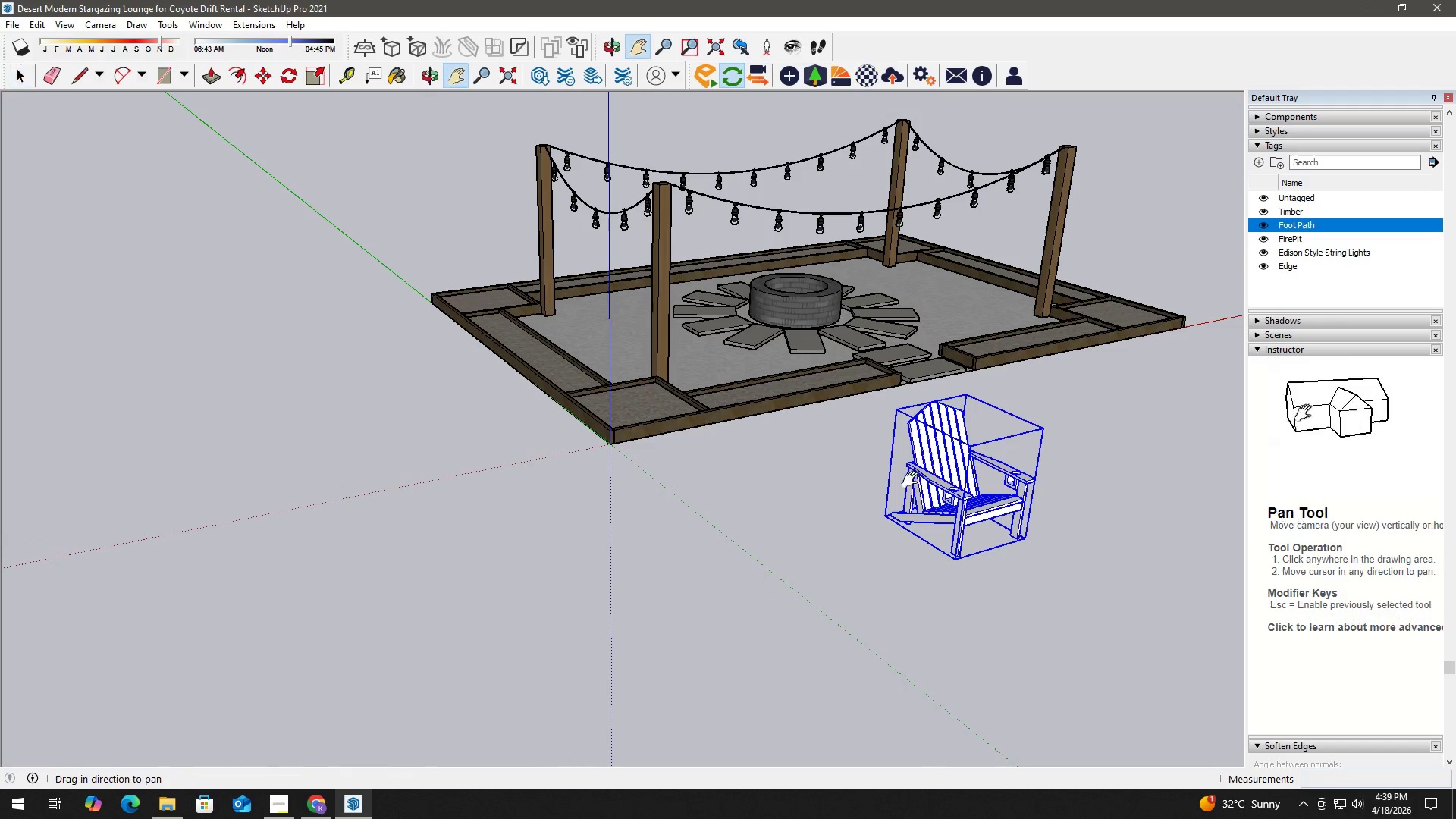 
left_click_drag(start_coordinate=[913, 480], to_coordinate=[678, 500])
 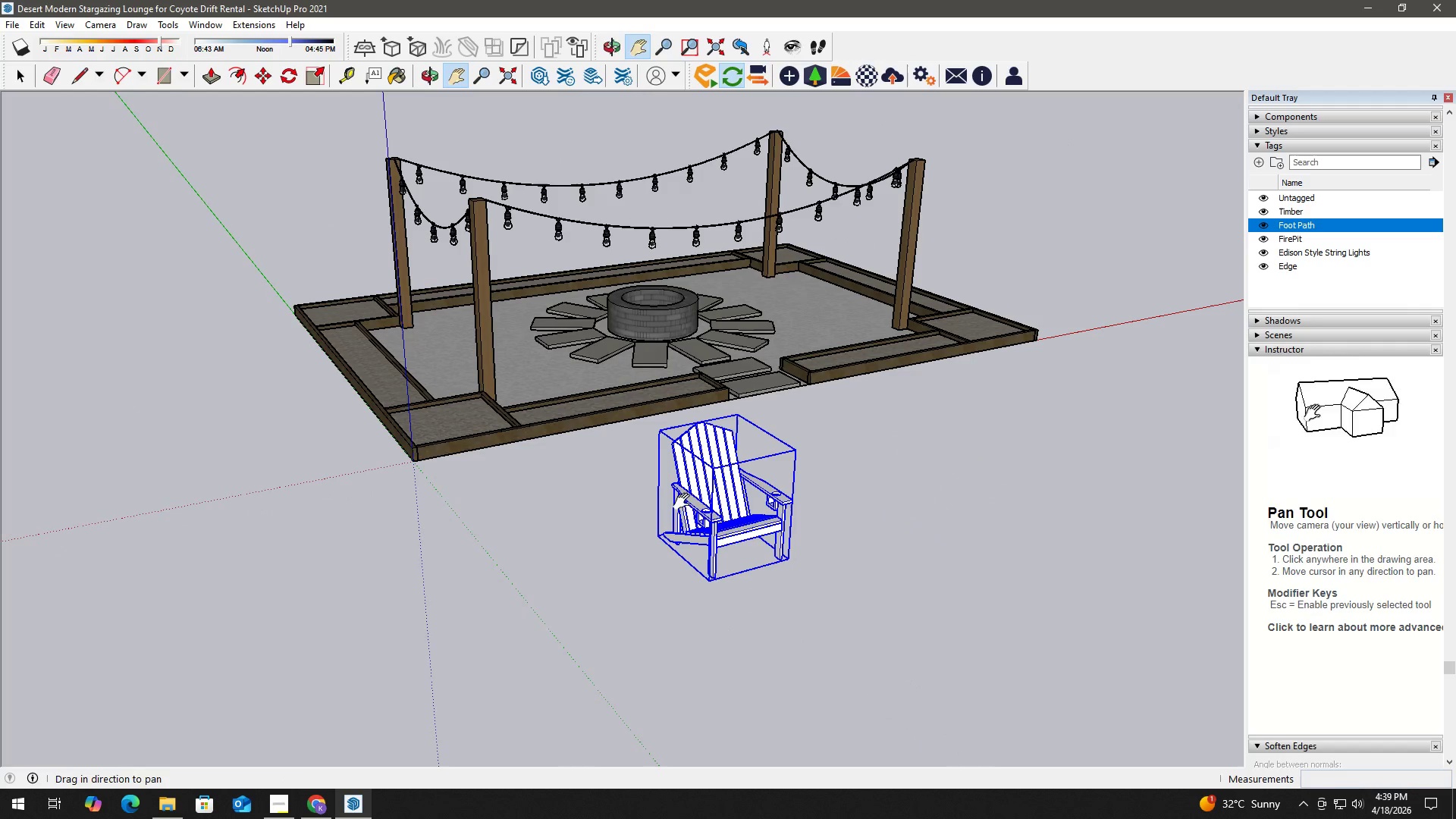 
scroll: coordinate [916, 491], scroll_direction: down, amount: 2.0
 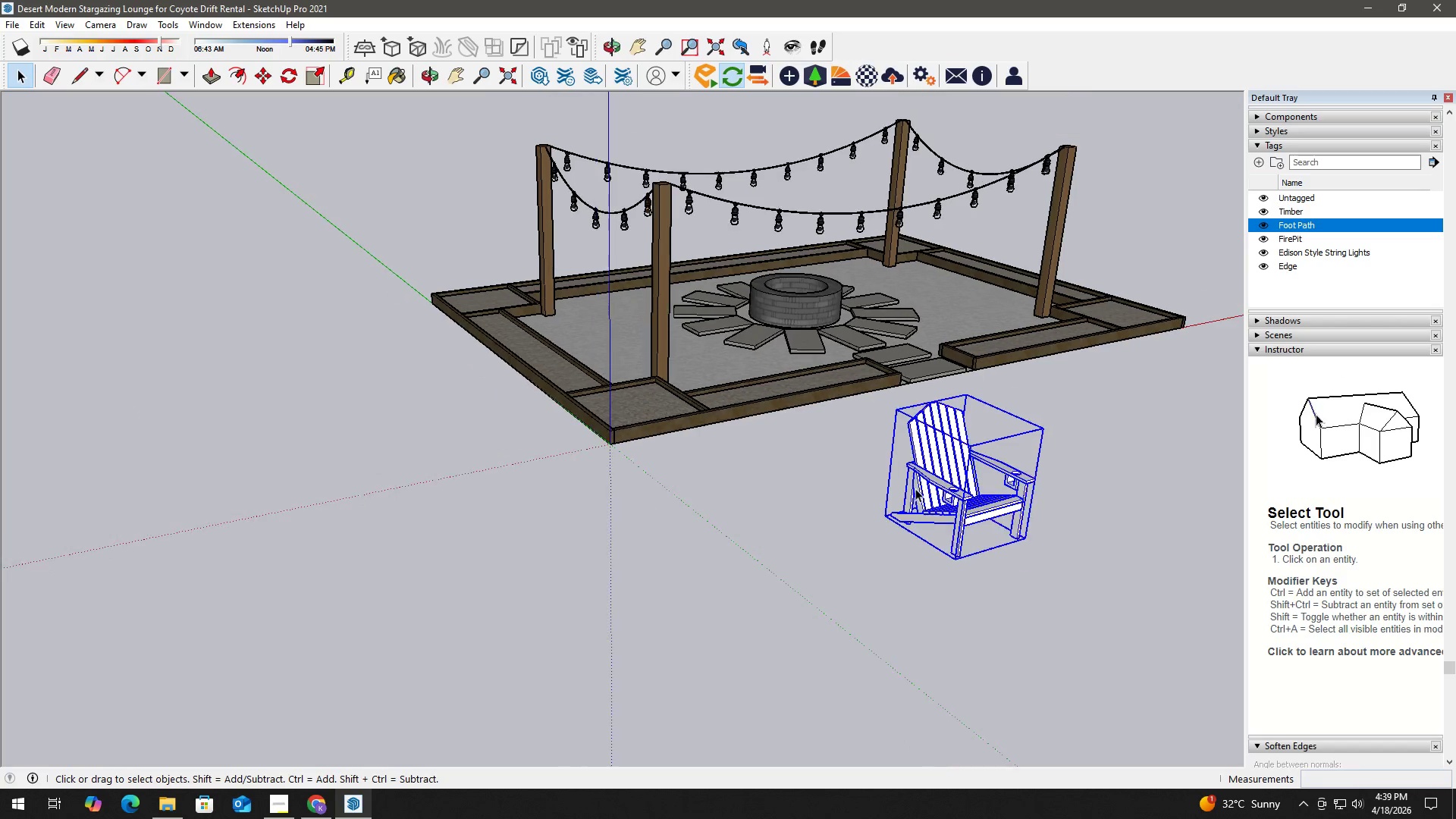 
key(Space)
 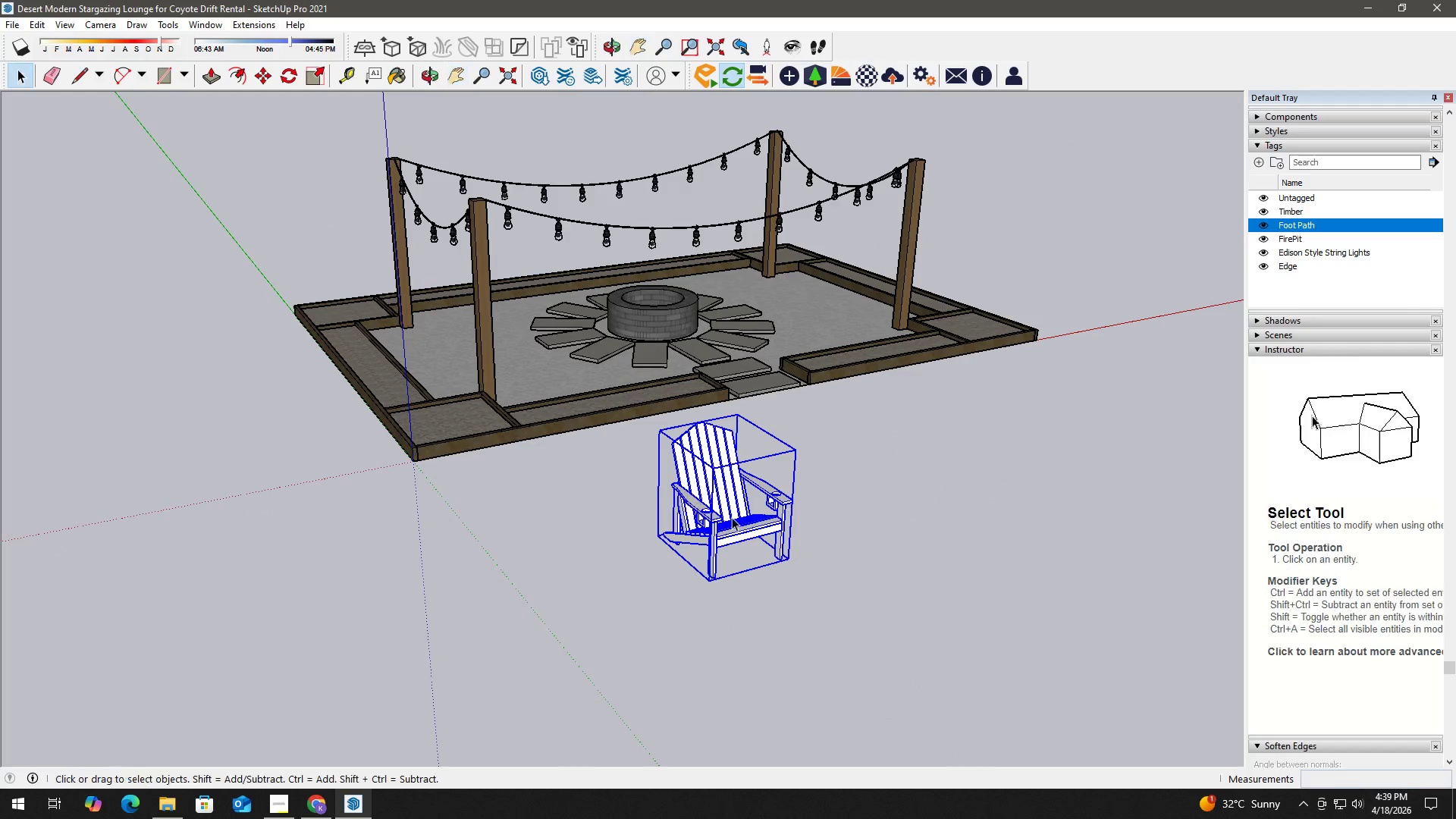 
scroll: coordinate [732, 517], scroll_direction: up, amount: 3.0
 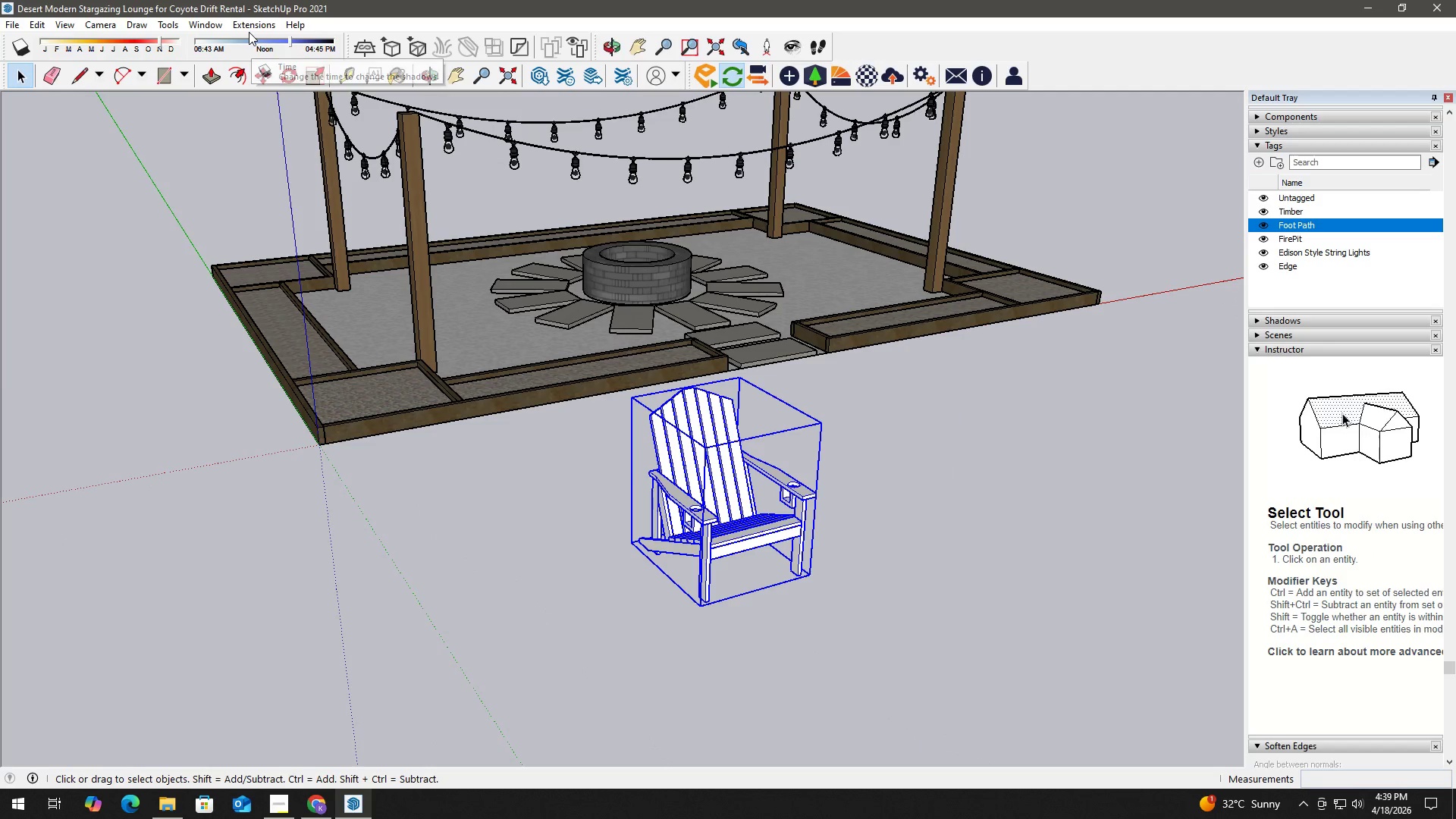 
left_click([257, 26])
 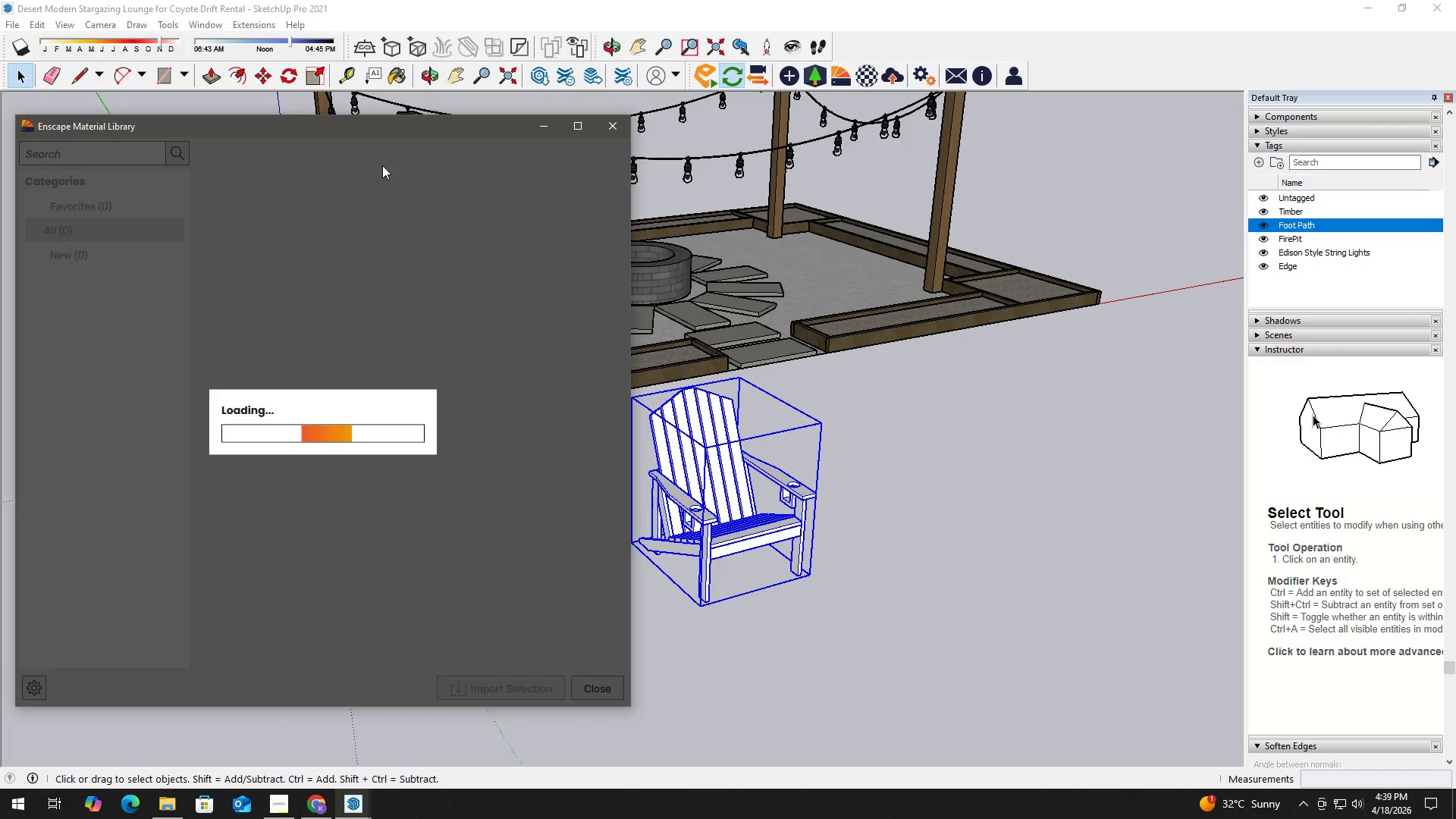 
left_click([94, 613])
 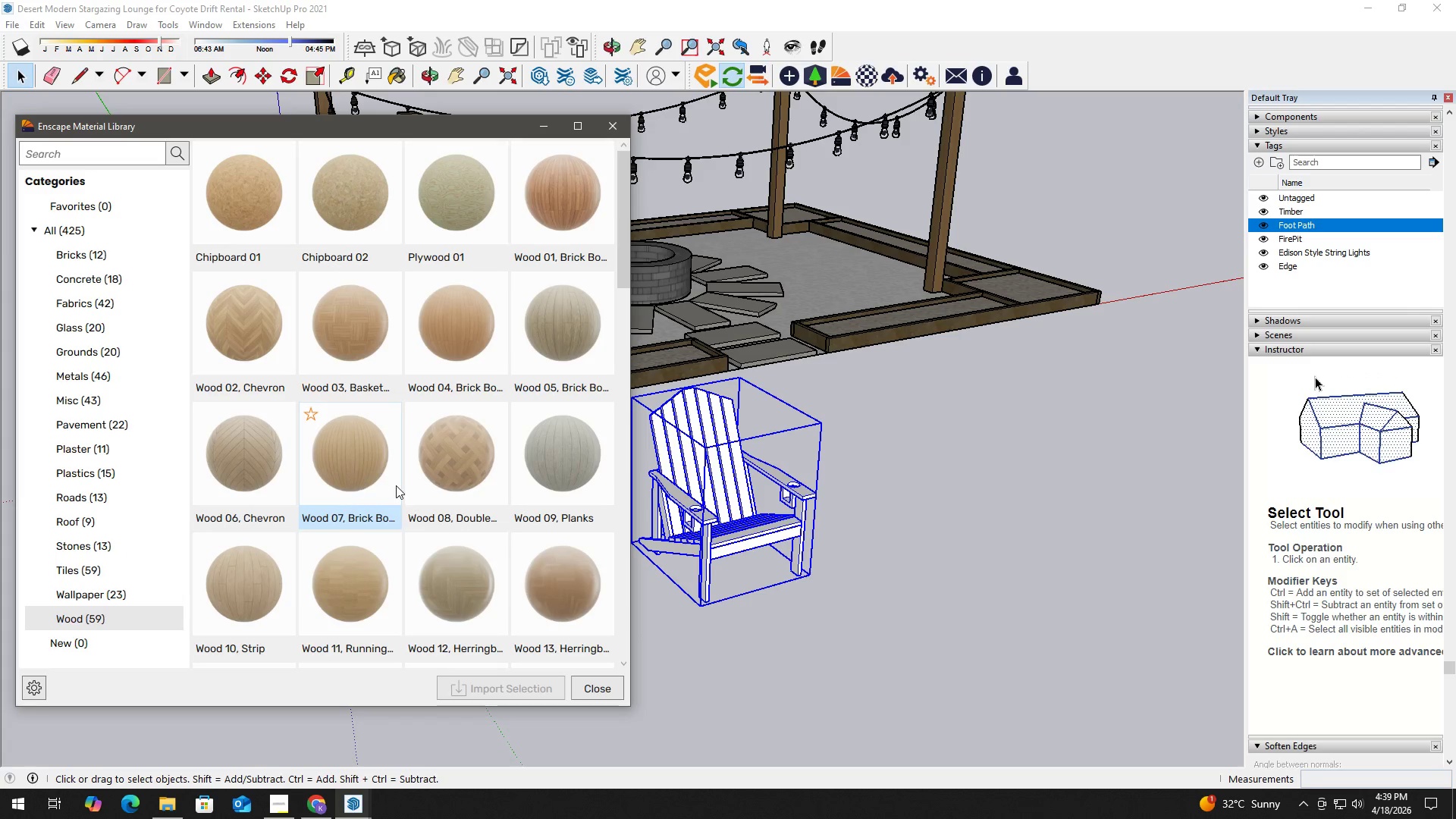 
key(Space)
 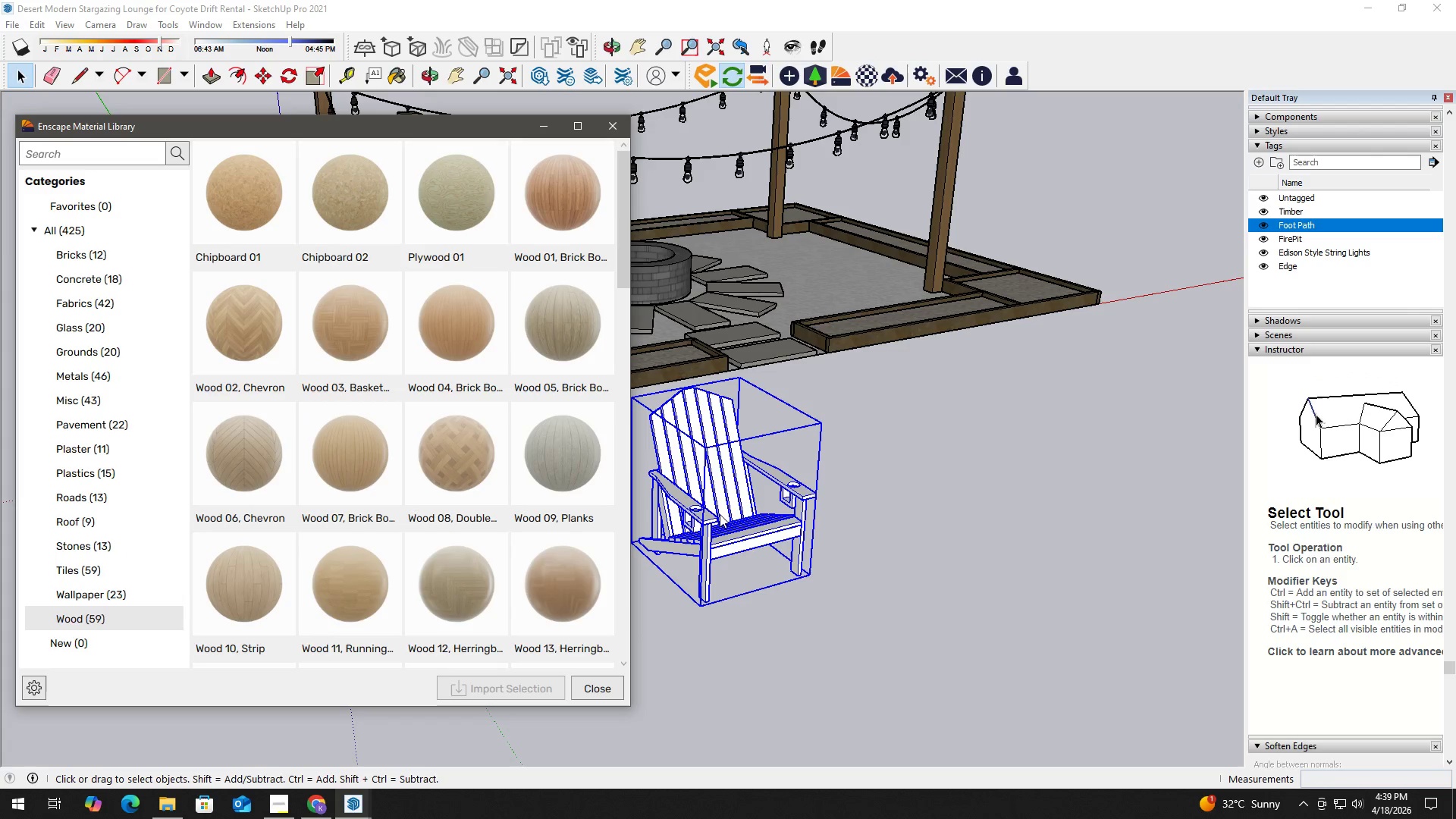 
double_click([720, 514])
 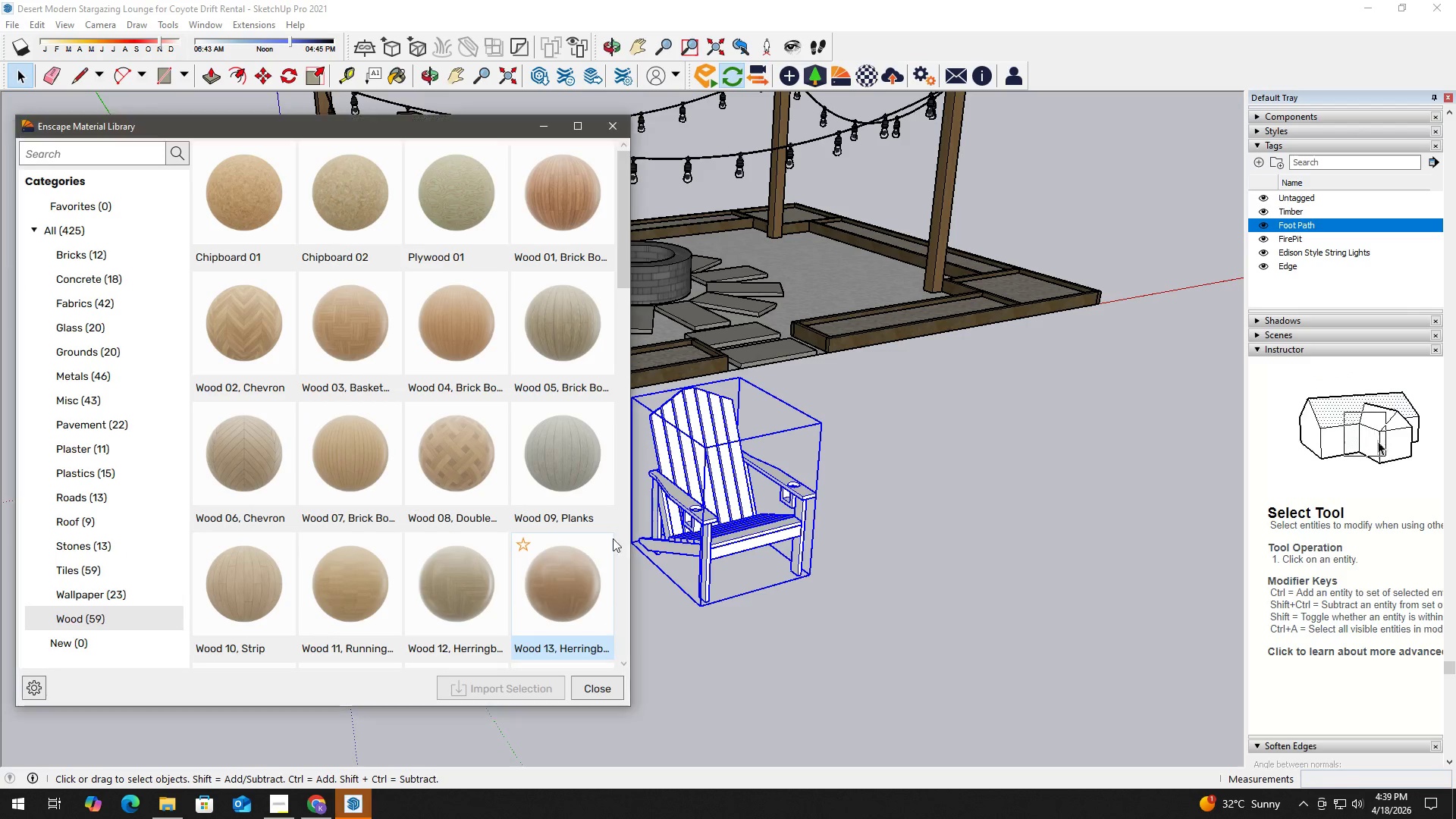 
scroll: coordinate [435, 520], scroll_direction: down, amount: 7.0
 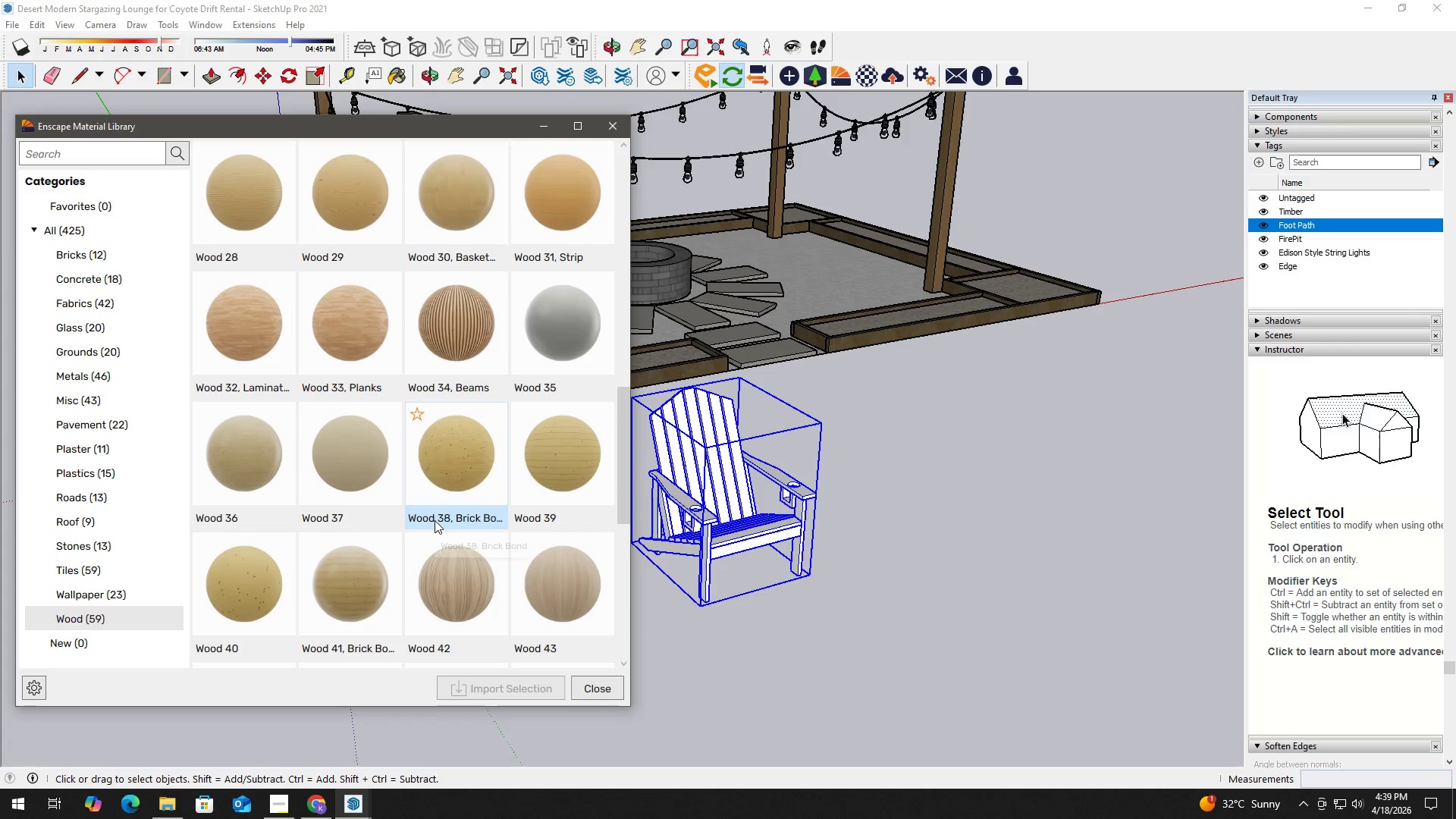 
left_click([324, 440])
 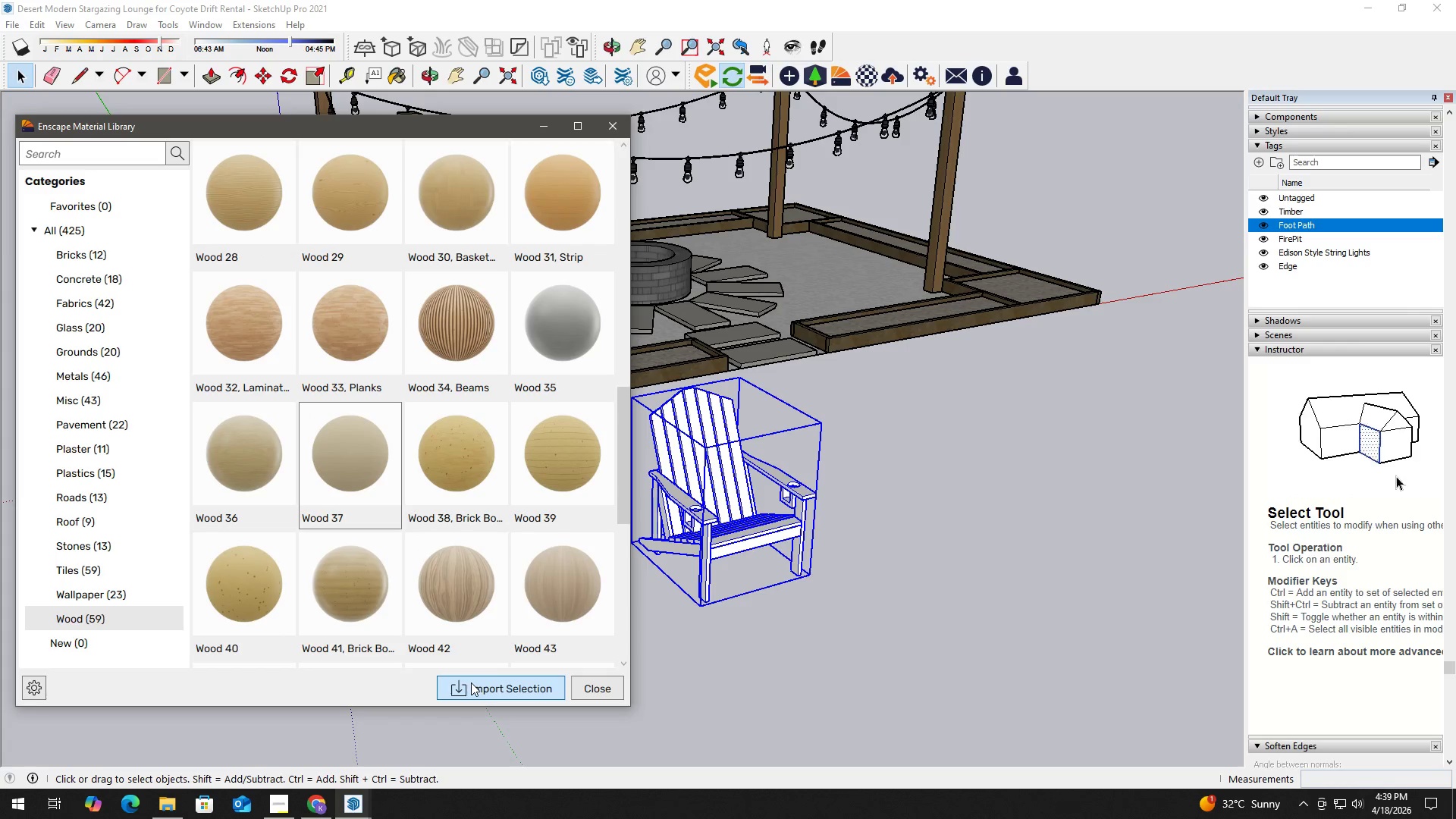 
left_click([491, 684])
 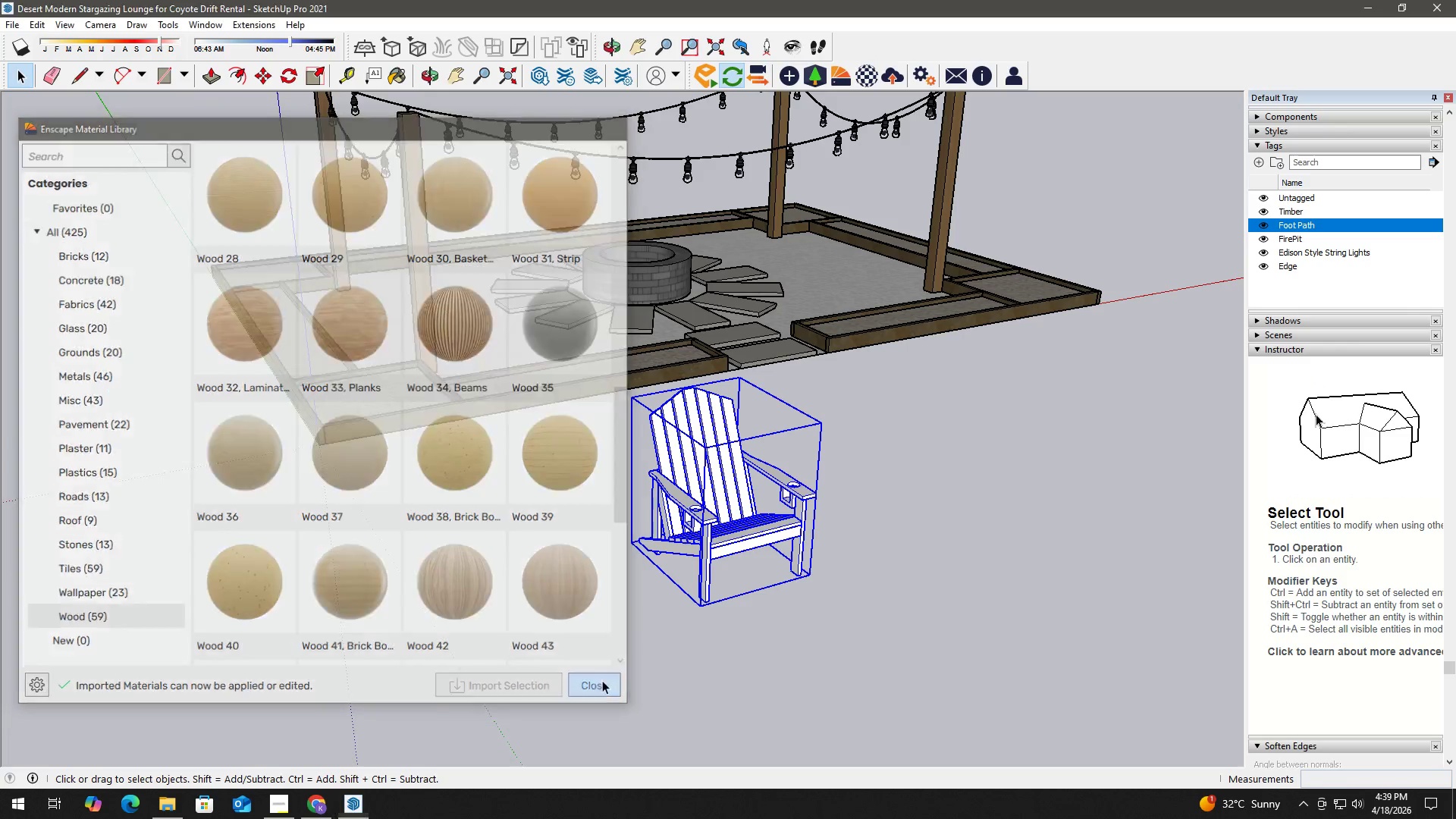 
scroll: coordinate [696, 575], scroll_direction: up, amount: 3.0
 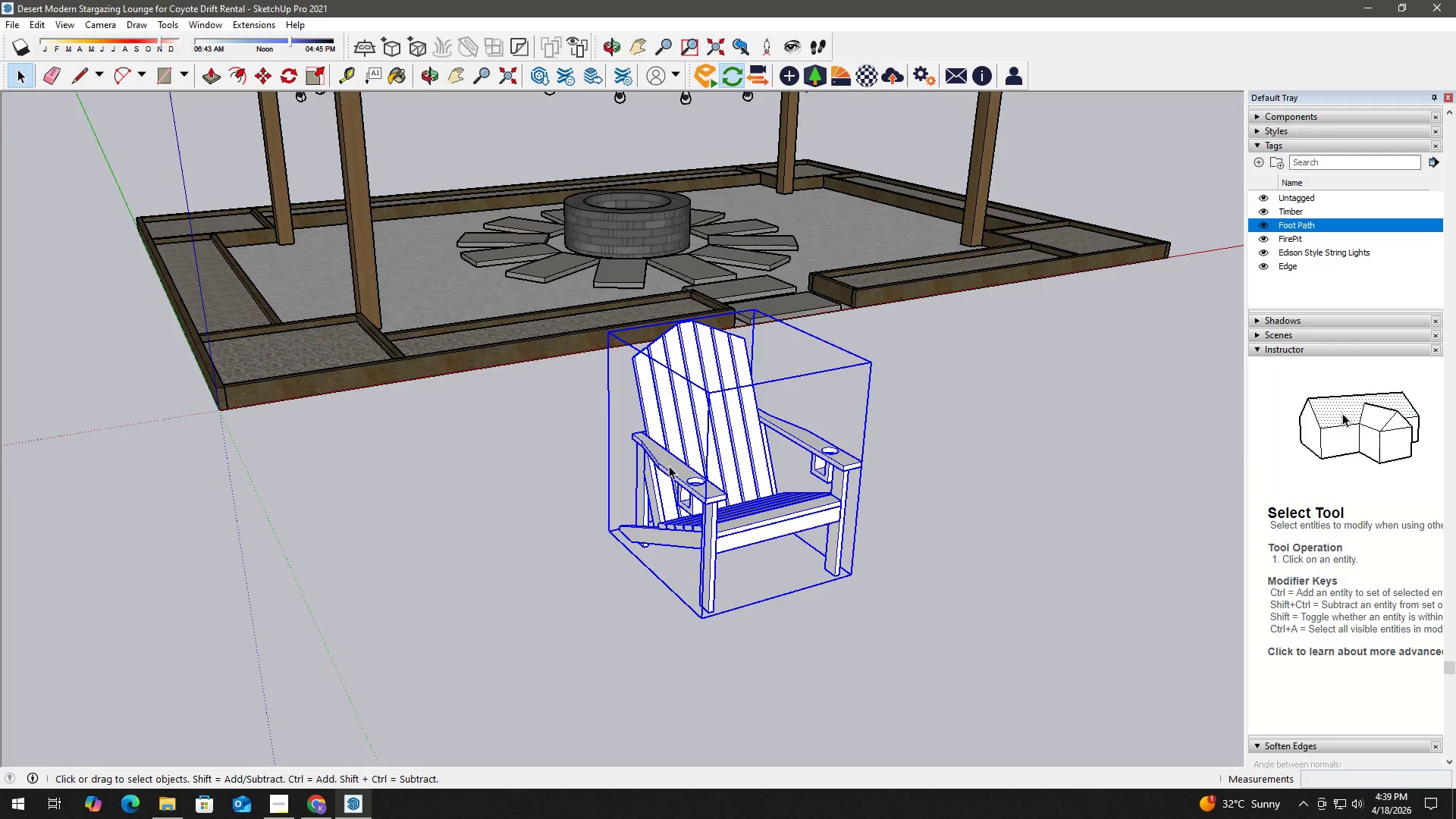 
double_click([669, 466])
 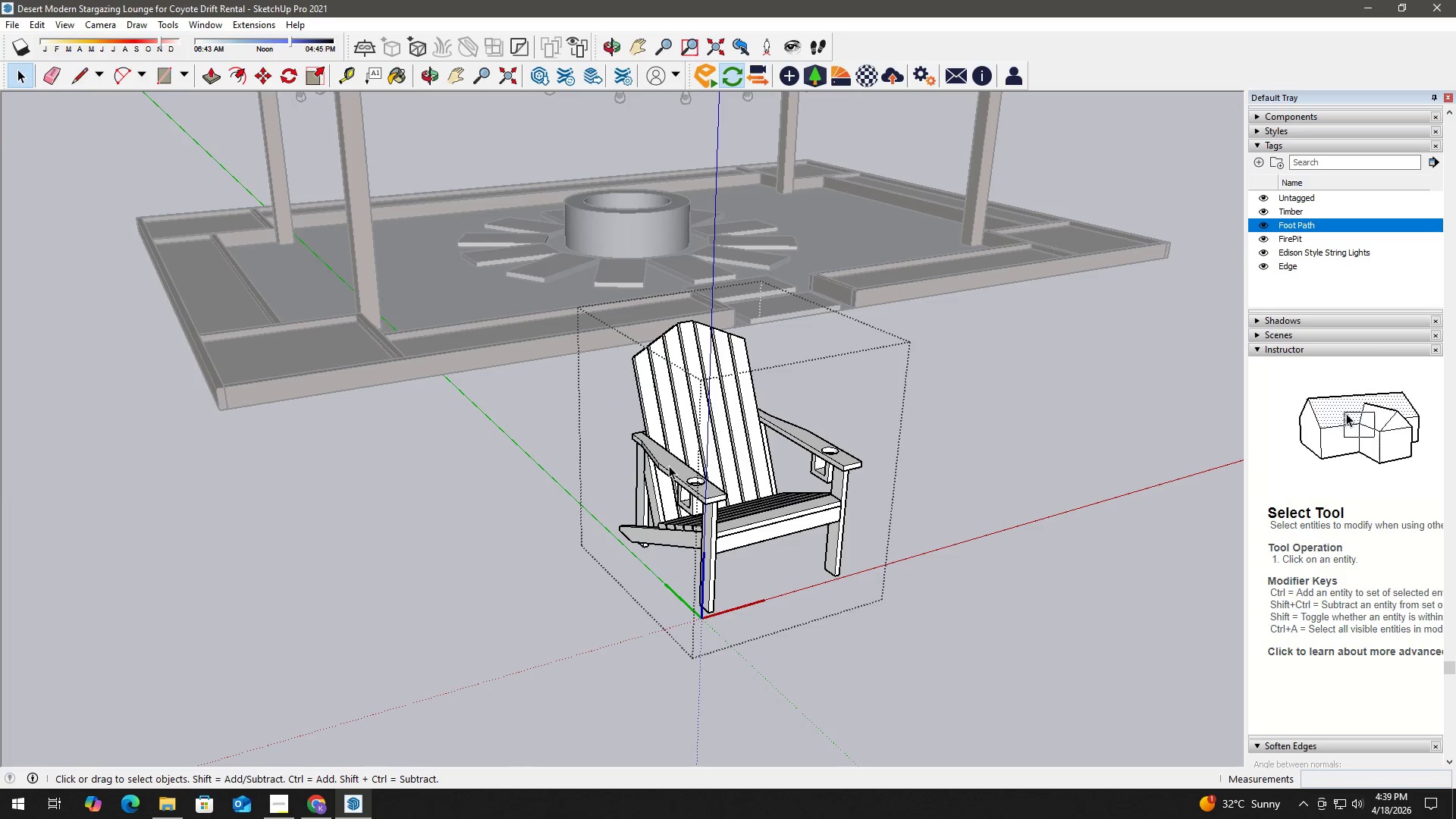 
double_click([681, 461])
 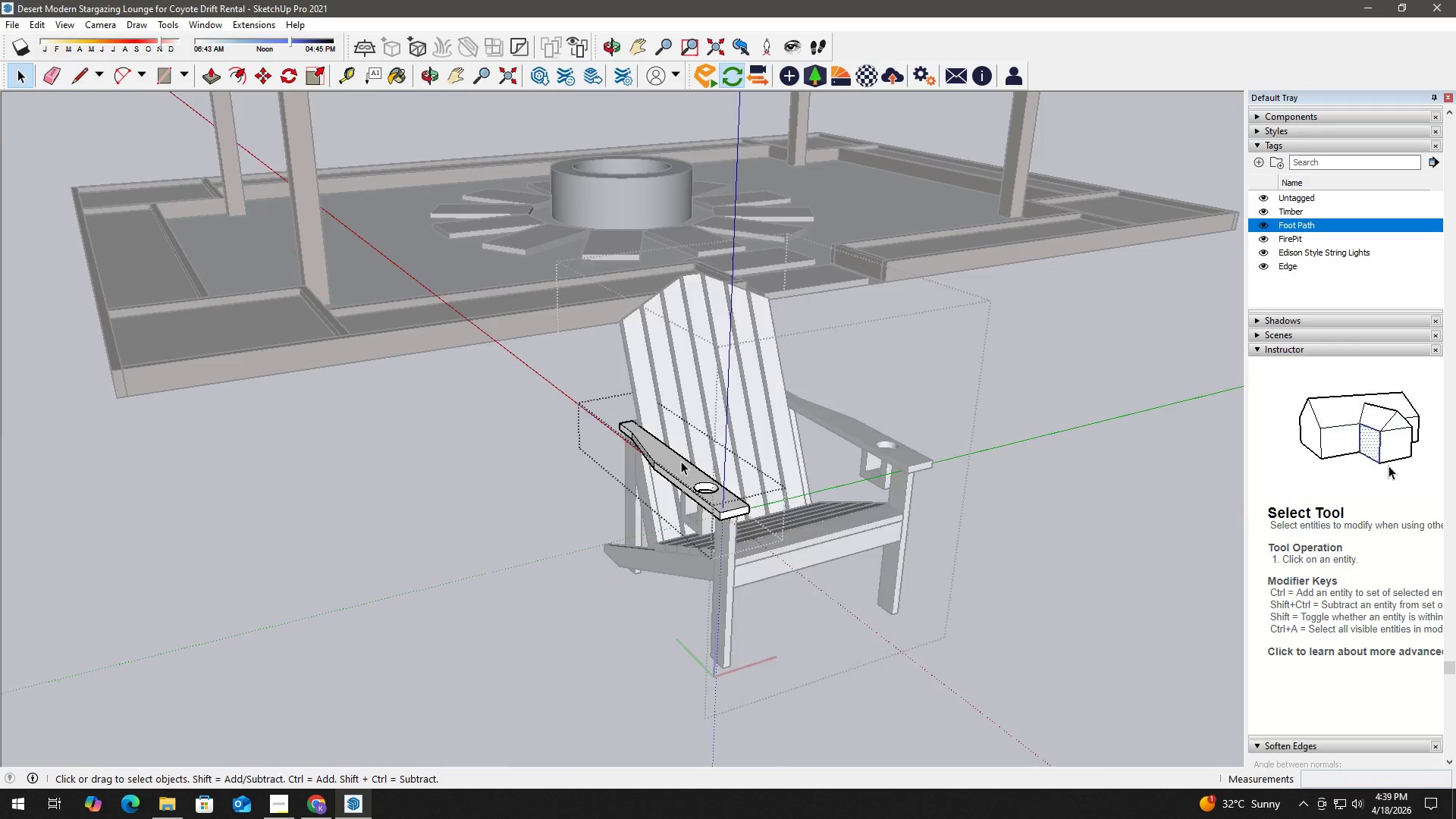 
scroll: coordinate [670, 465], scroll_direction: up, amount: 3.0
 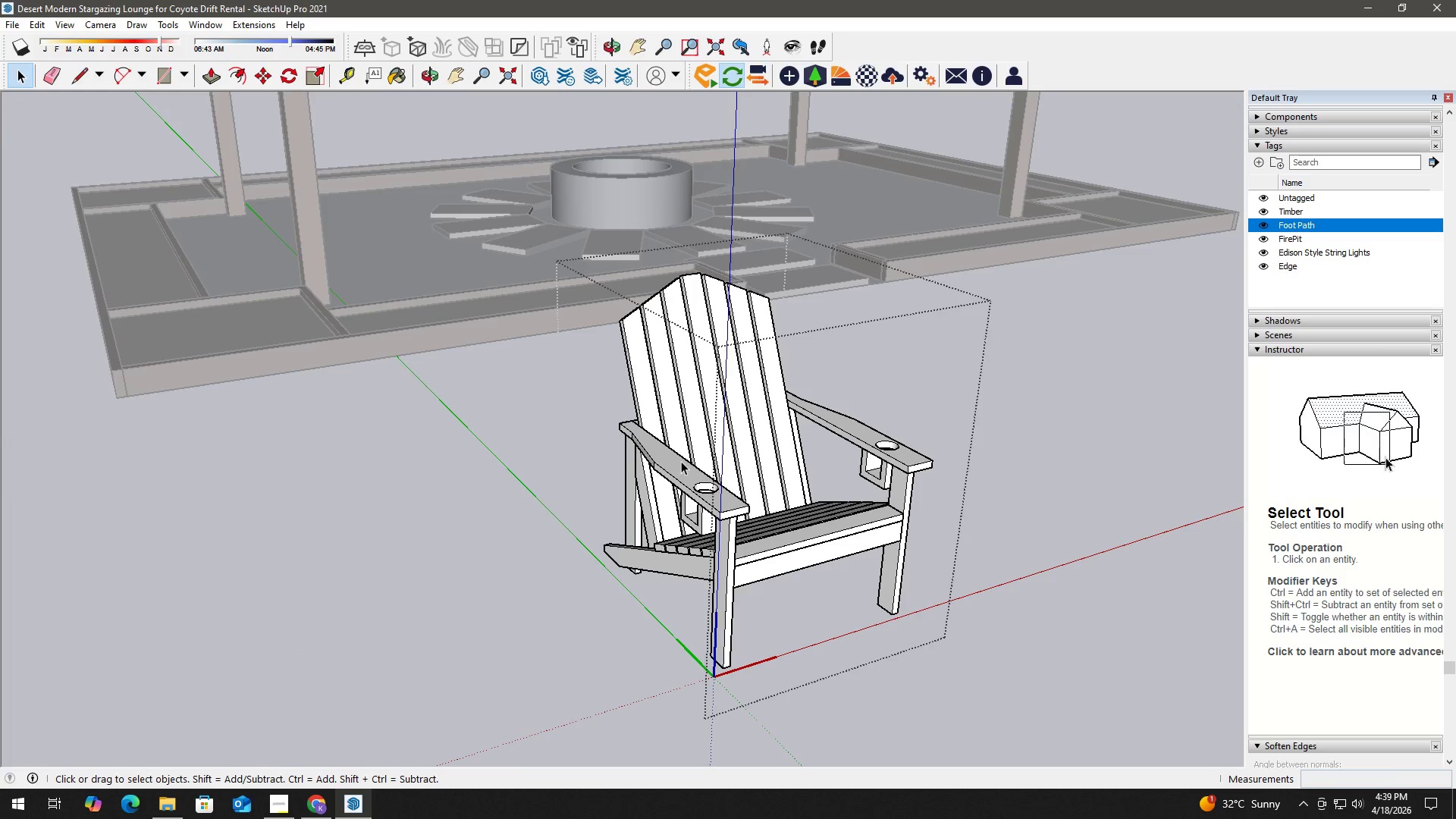 
triple_click([681, 461])
 